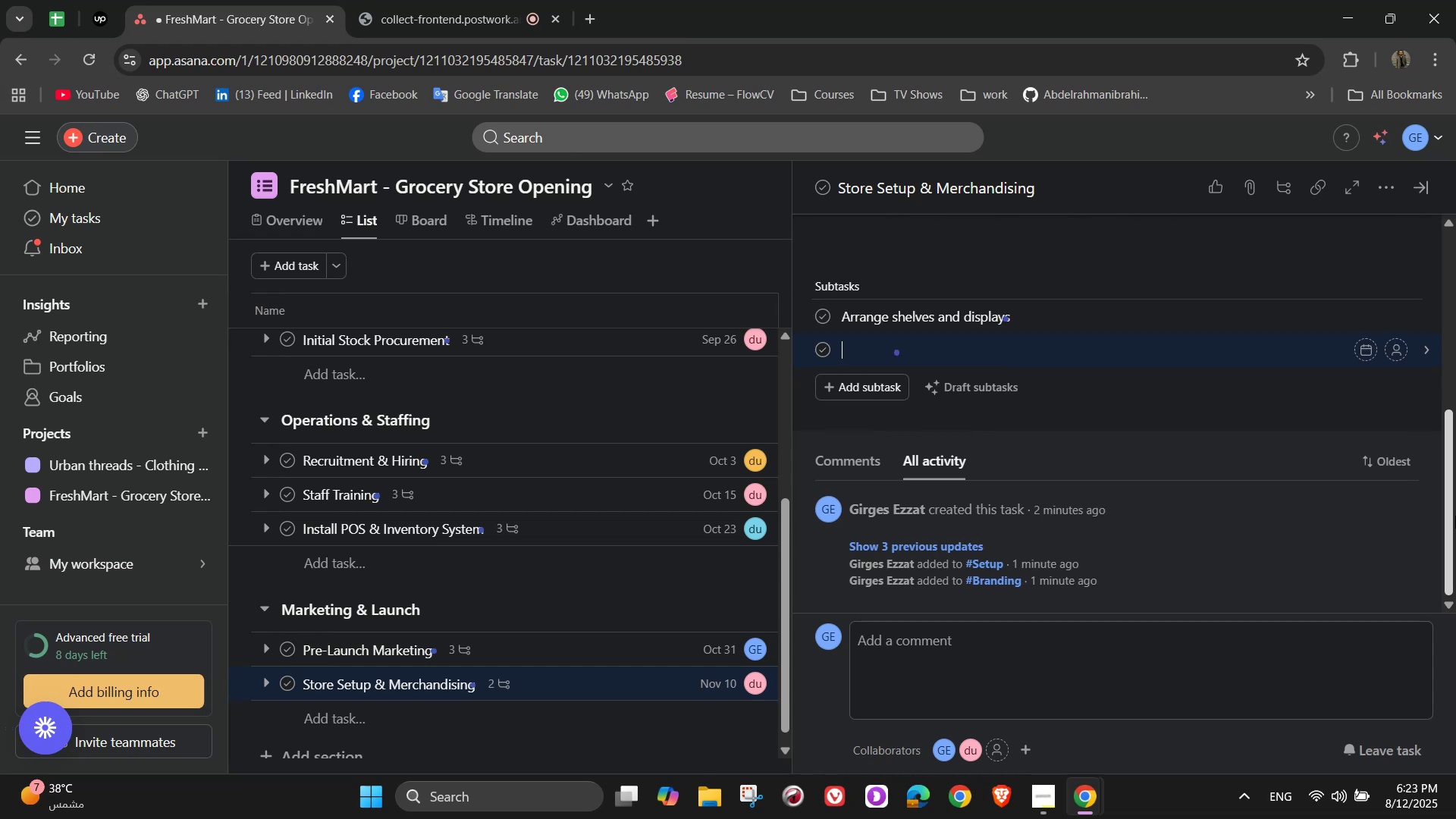 
type(Set up )
 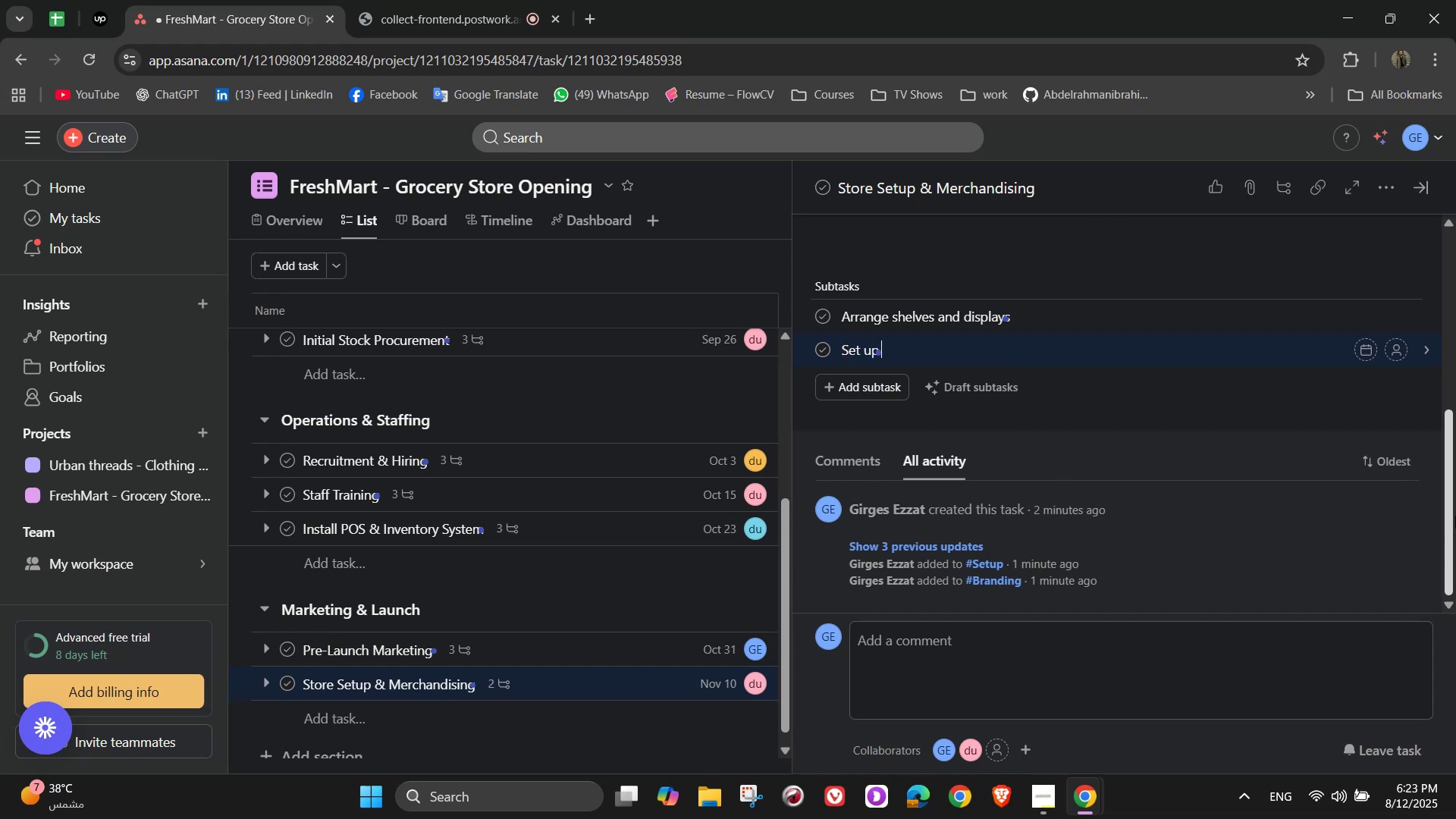 
wait(5.13)
 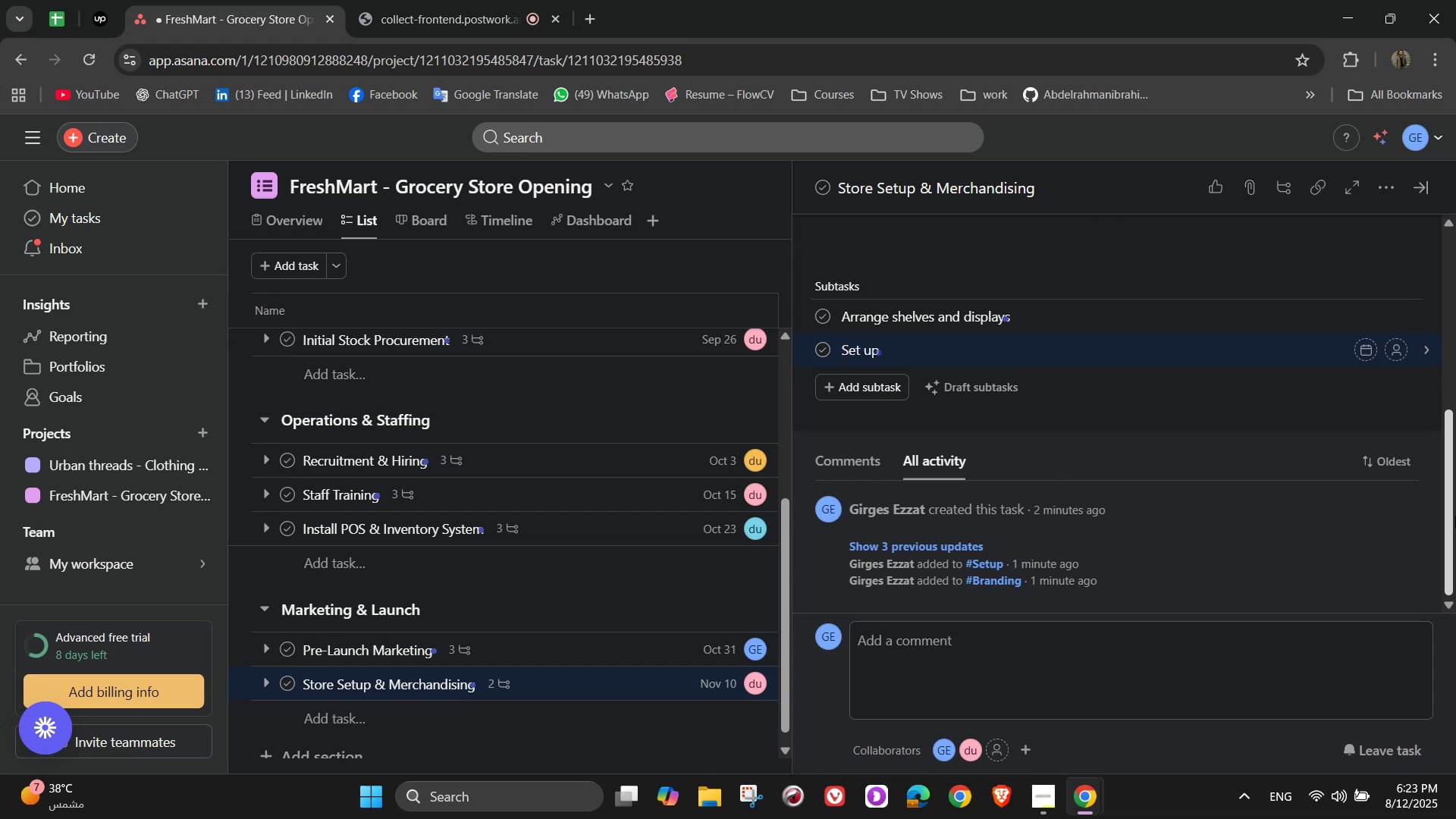 
type(signage and price tags)
 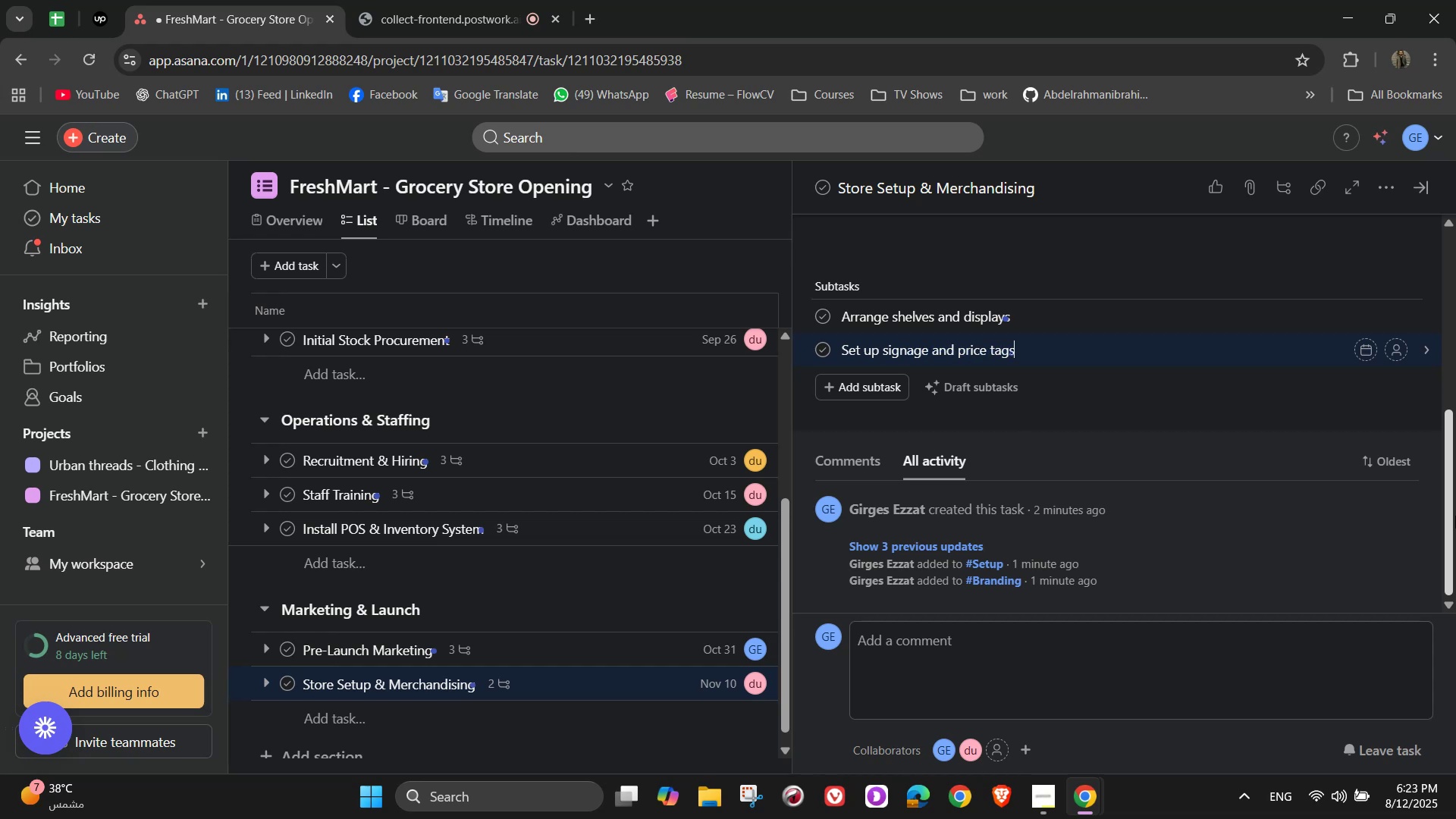 
key(Enter)
 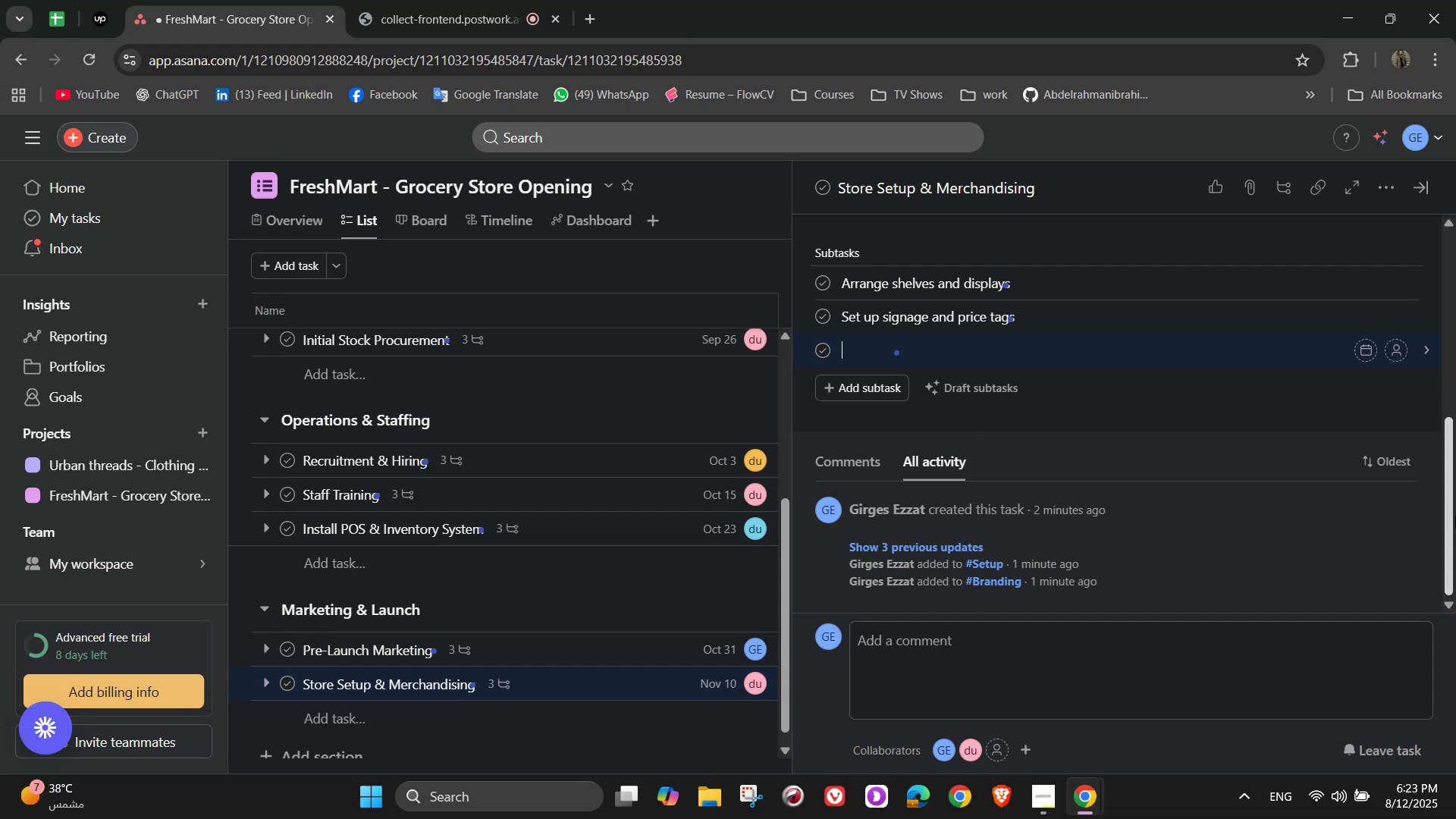 
type(Prepare promotional stands)
 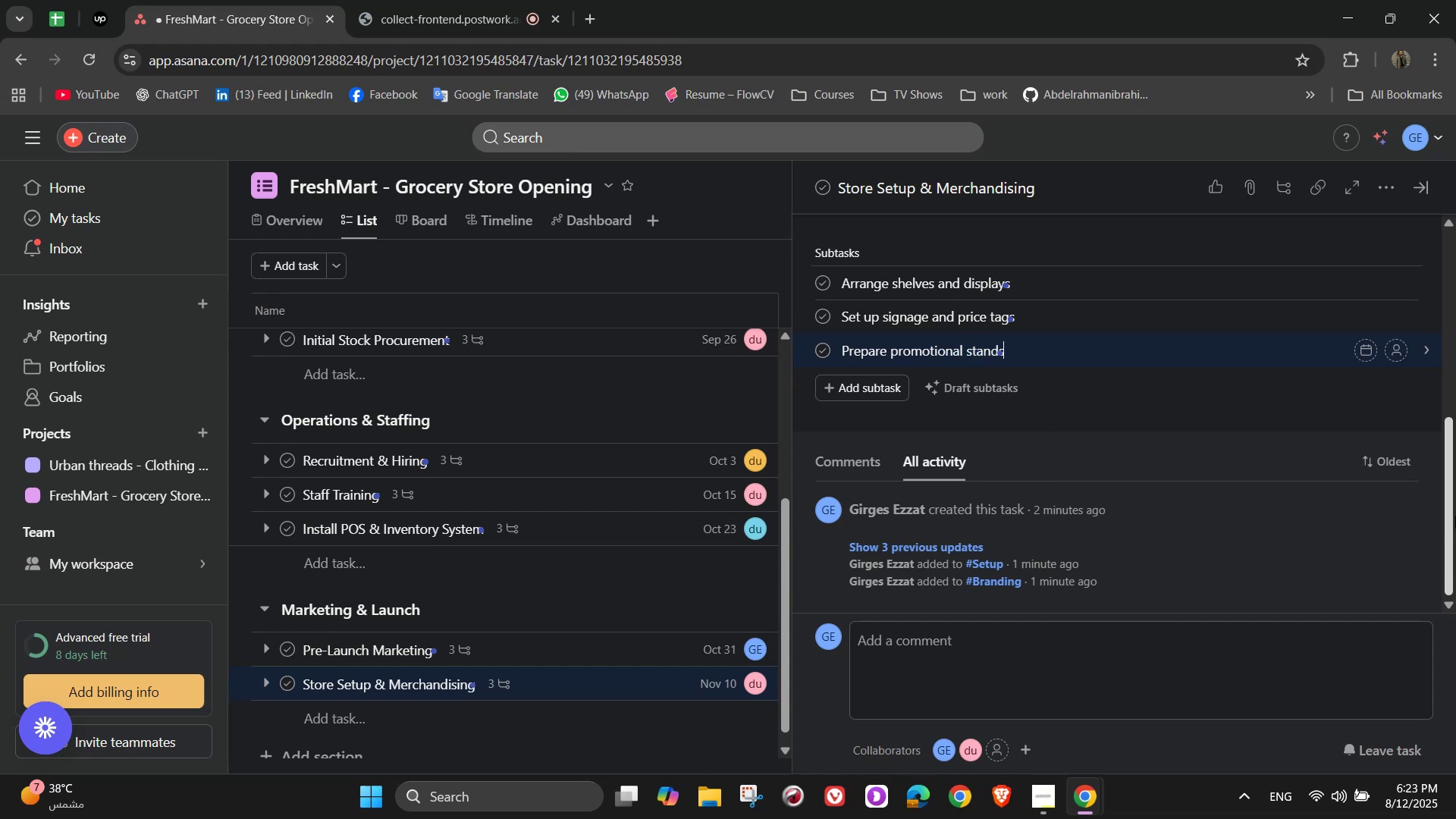 
scroll: coordinate [1153, 545], scroll_direction: up, amount: 4.0
 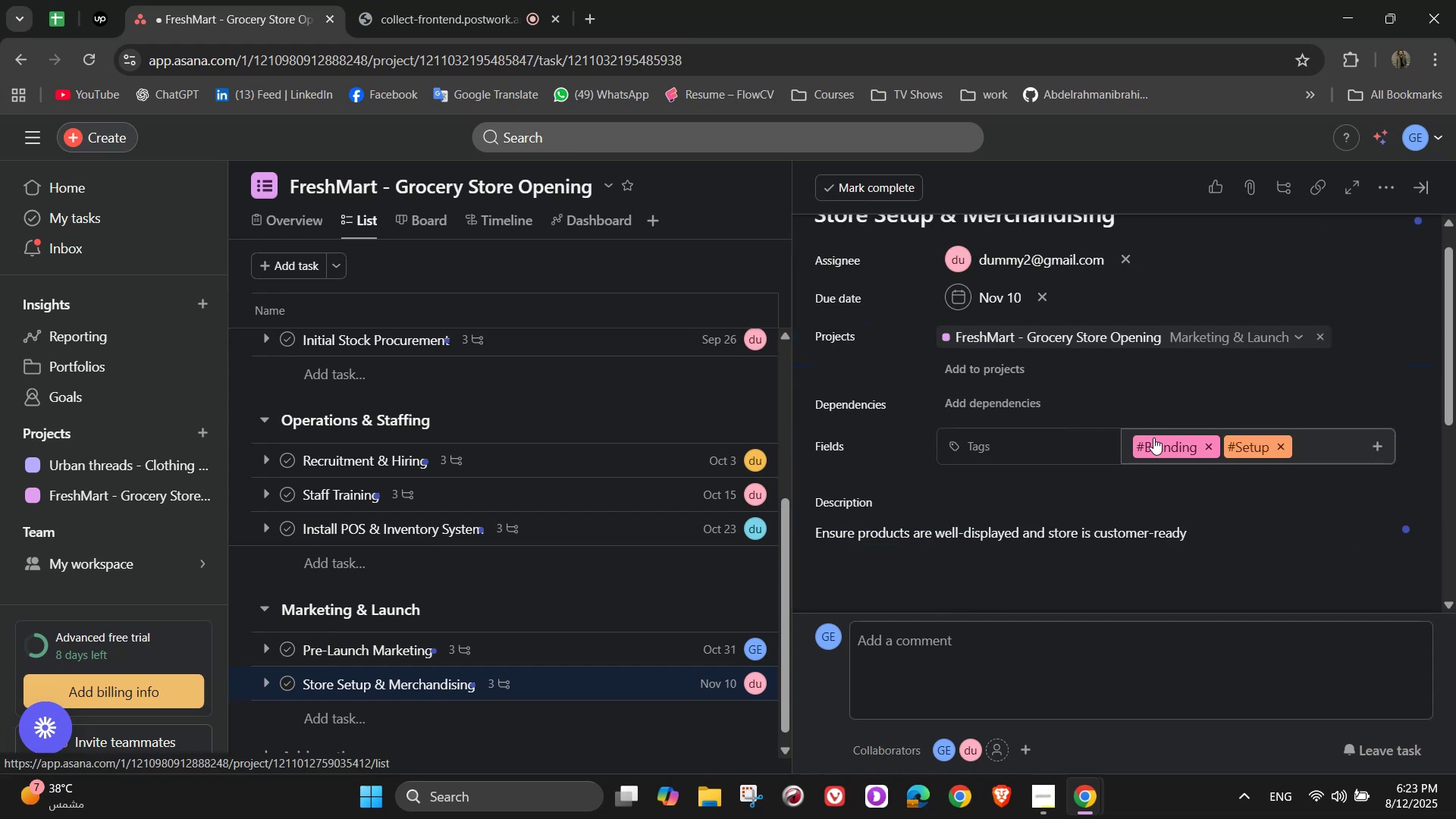 
scroll: coordinate [1044, 455], scroll_direction: down, amount: 2.0
 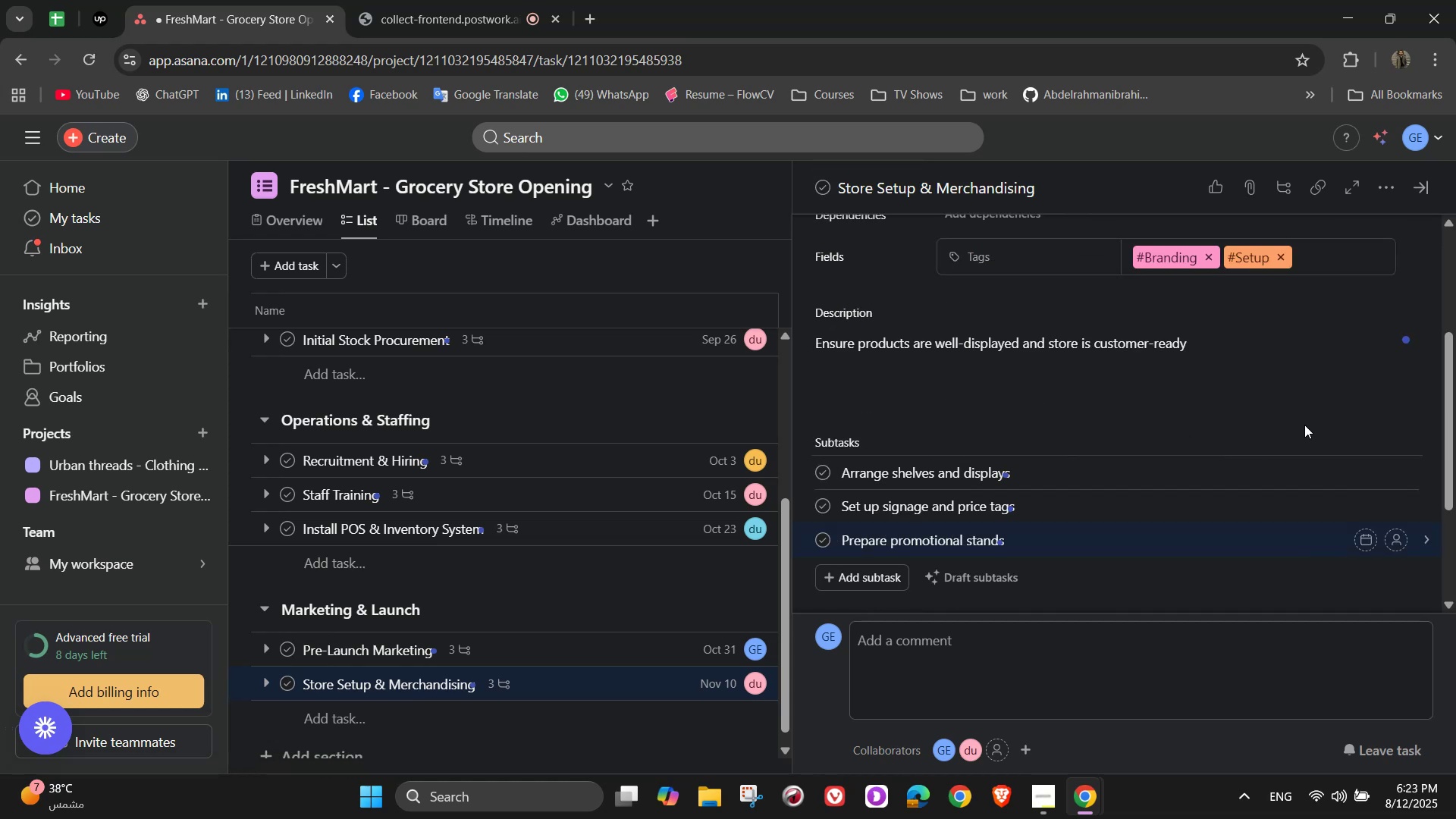 
left_click([1304, 410])
 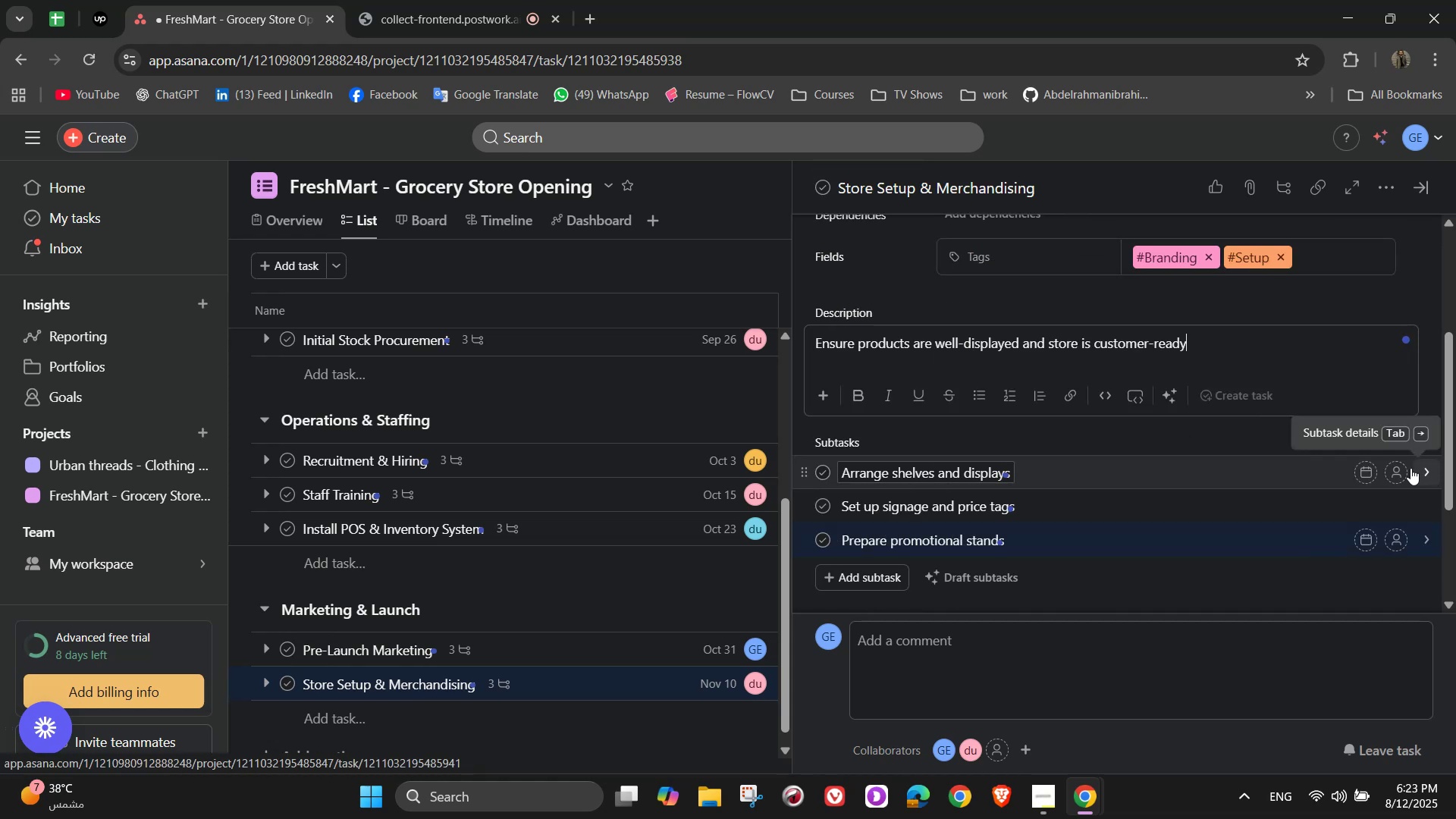 
left_click([1402, 472])
 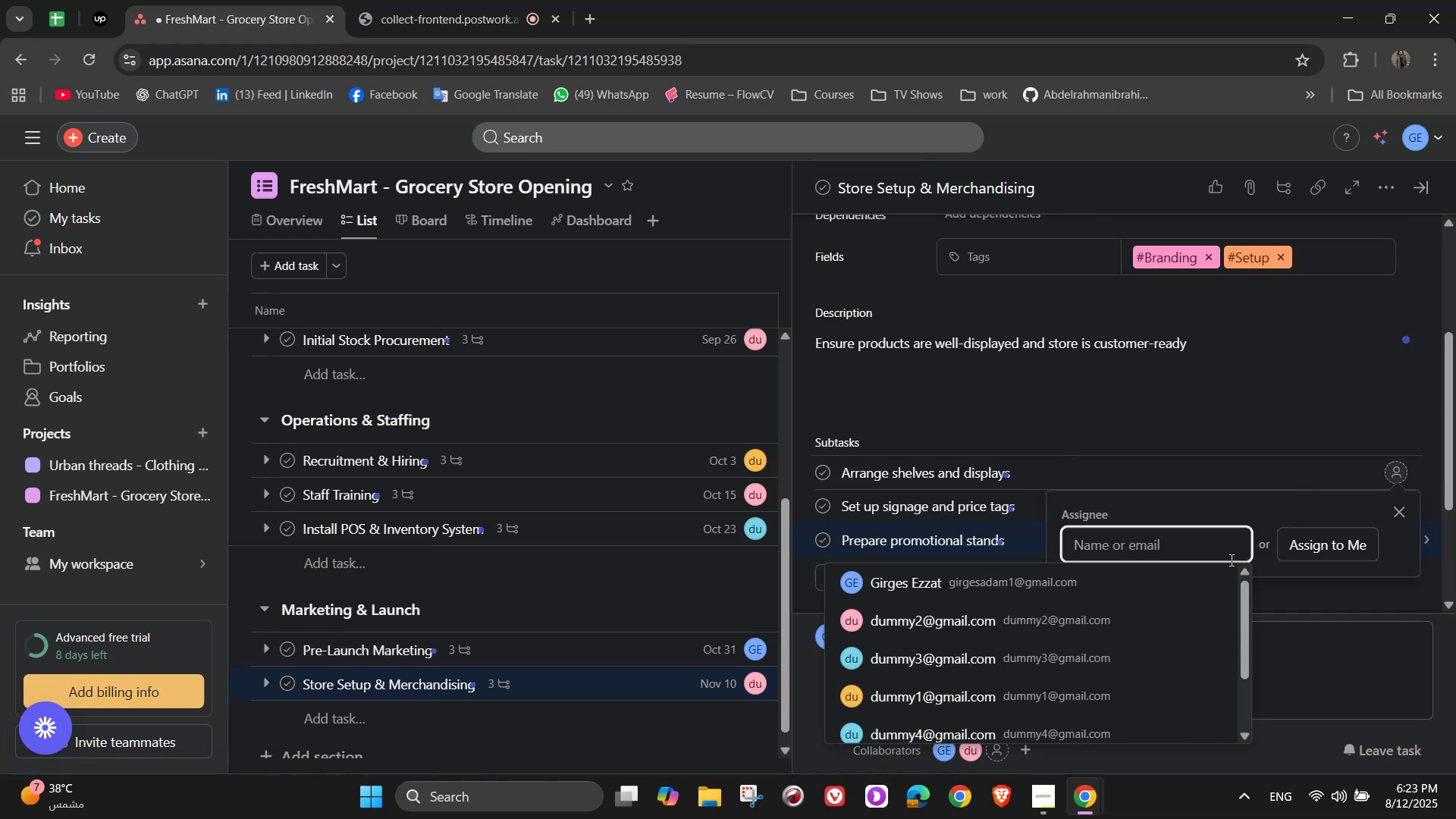 
left_click([1164, 610])
 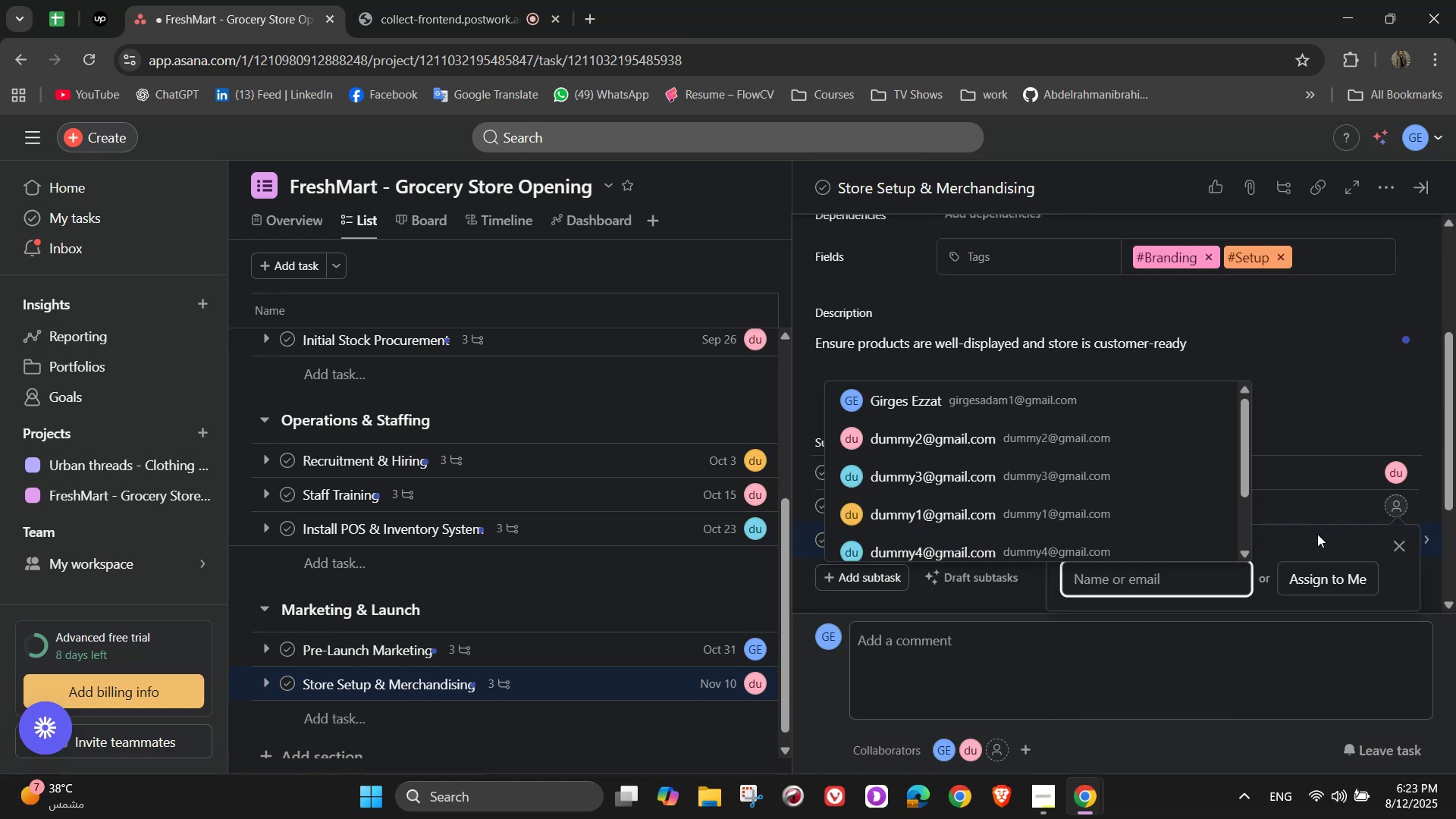 
left_click([1126, 523])
 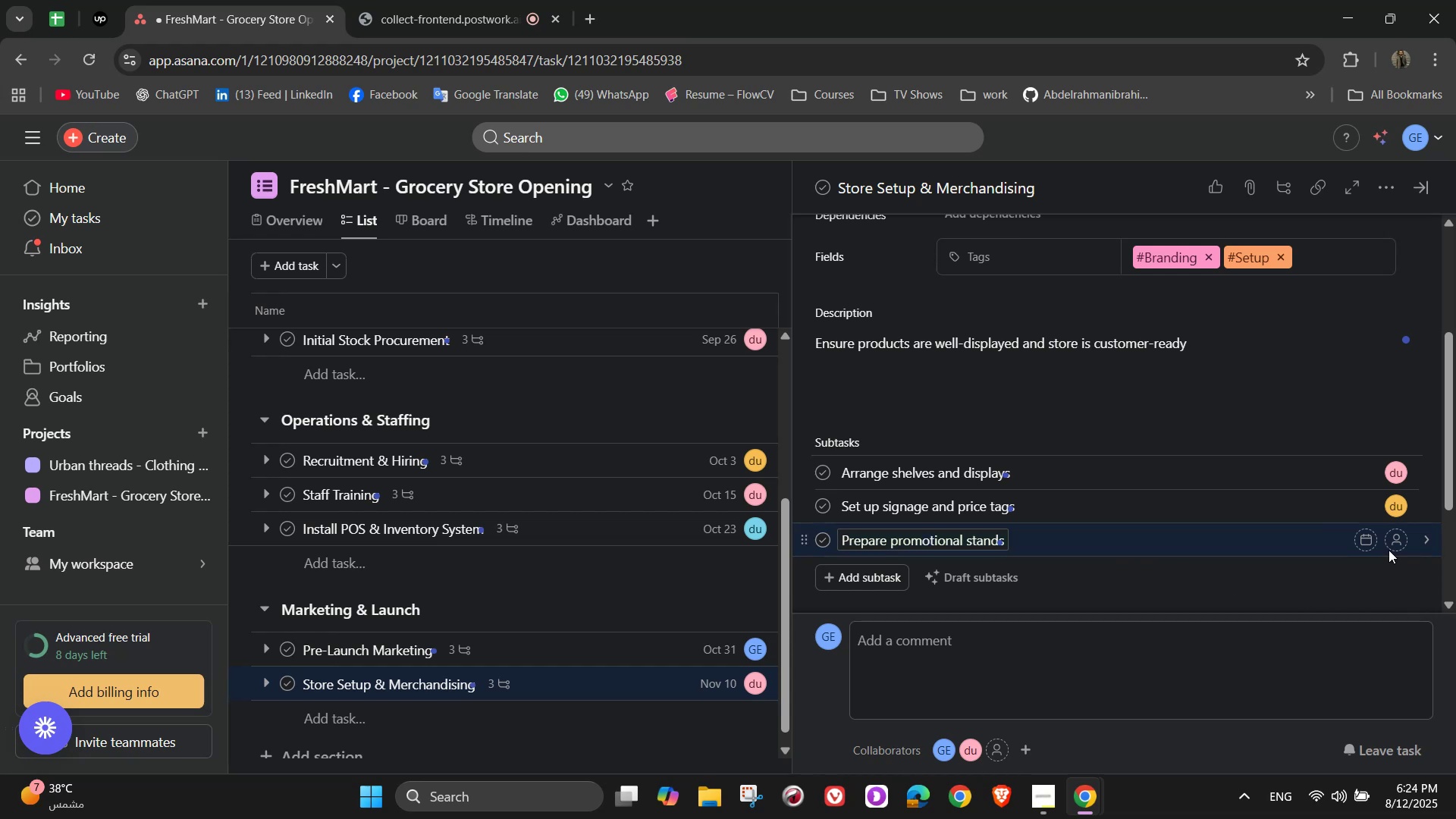 
left_click([1397, 535])
 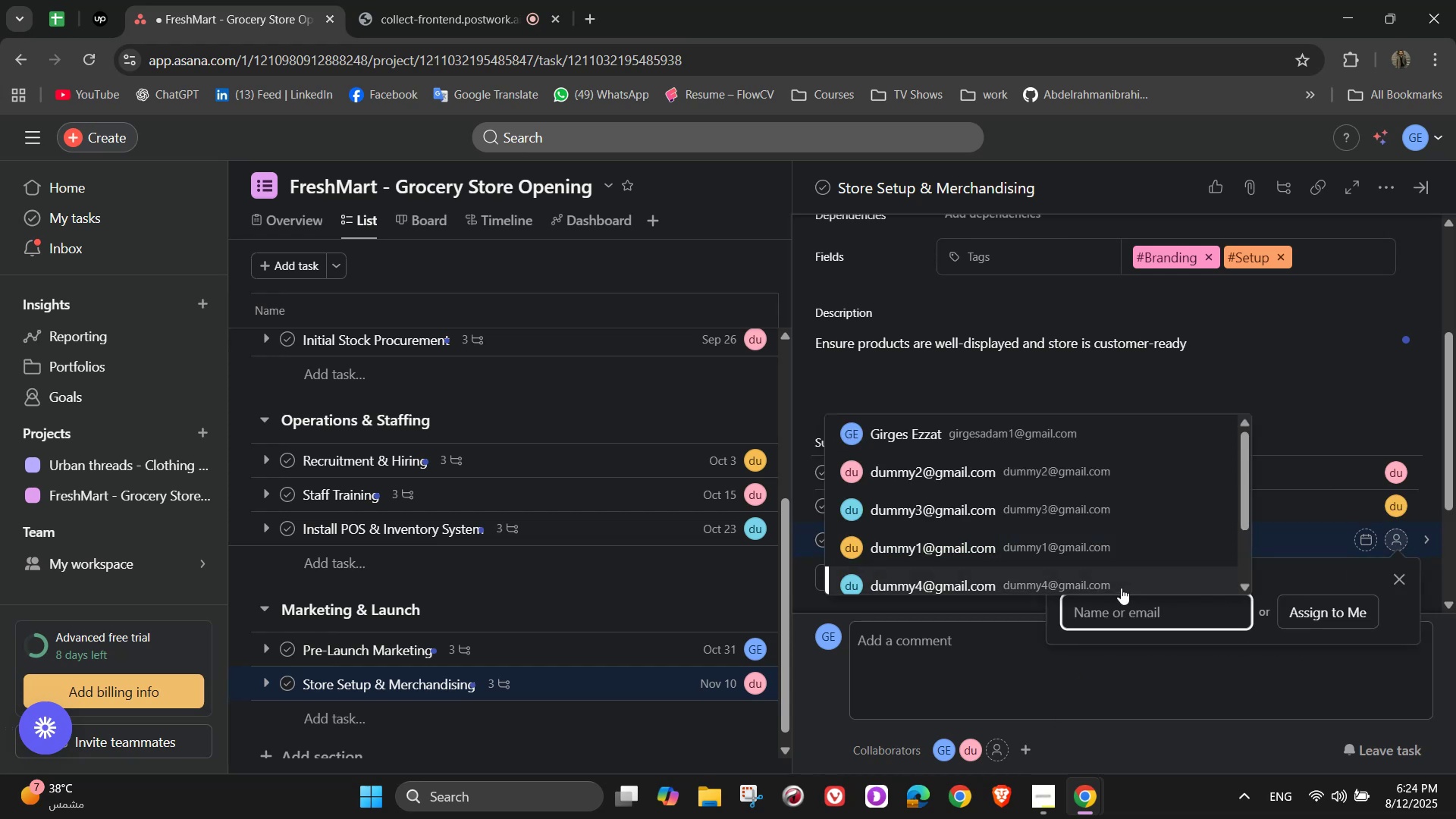 
left_click([1119, 588])
 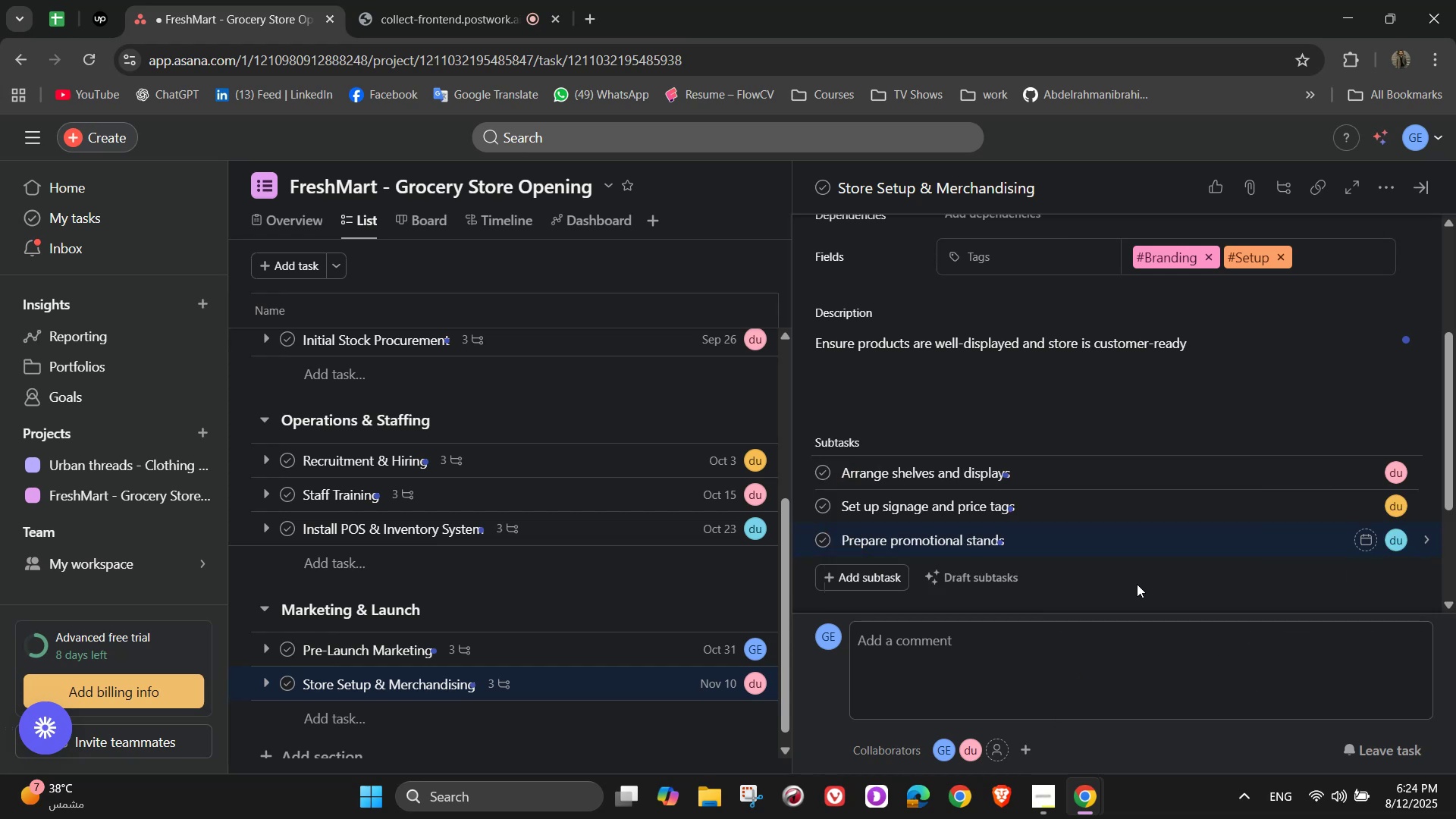 
scroll: coordinate [1137, 584], scroll_direction: up, amount: 1.0
 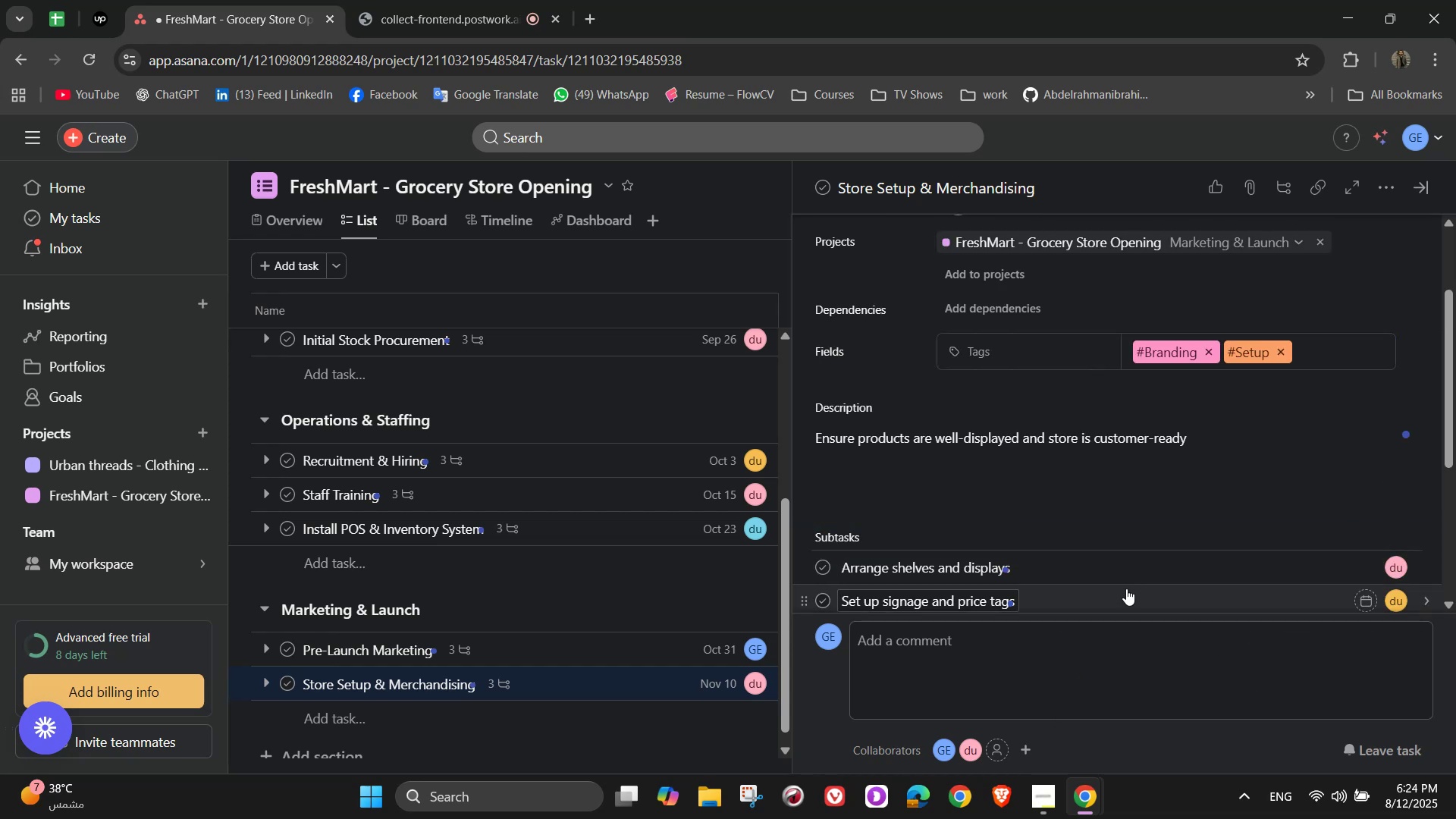 
scroll: coordinate [1127, 557], scroll_direction: down, amount: 1.0
 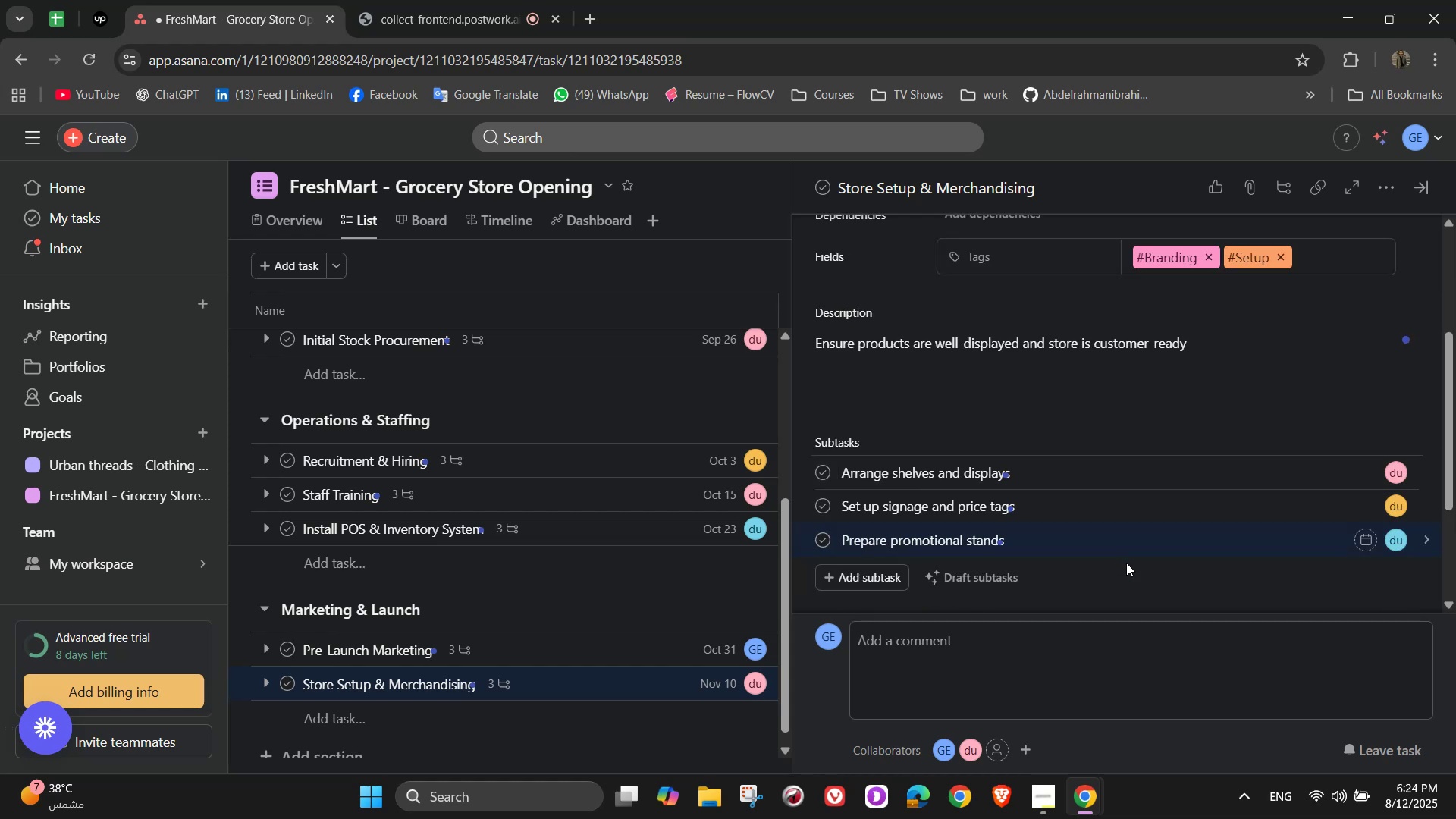 
wait(7.23)
 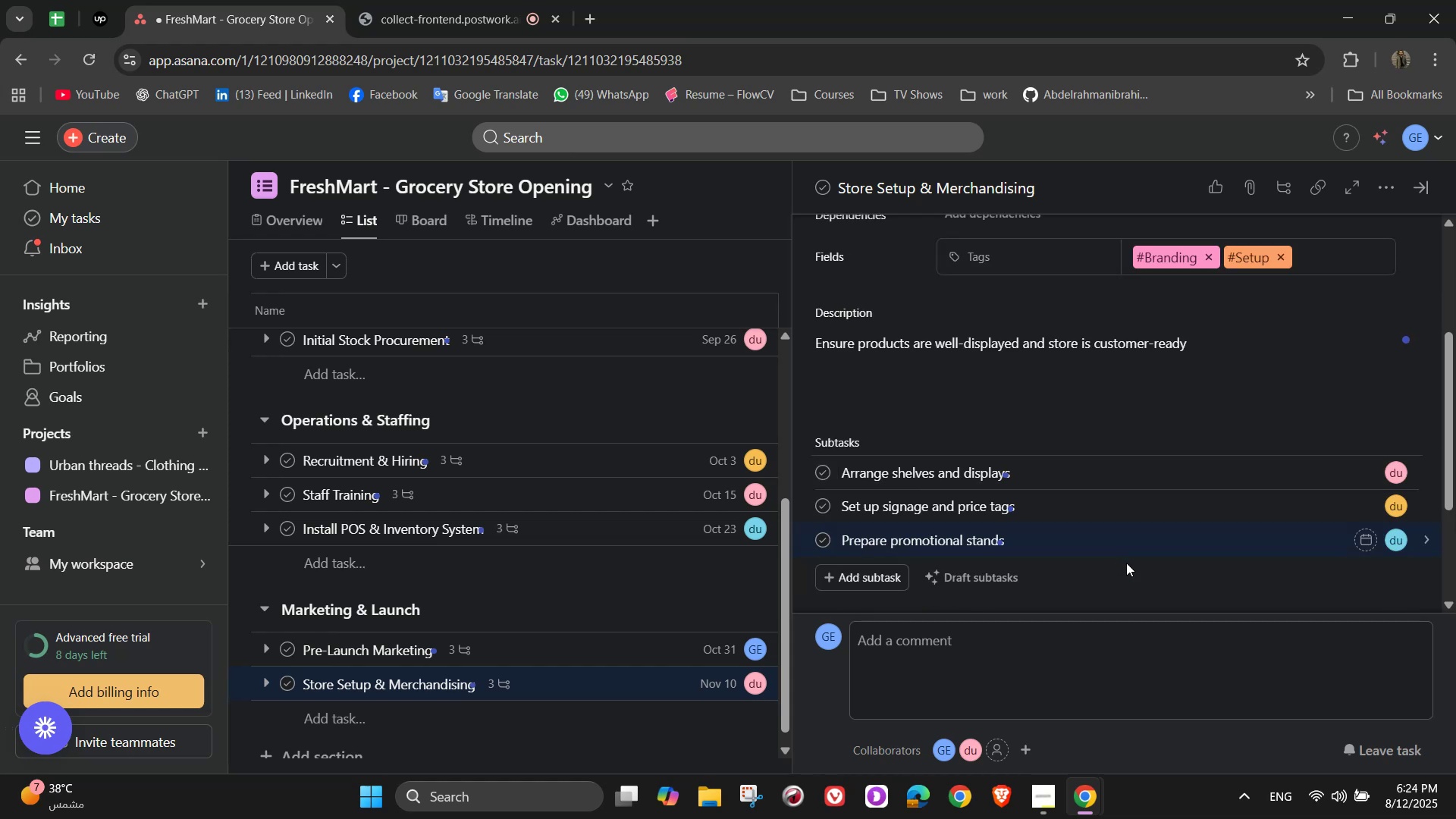 
scroll: coordinate [1126, 563], scroll_direction: down, amount: 3.0
 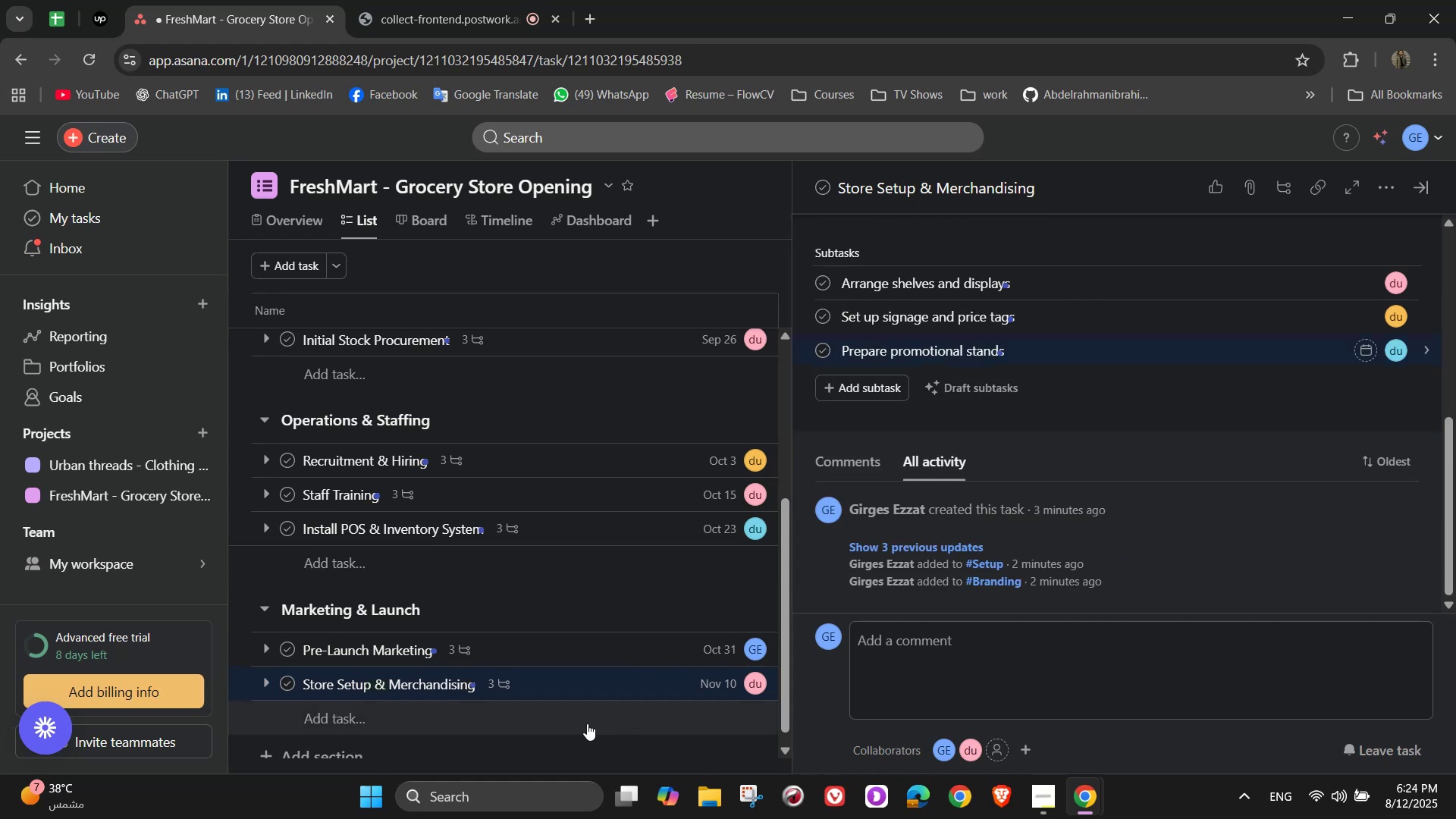 
left_click([524, 720])
 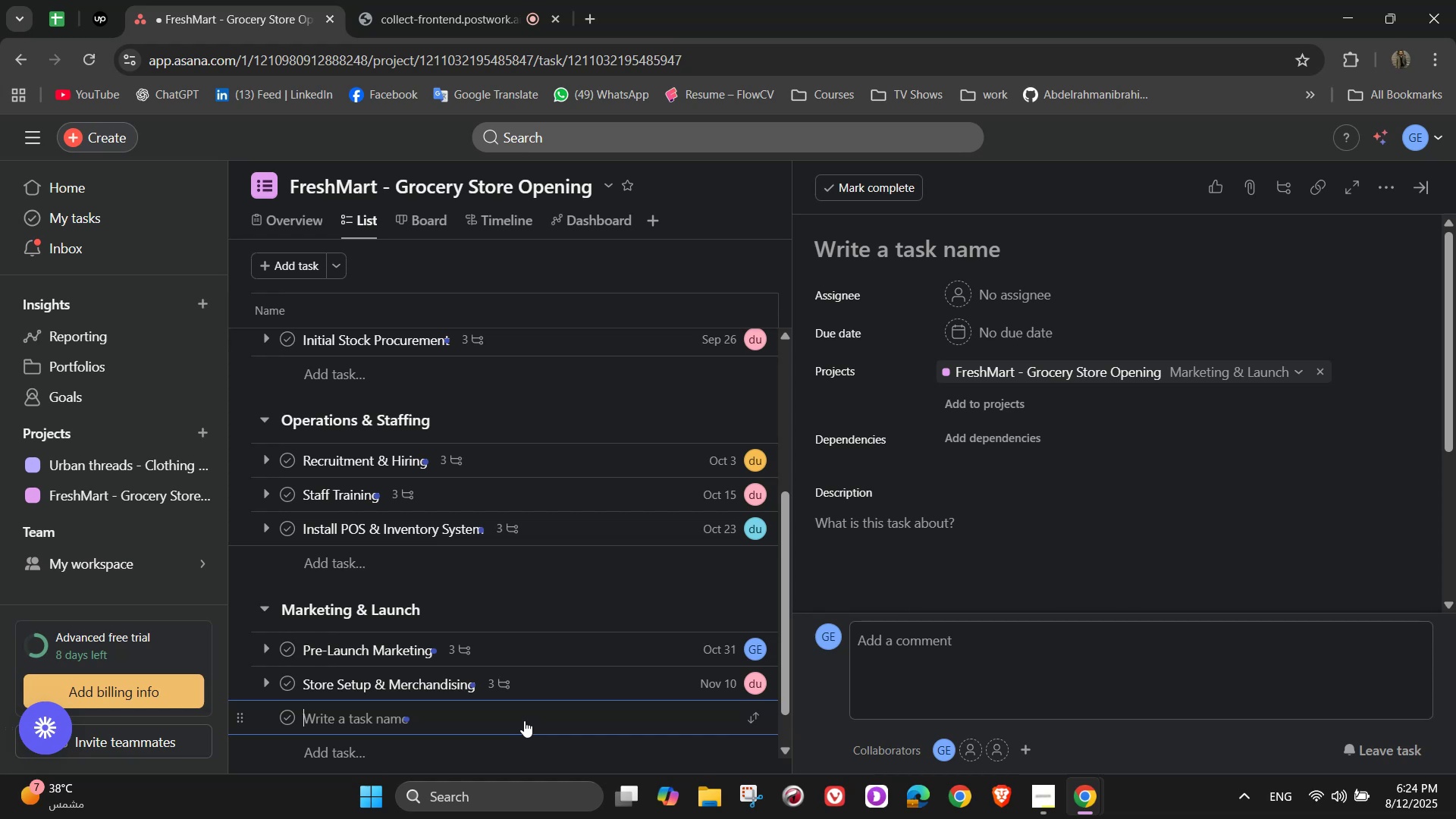 
type(Grand Opening Event)
 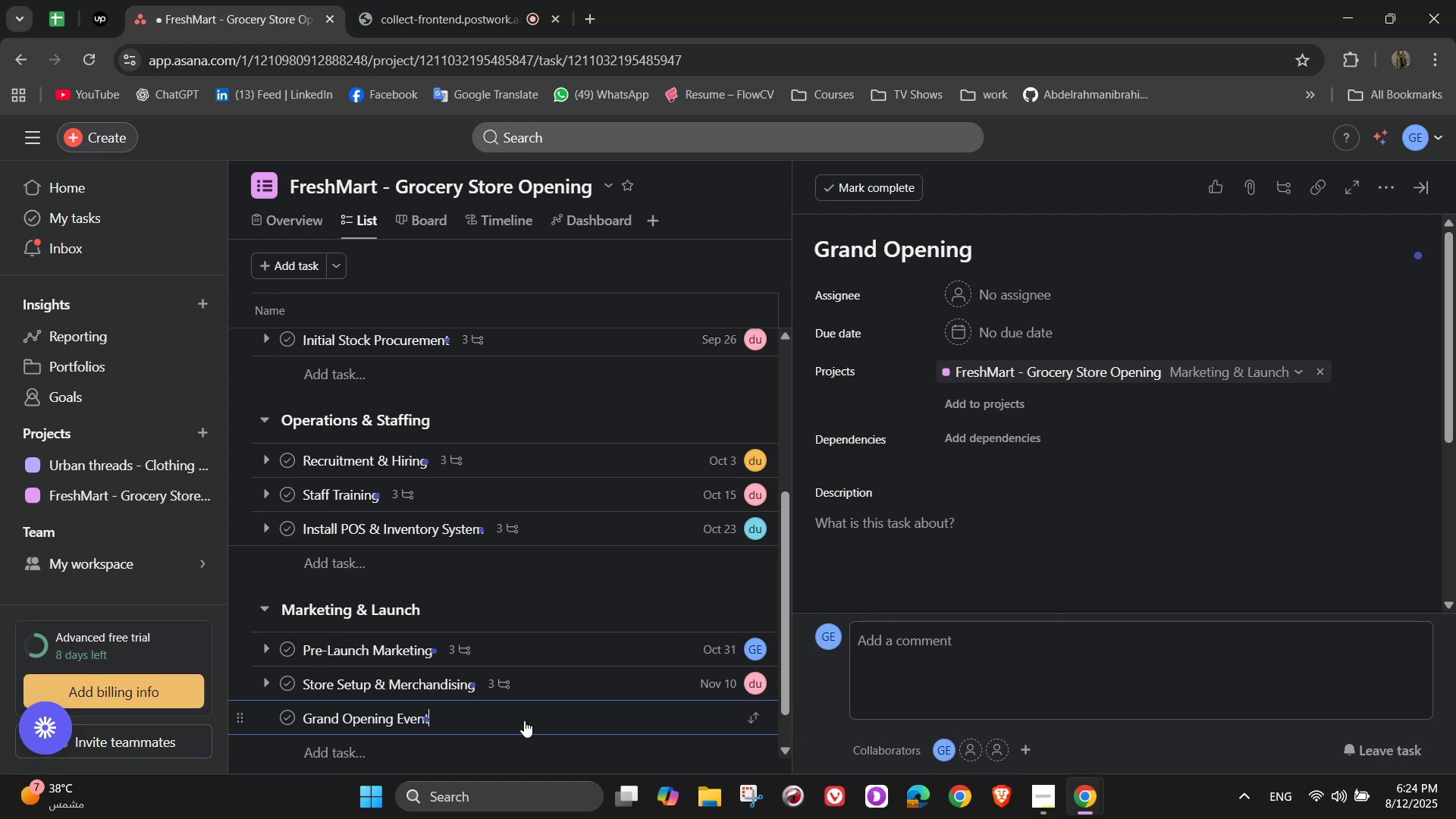 
wait(17.12)
 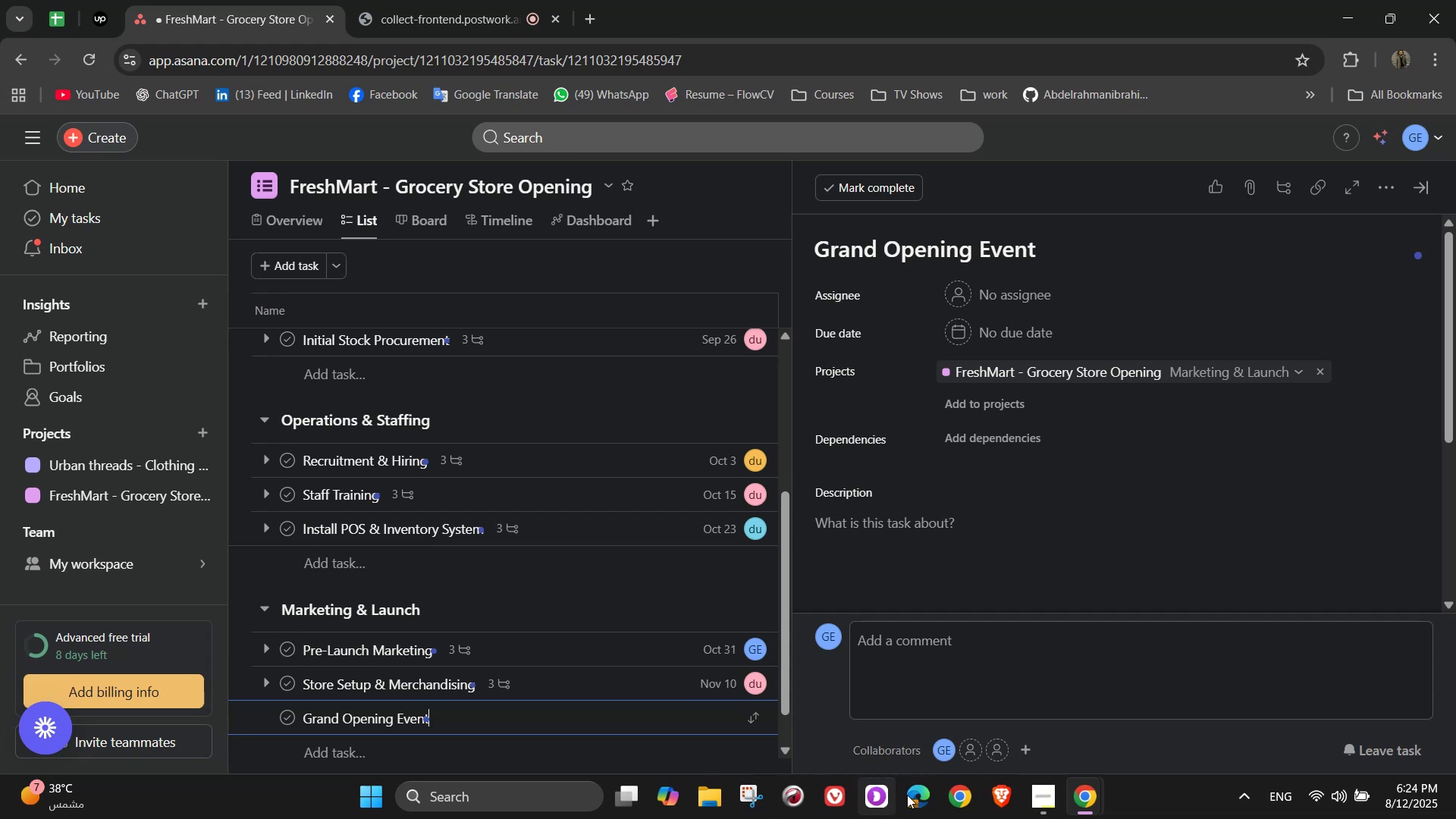 
scroll: coordinate [686, 755], scroll_direction: up, amount: 1.0
 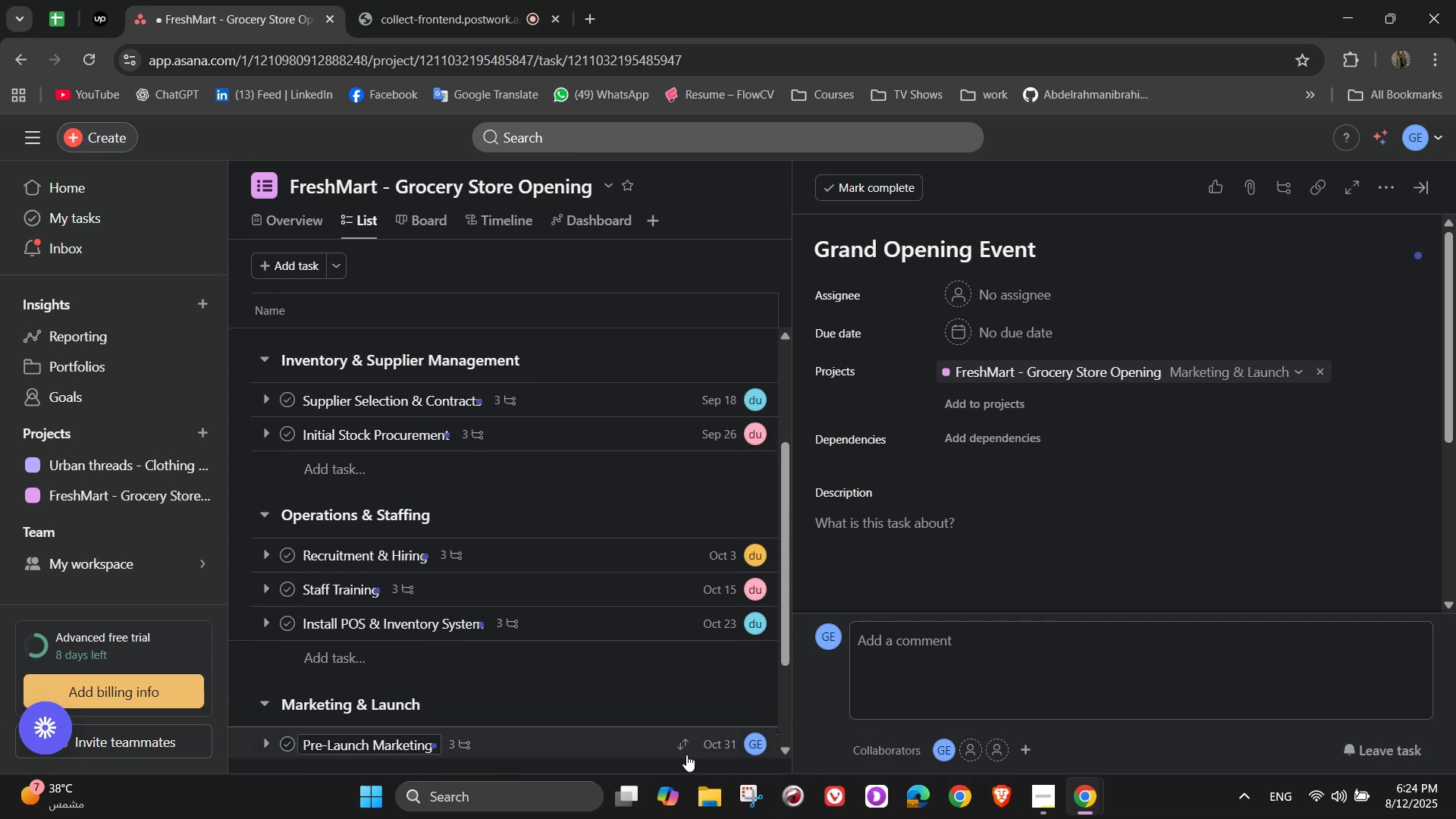 
scroll: coordinate [686, 755], scroll_direction: down, amount: 3.0
 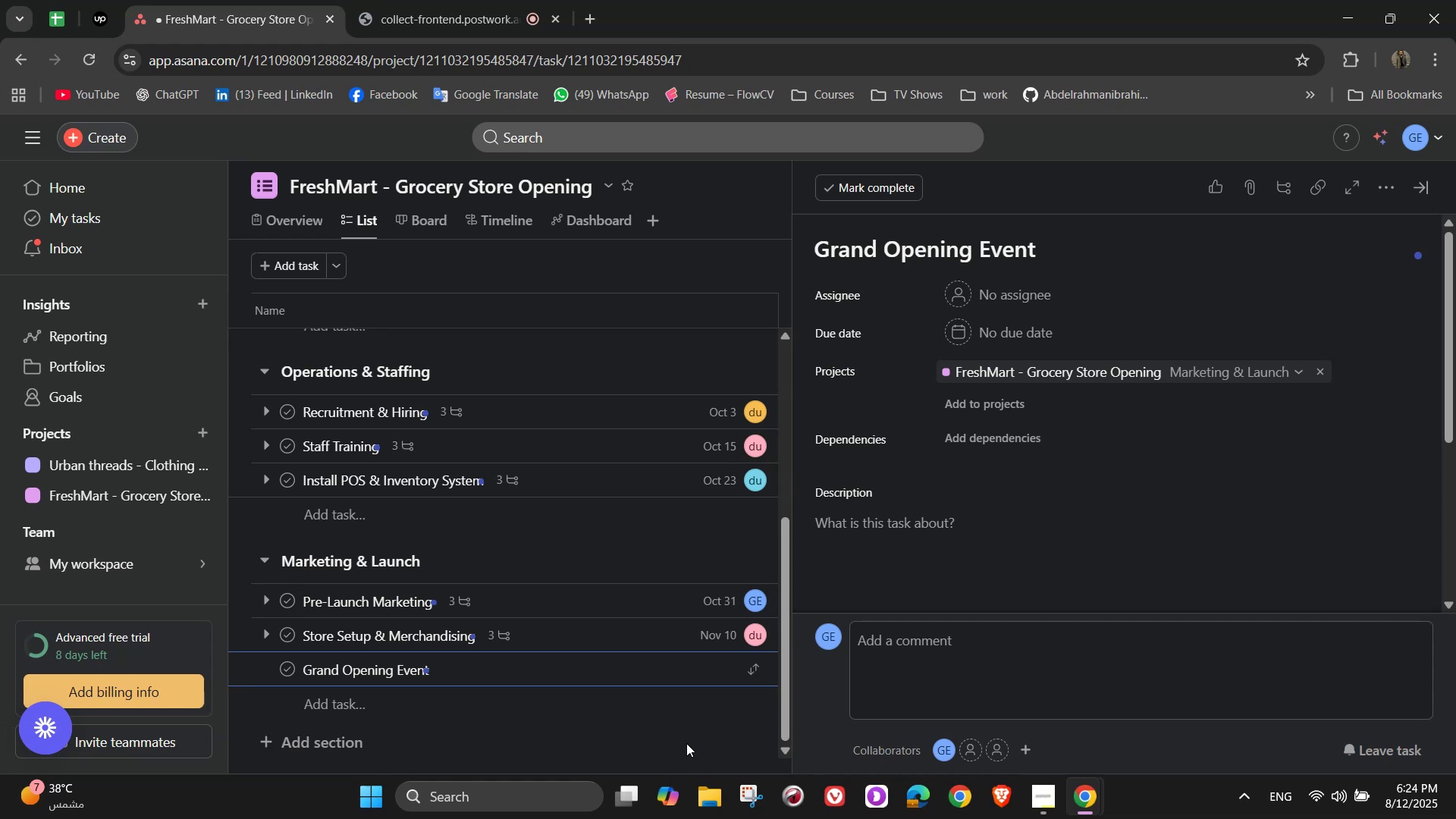 
wait(15.43)
 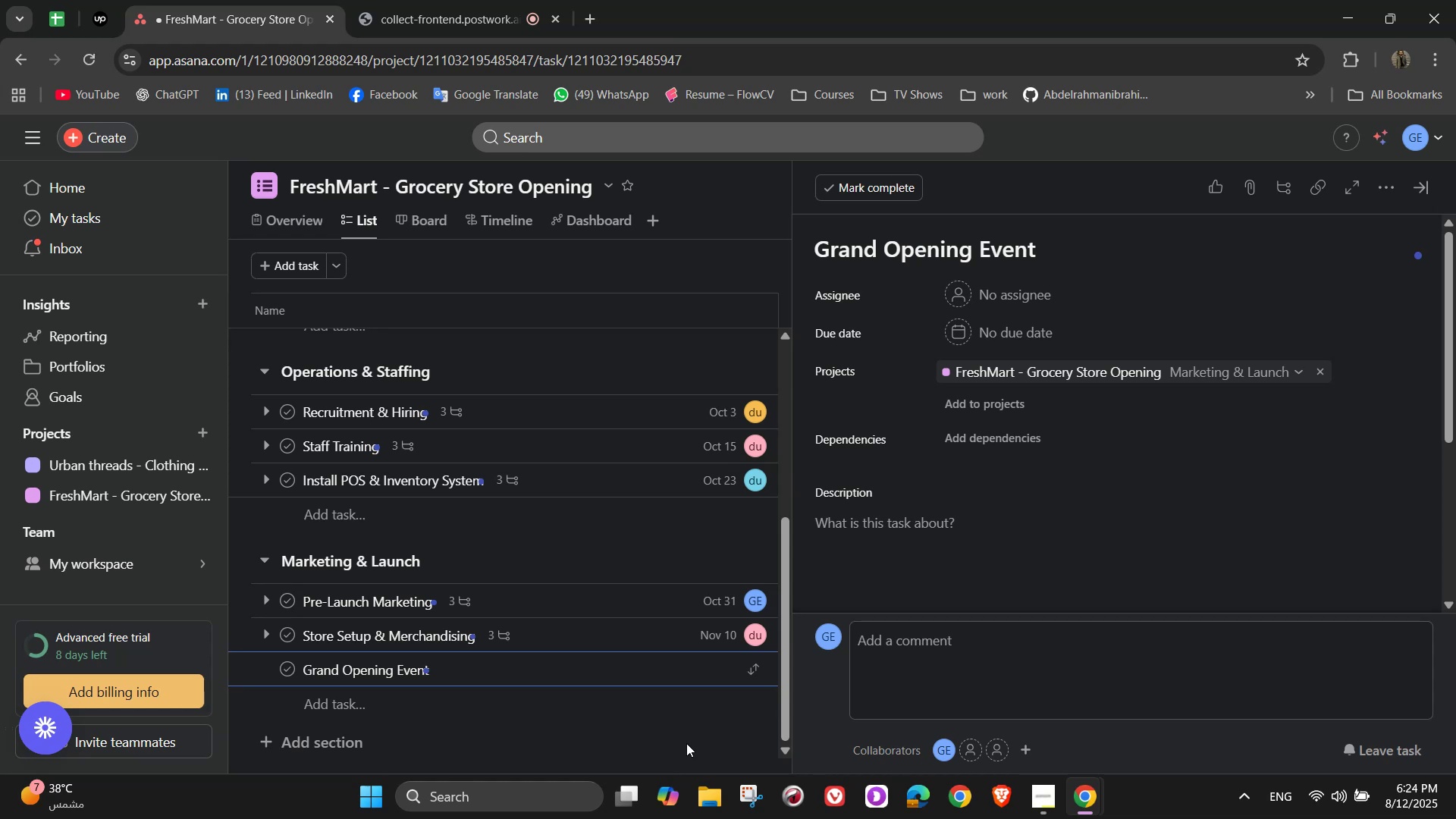 
scroll: coordinate [686, 743], scroll_direction: down, amount: 1.0
 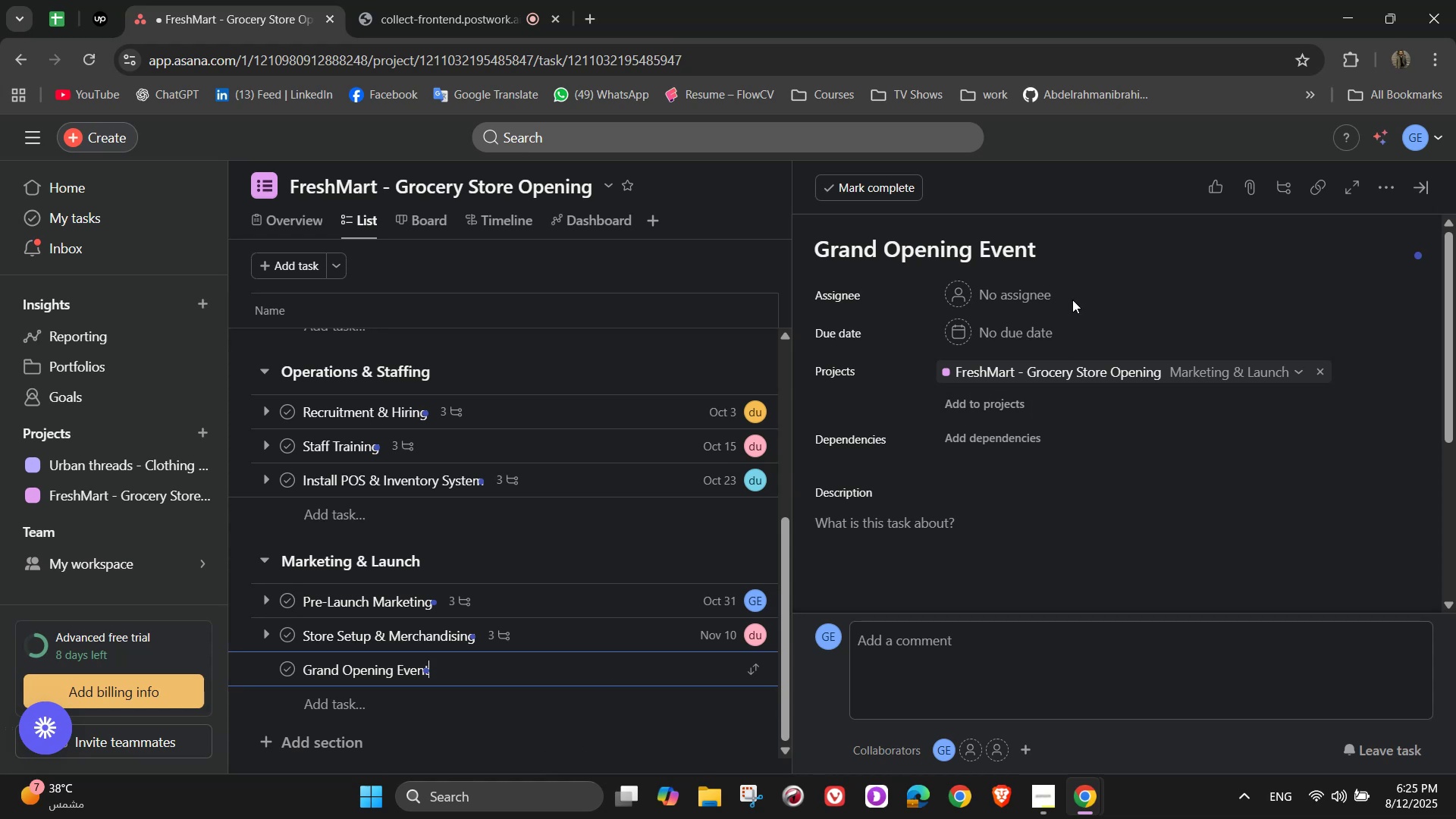 
left_click([1049, 297])
 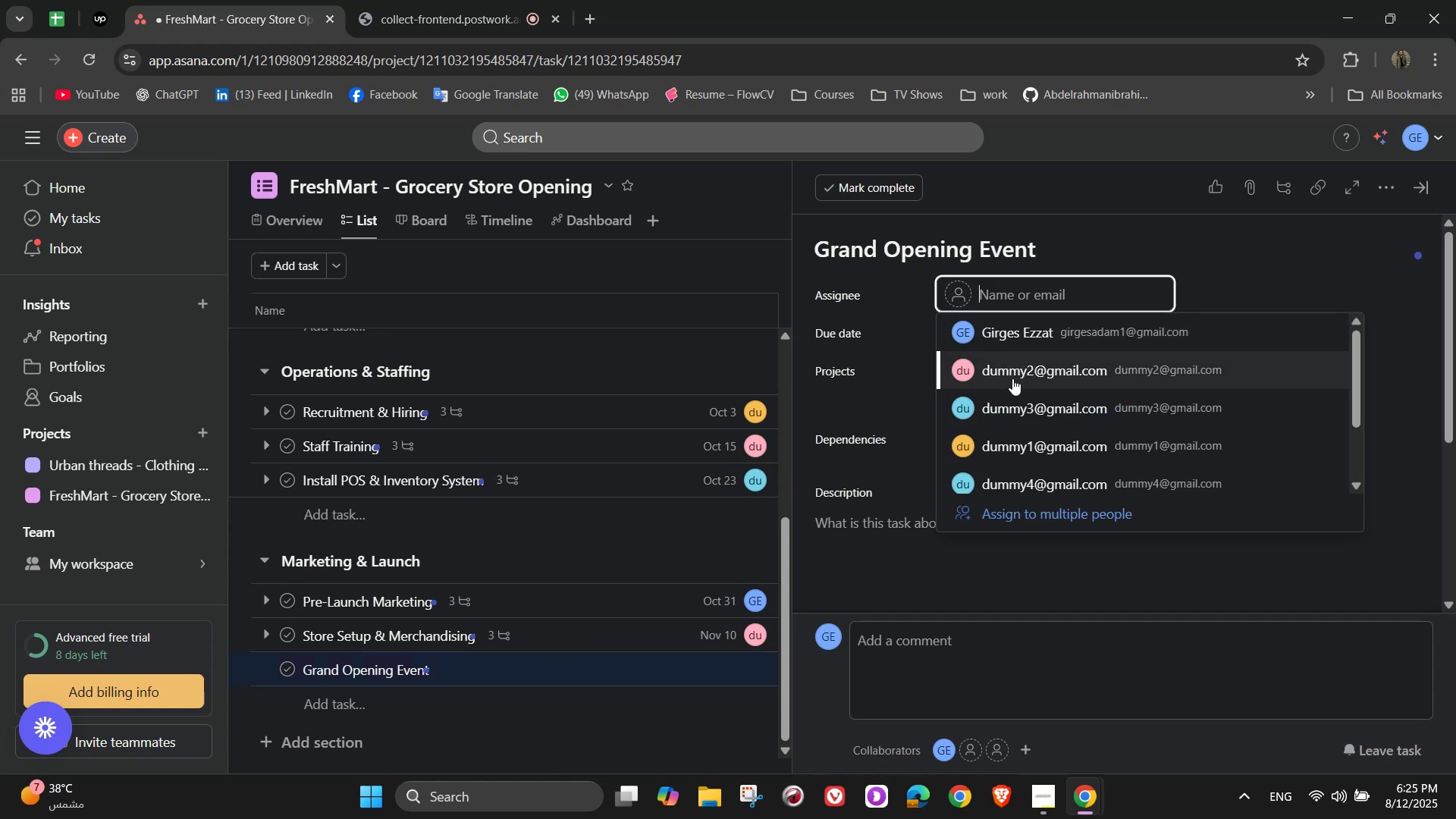 
left_click([999, 441])
 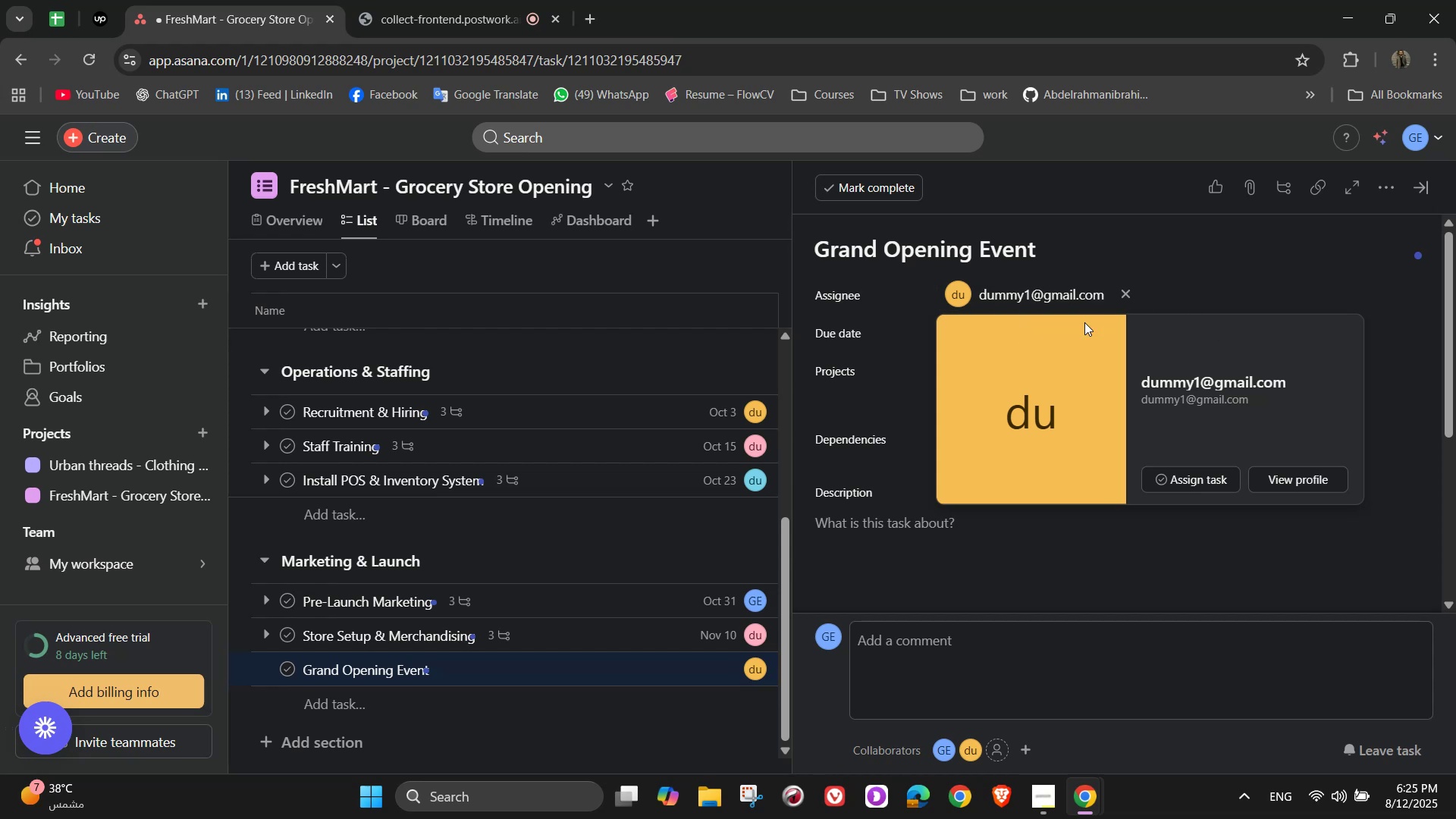 
wait(6.23)
 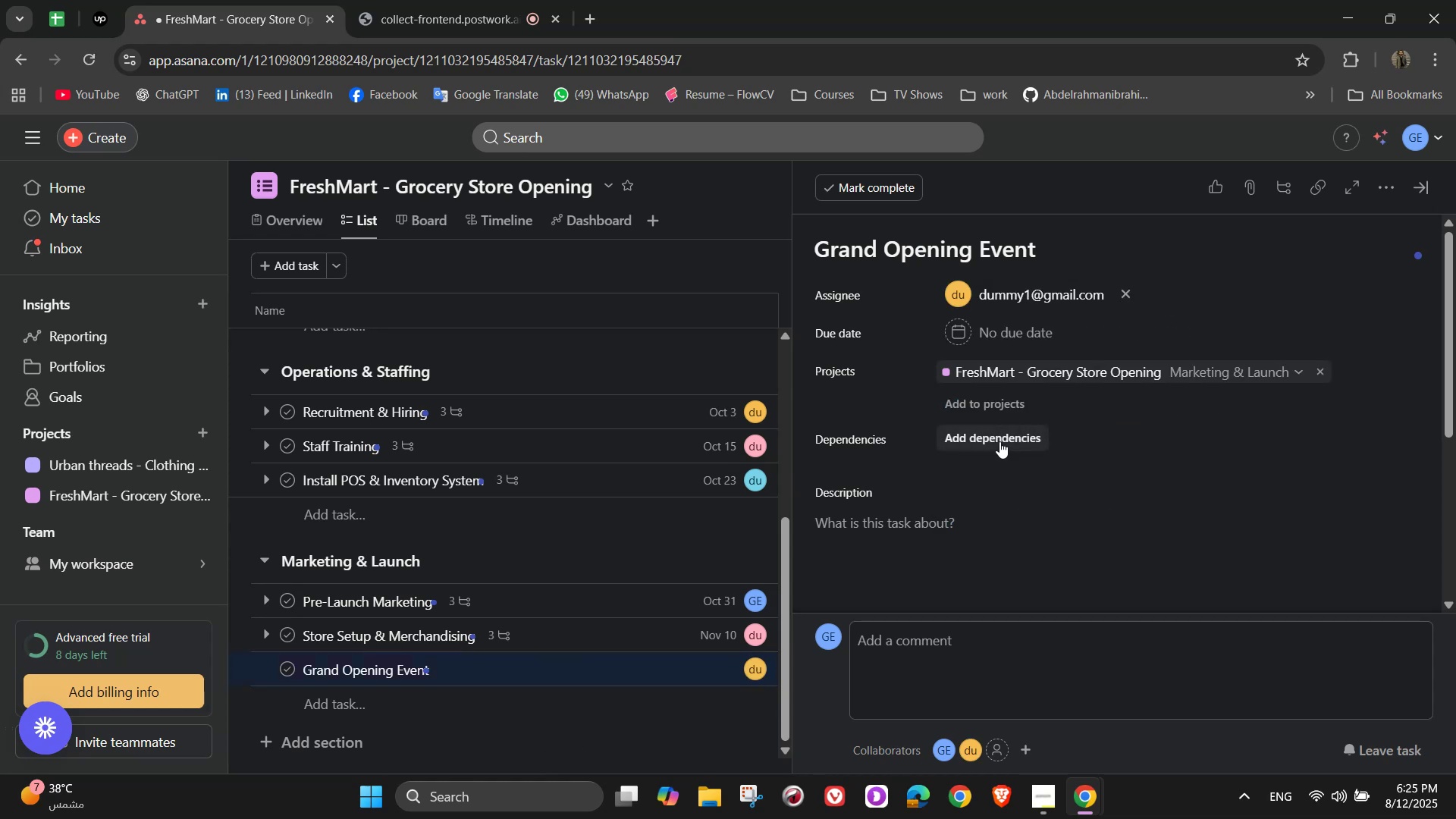 
left_click([1016, 339])
 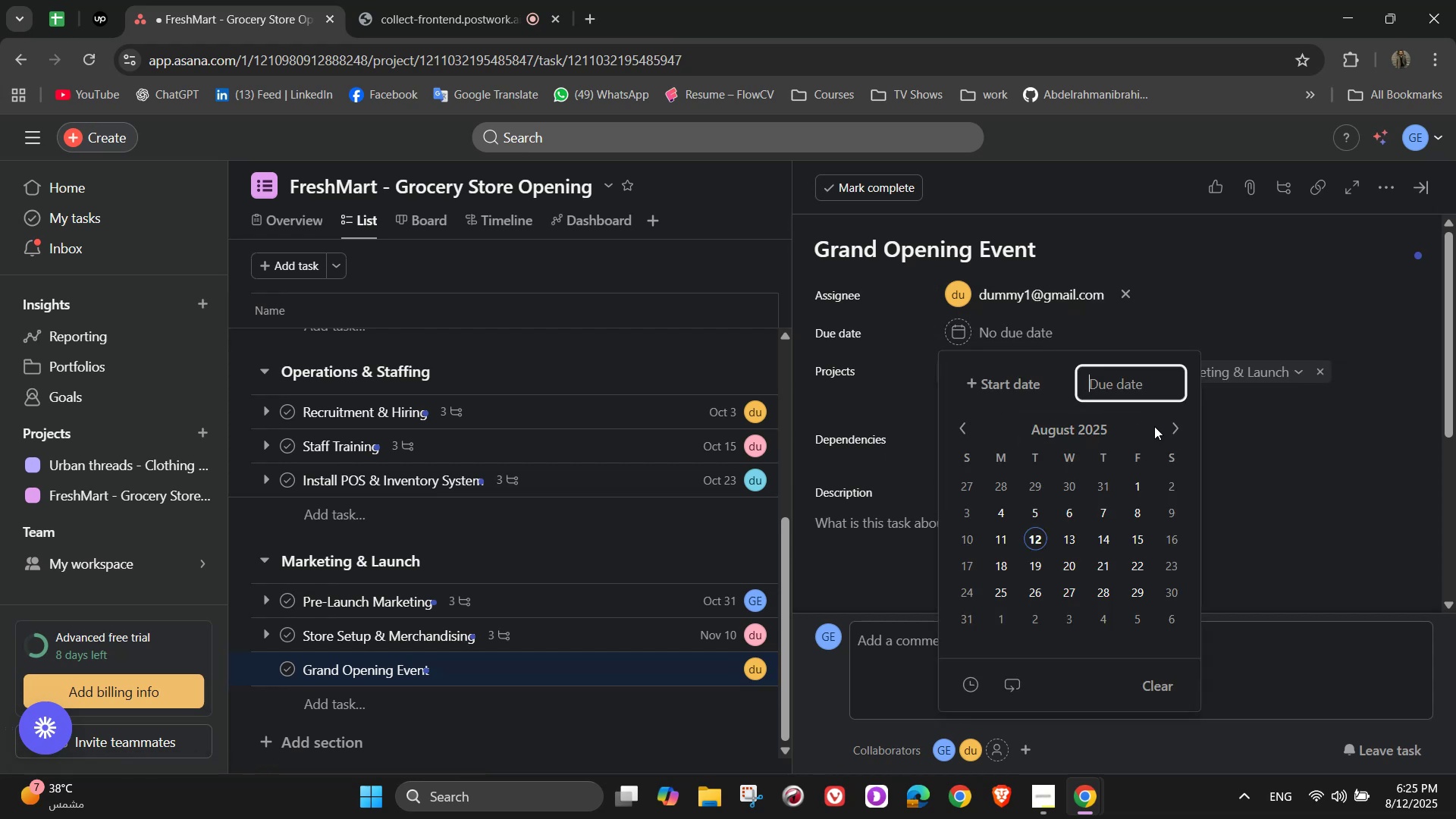 
left_click([1169, 426])
 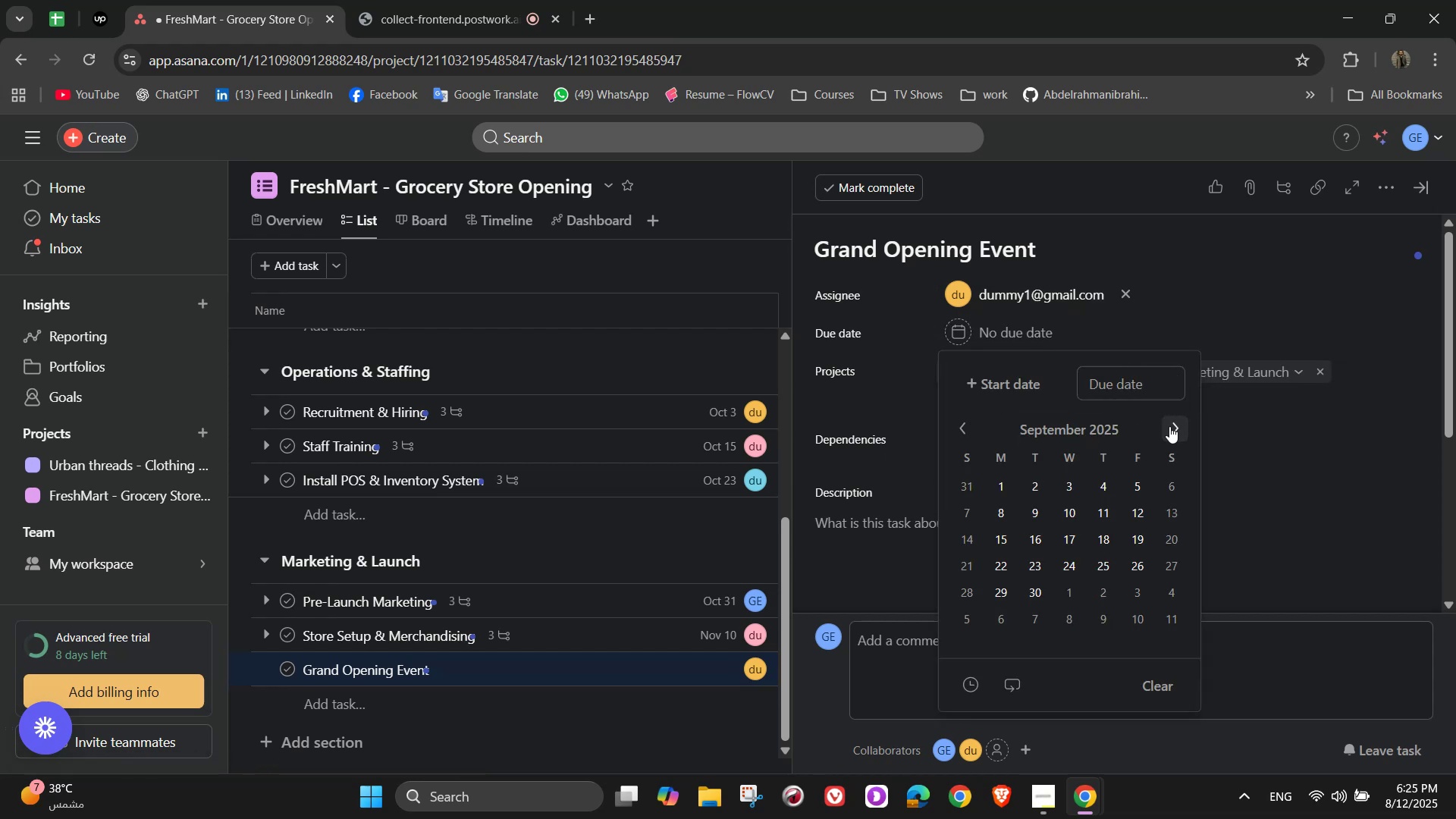 
left_click([1169, 426])
 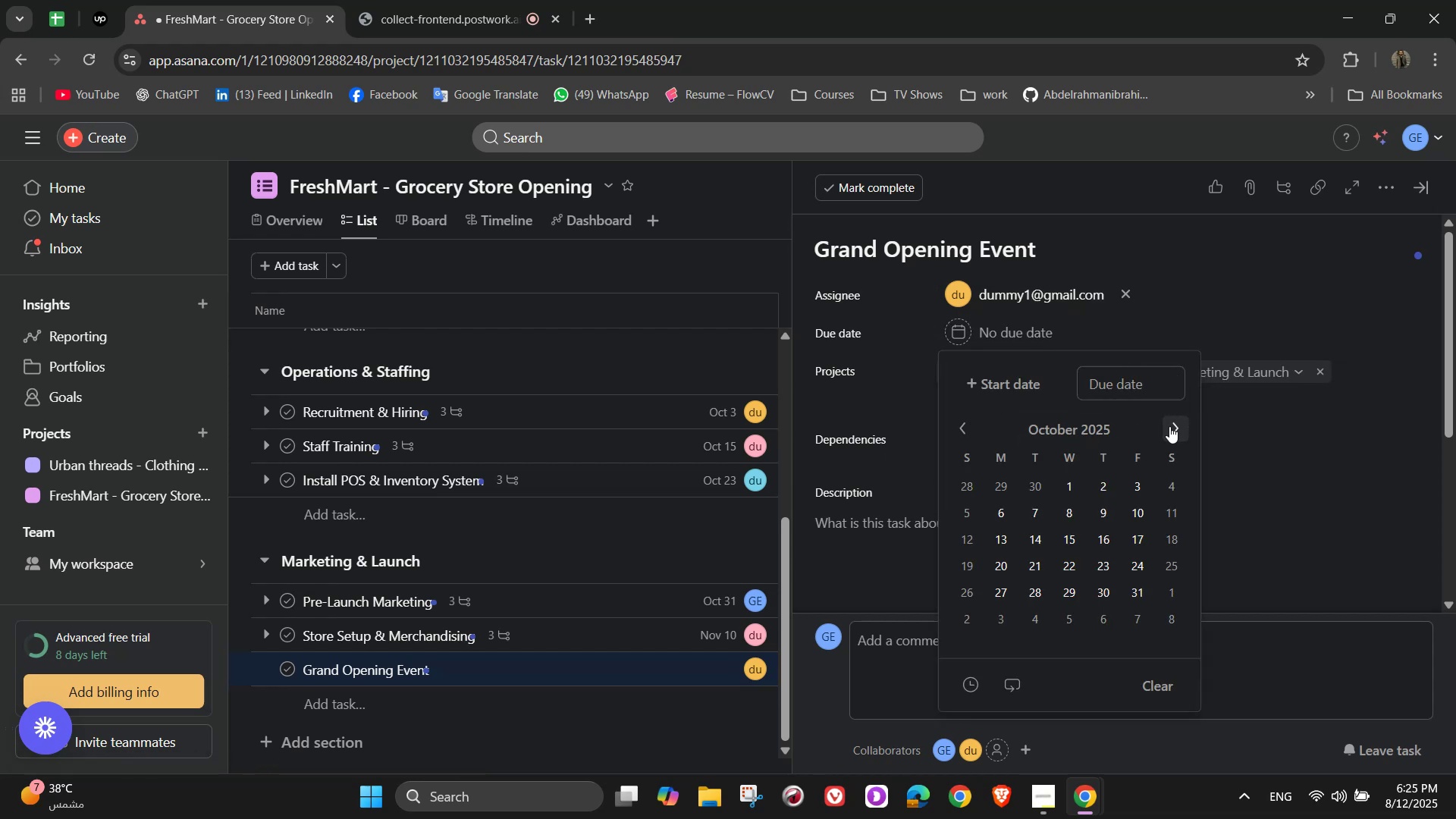 
left_click([1169, 426])
 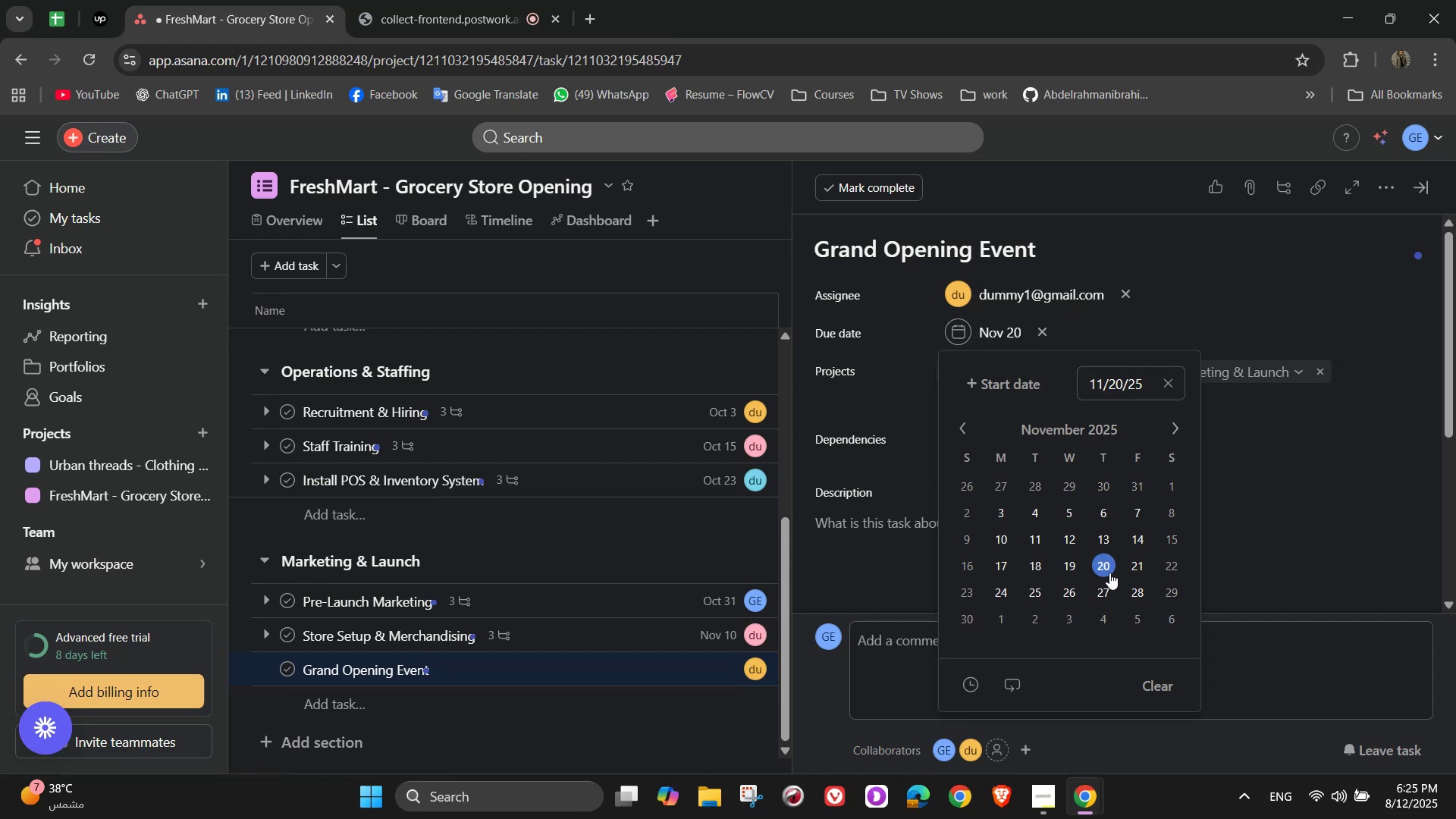 
double_click([1301, 430])
 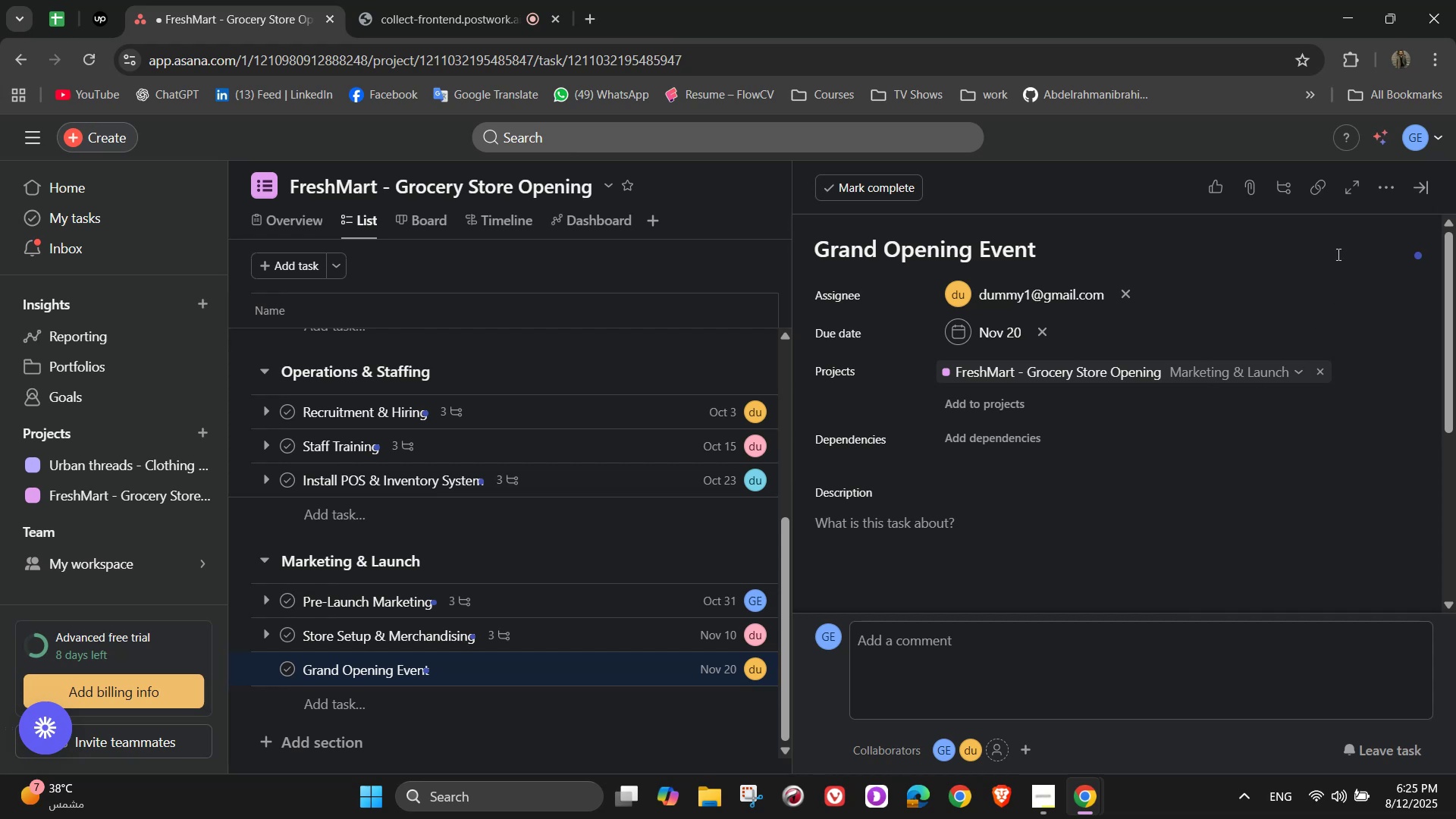 
left_click([1388, 196])
 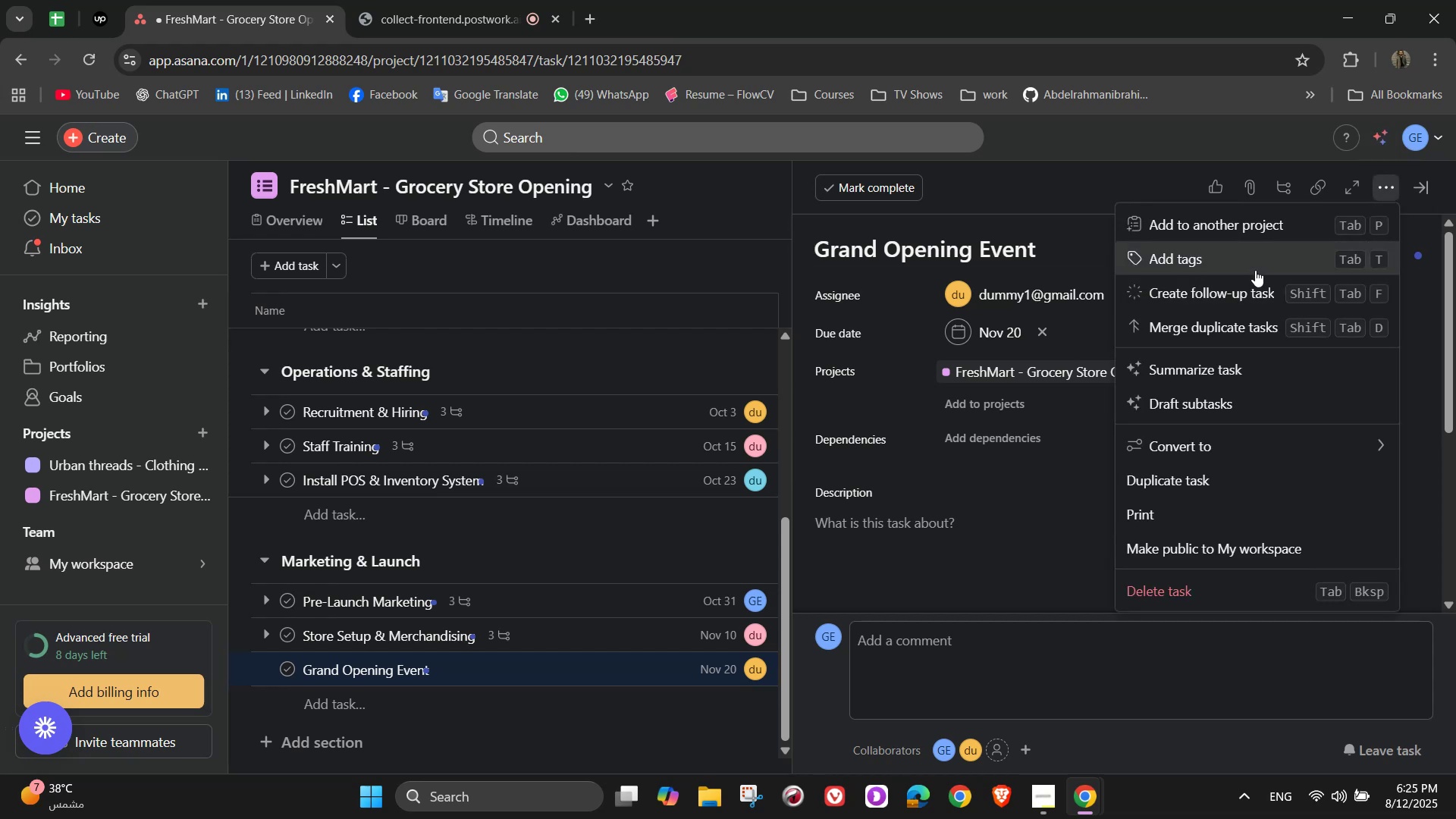 
left_click([1254, 265])
 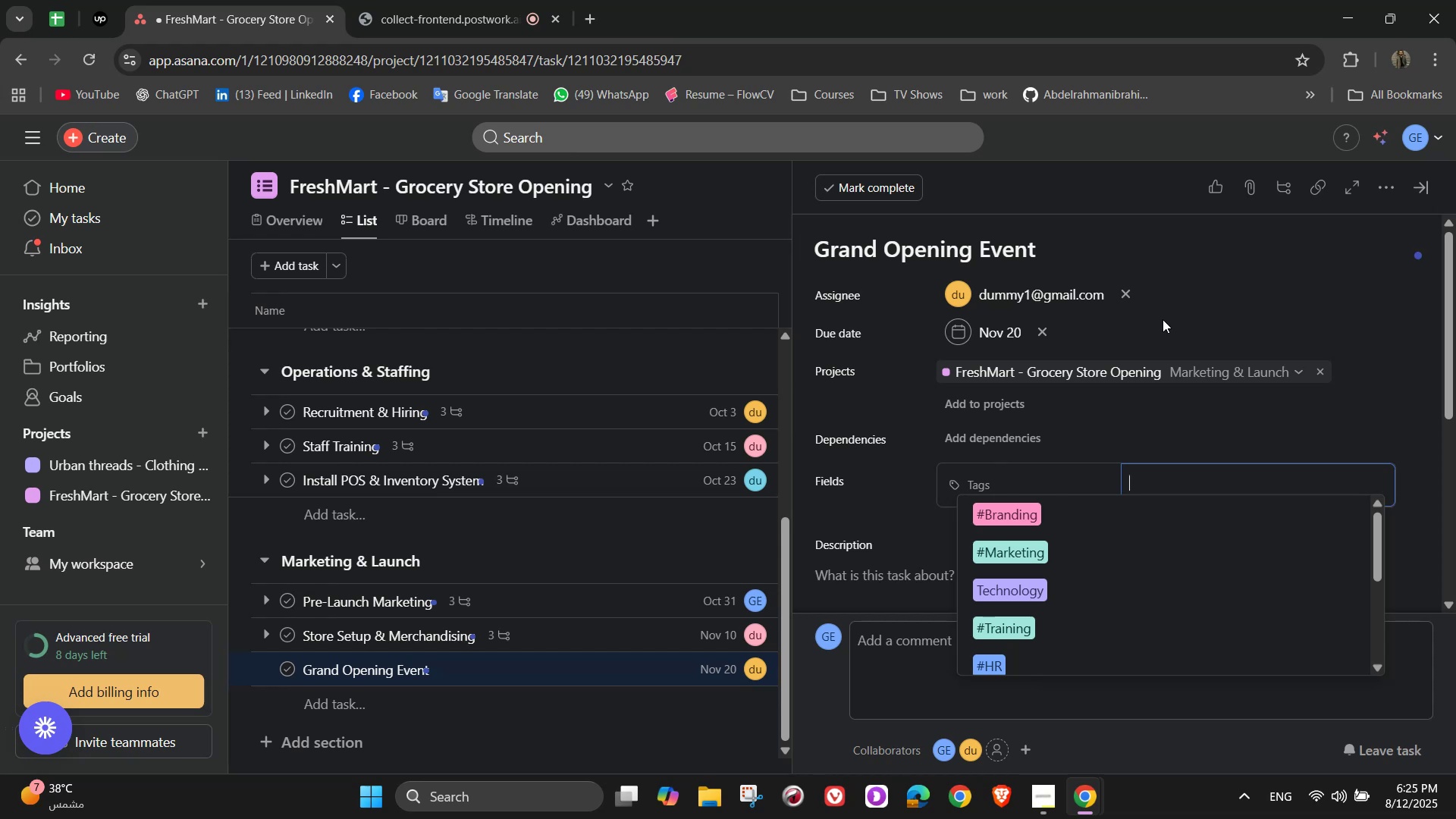 
wait(27.57)
 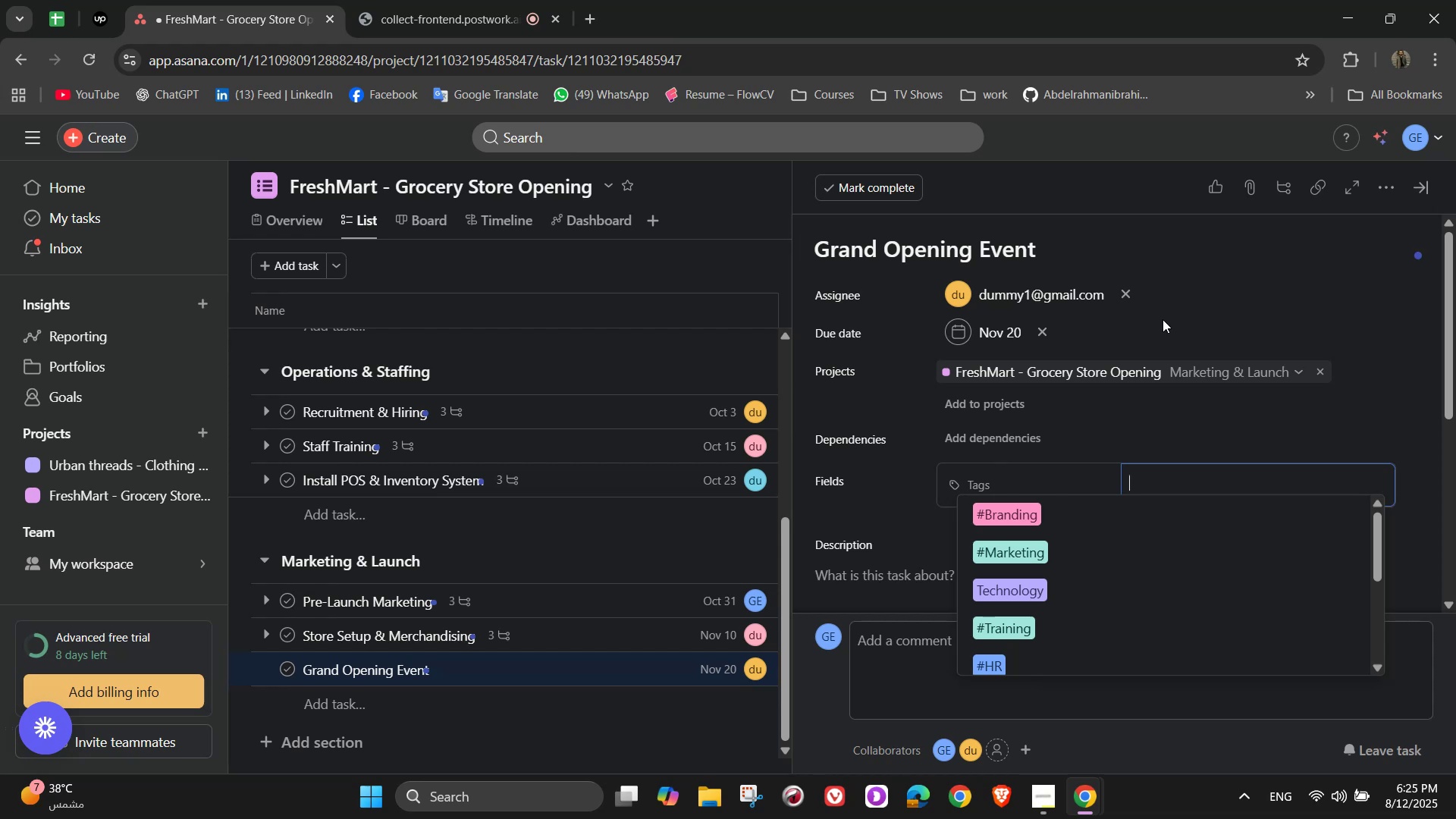 
left_click([1113, 562])
 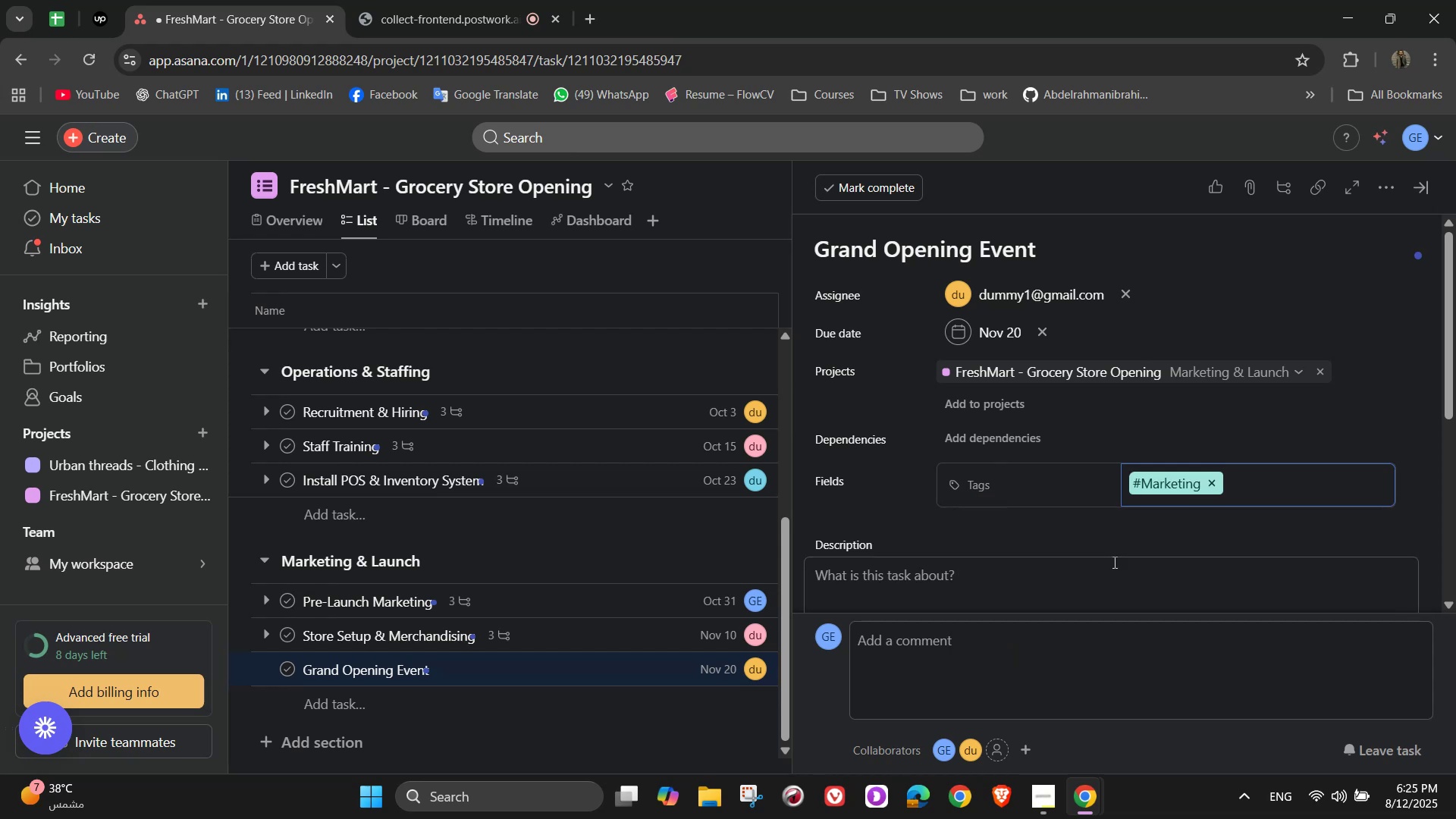 
key(Shift+E)
 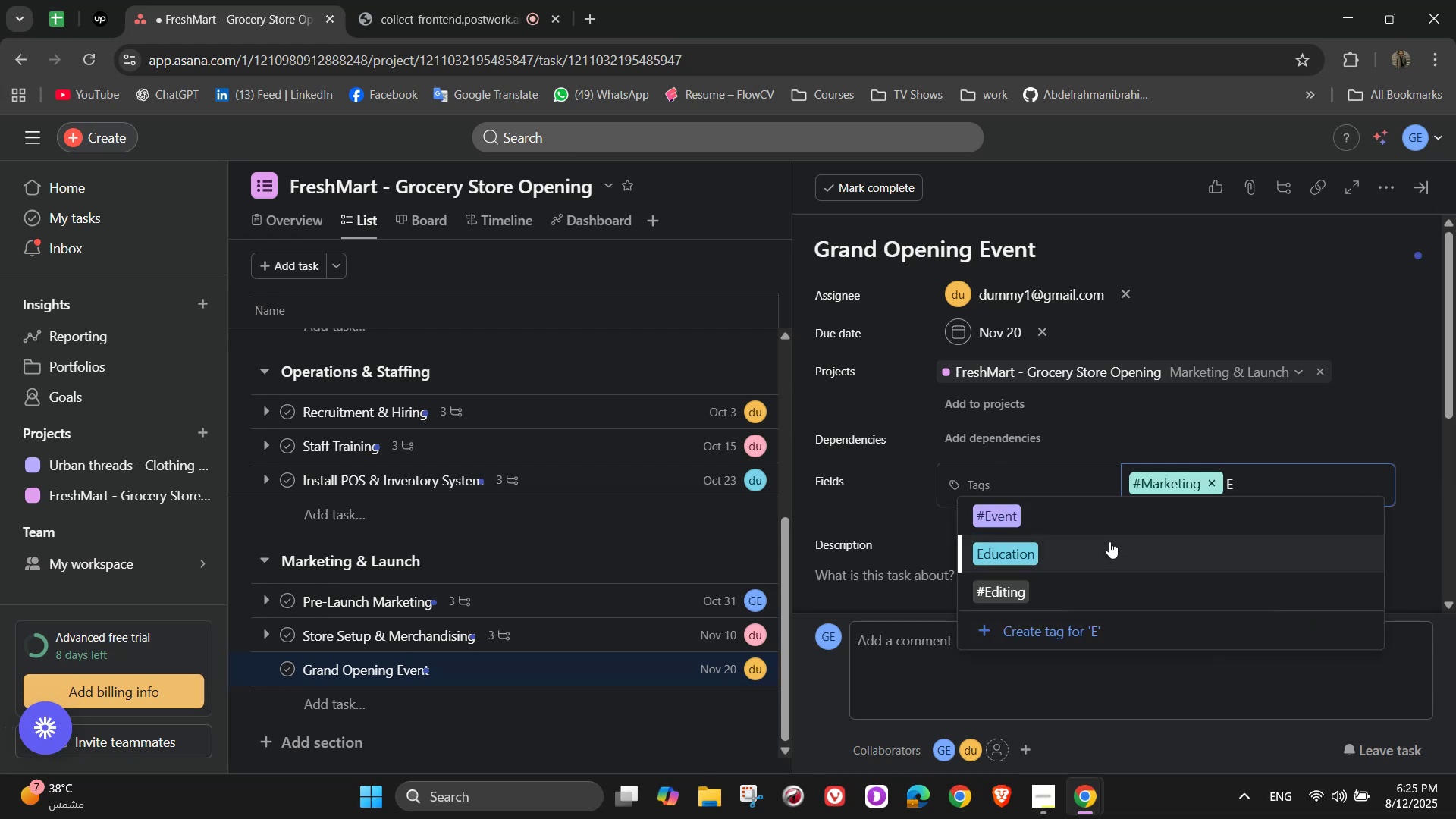 
left_click([1116, 513])
 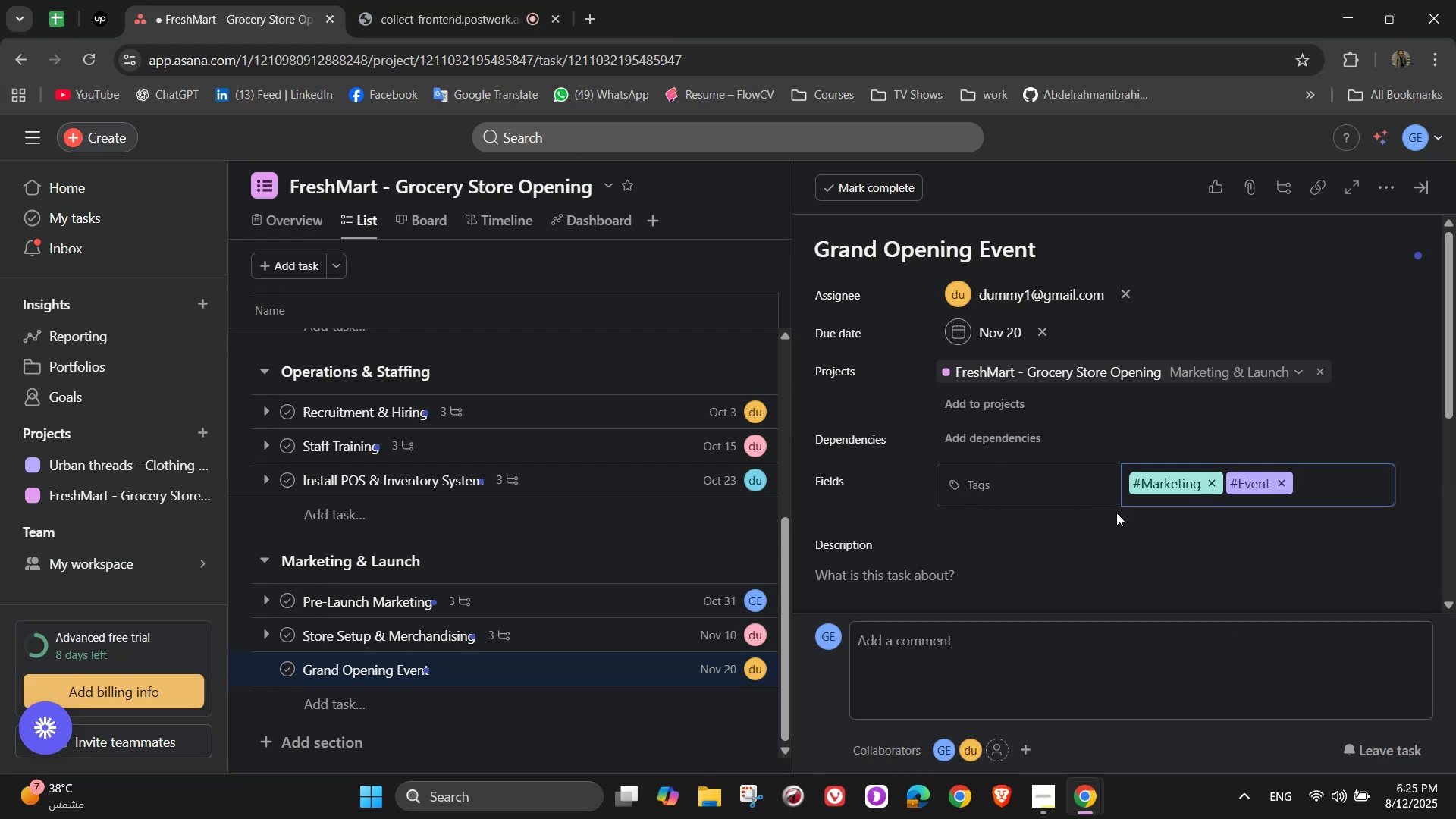 
wait(7.54)
 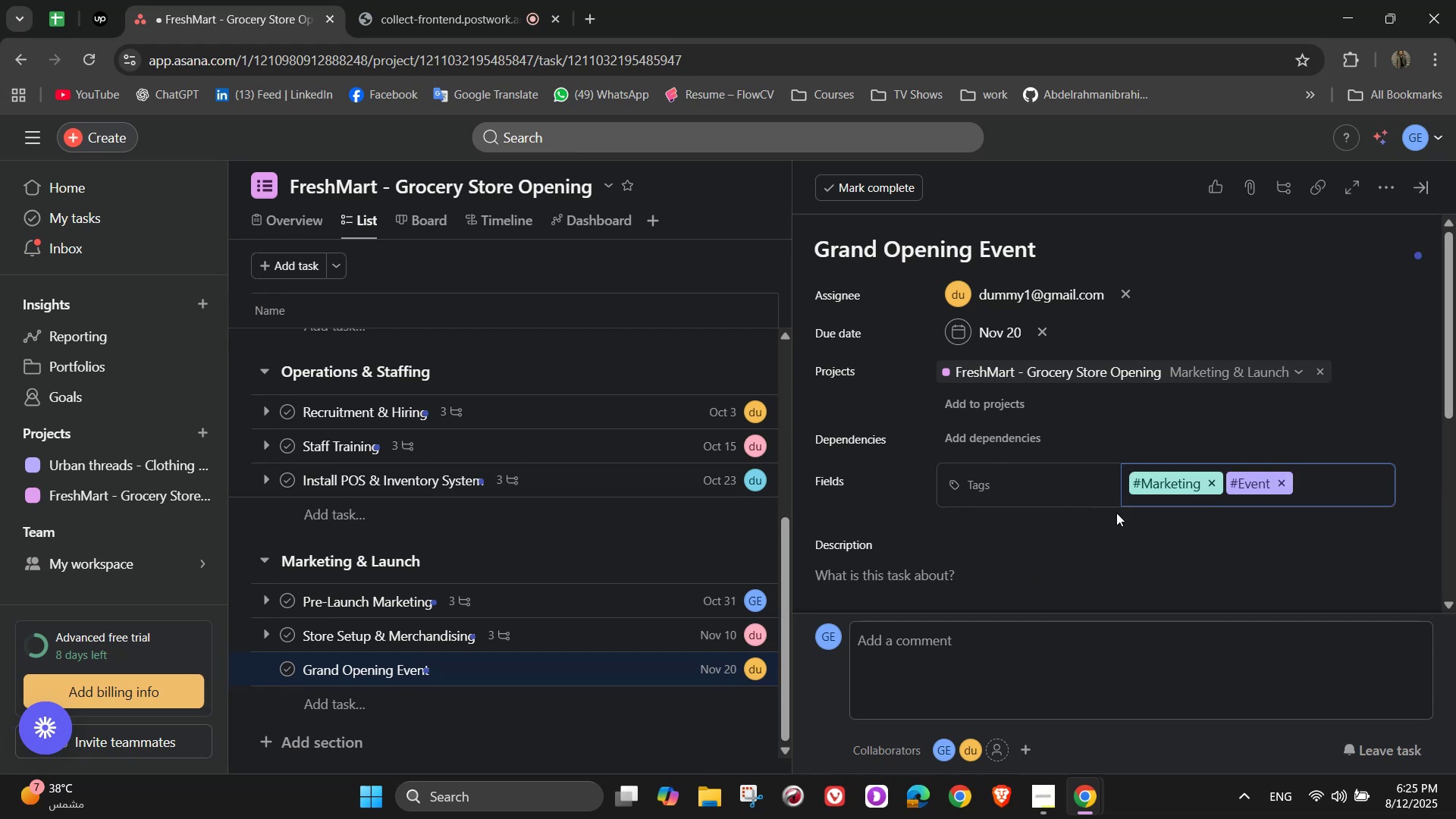 
scroll: coordinate [1122, 513], scroll_direction: down, amount: 4.0
 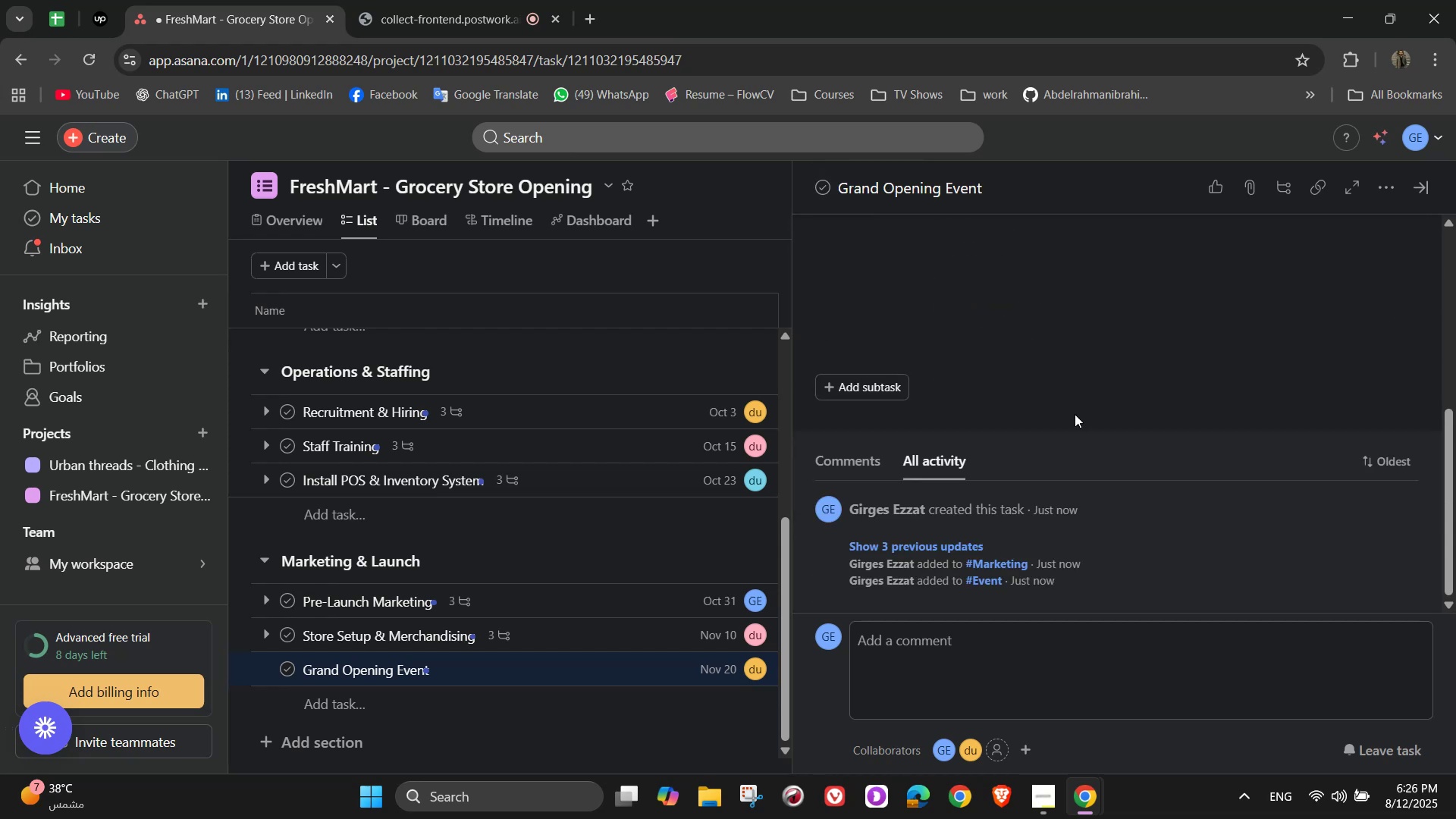 
left_click([963, 123])
 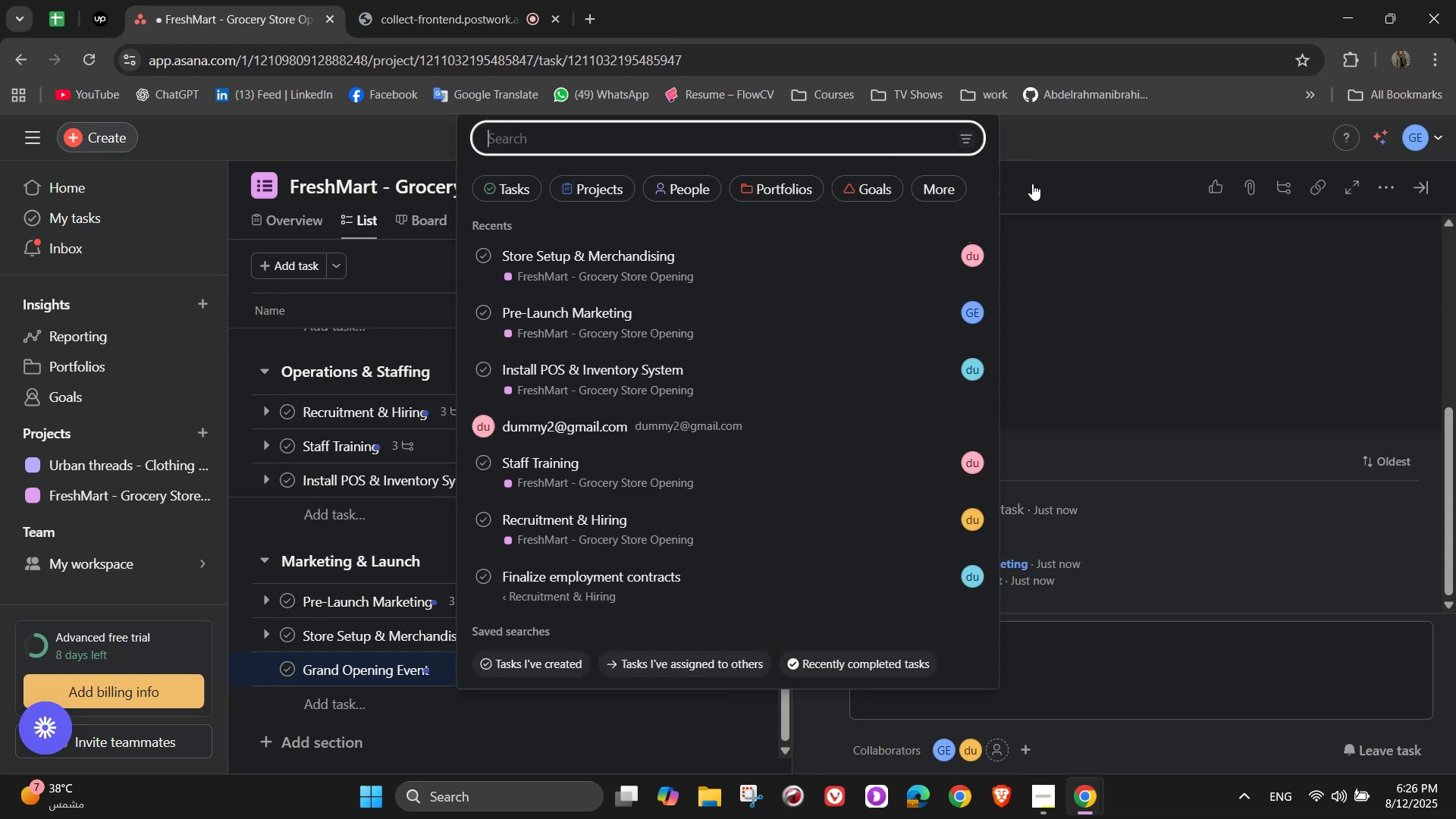 
left_click([1072, 277])
 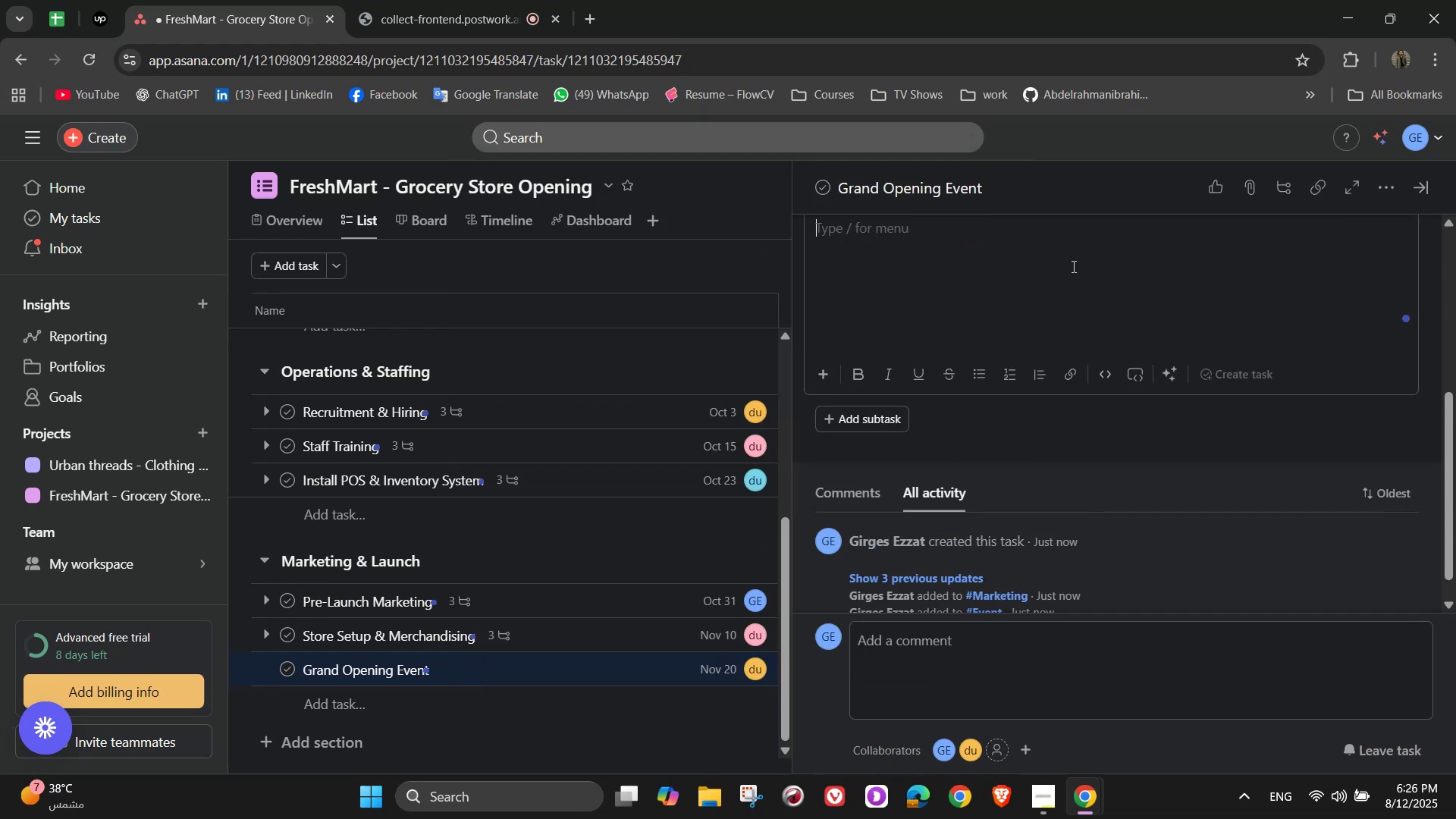 
scroll: coordinate [1118, 394], scroll_direction: up, amount: 1.0
 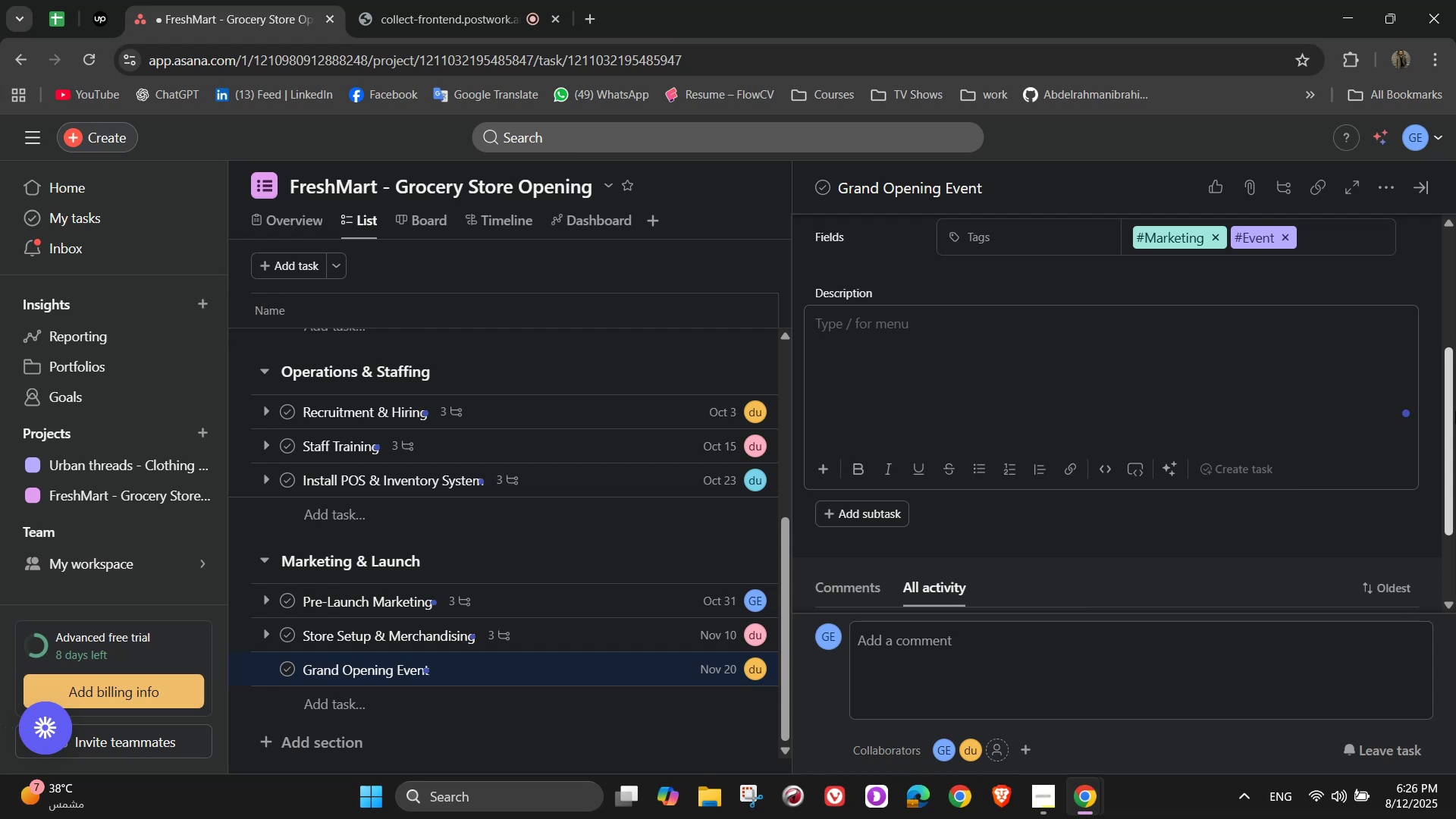 
wait(13.09)
 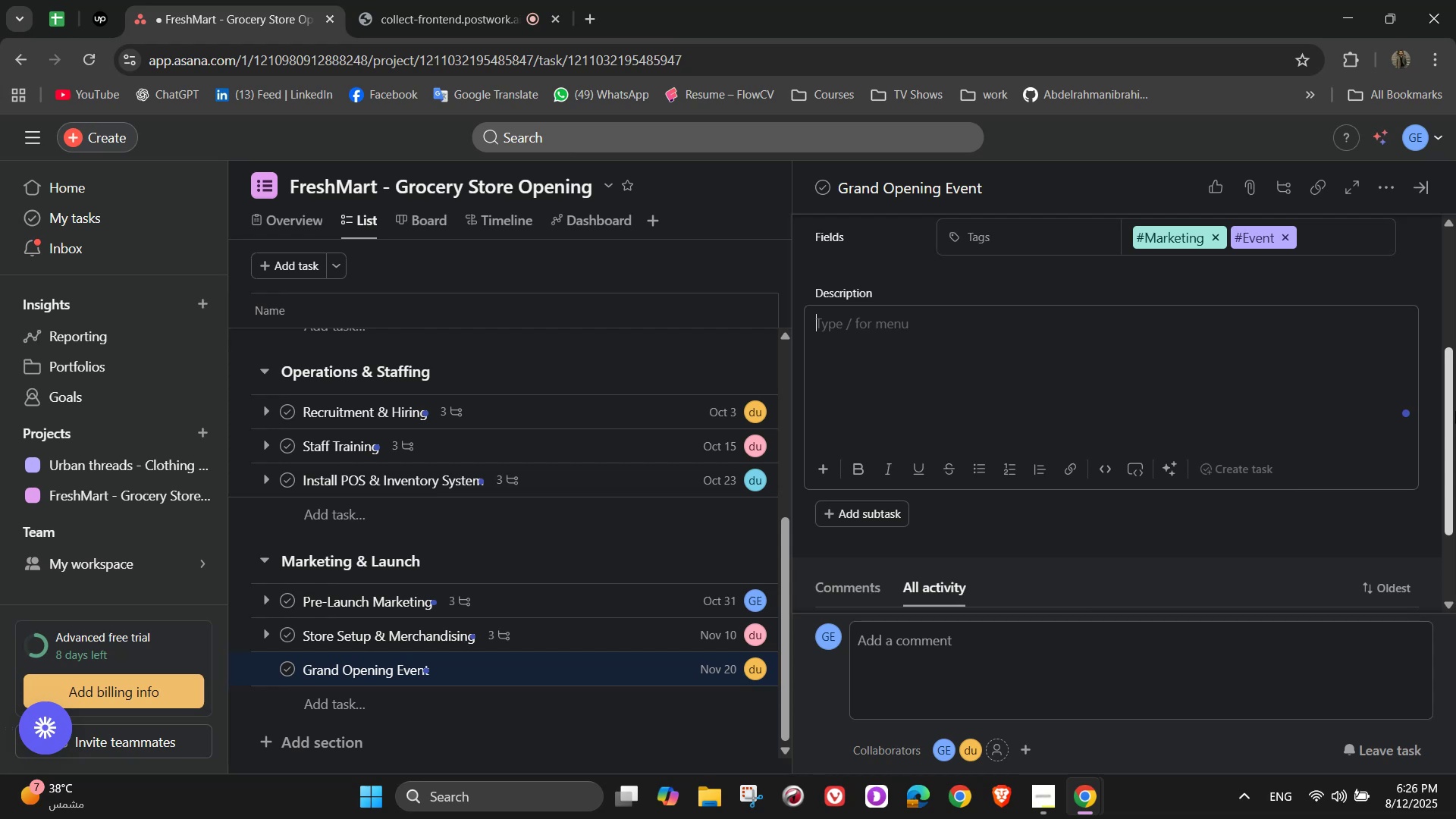 
type(Officially lauch the store to the )
 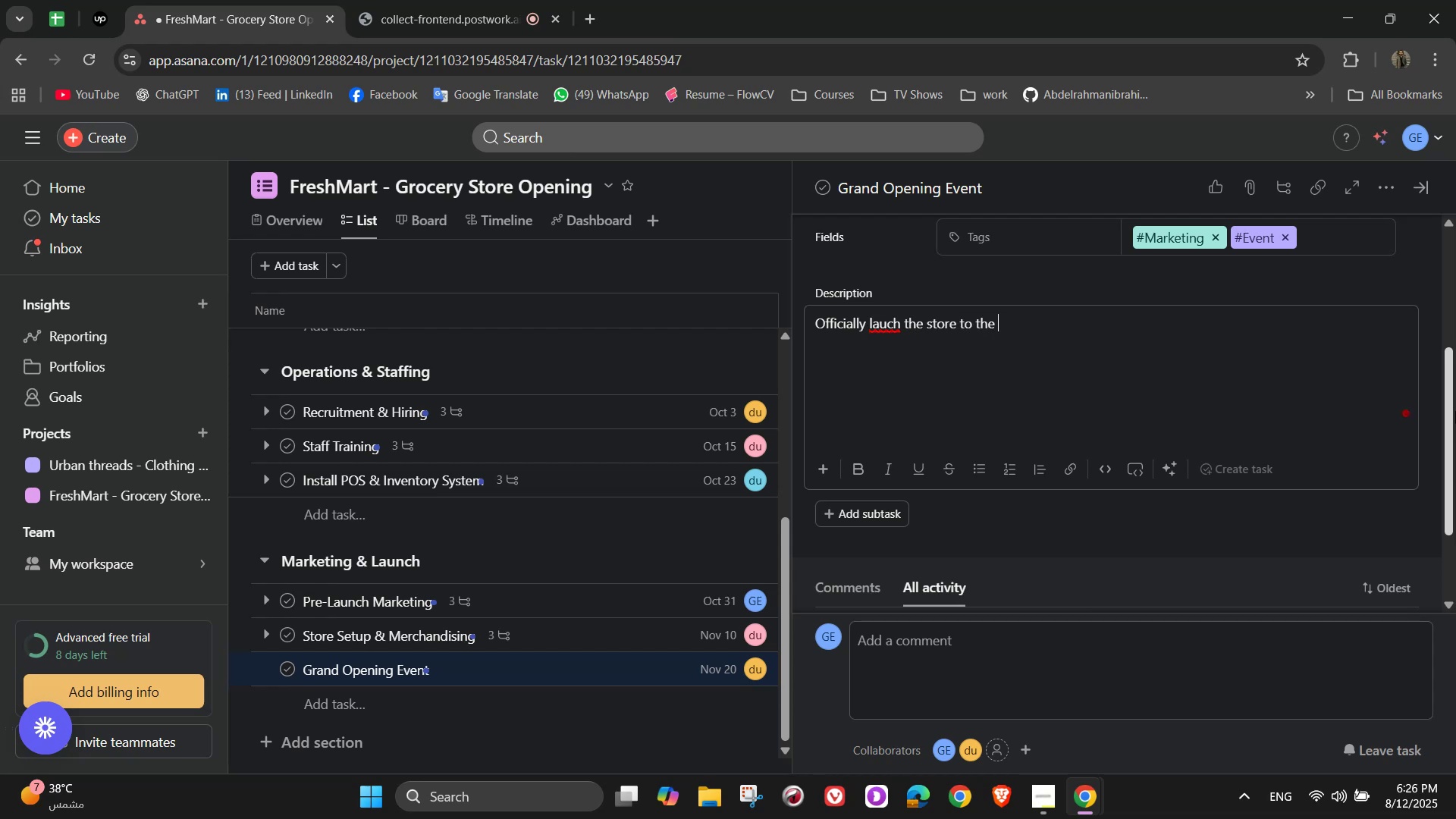 
type(public)
 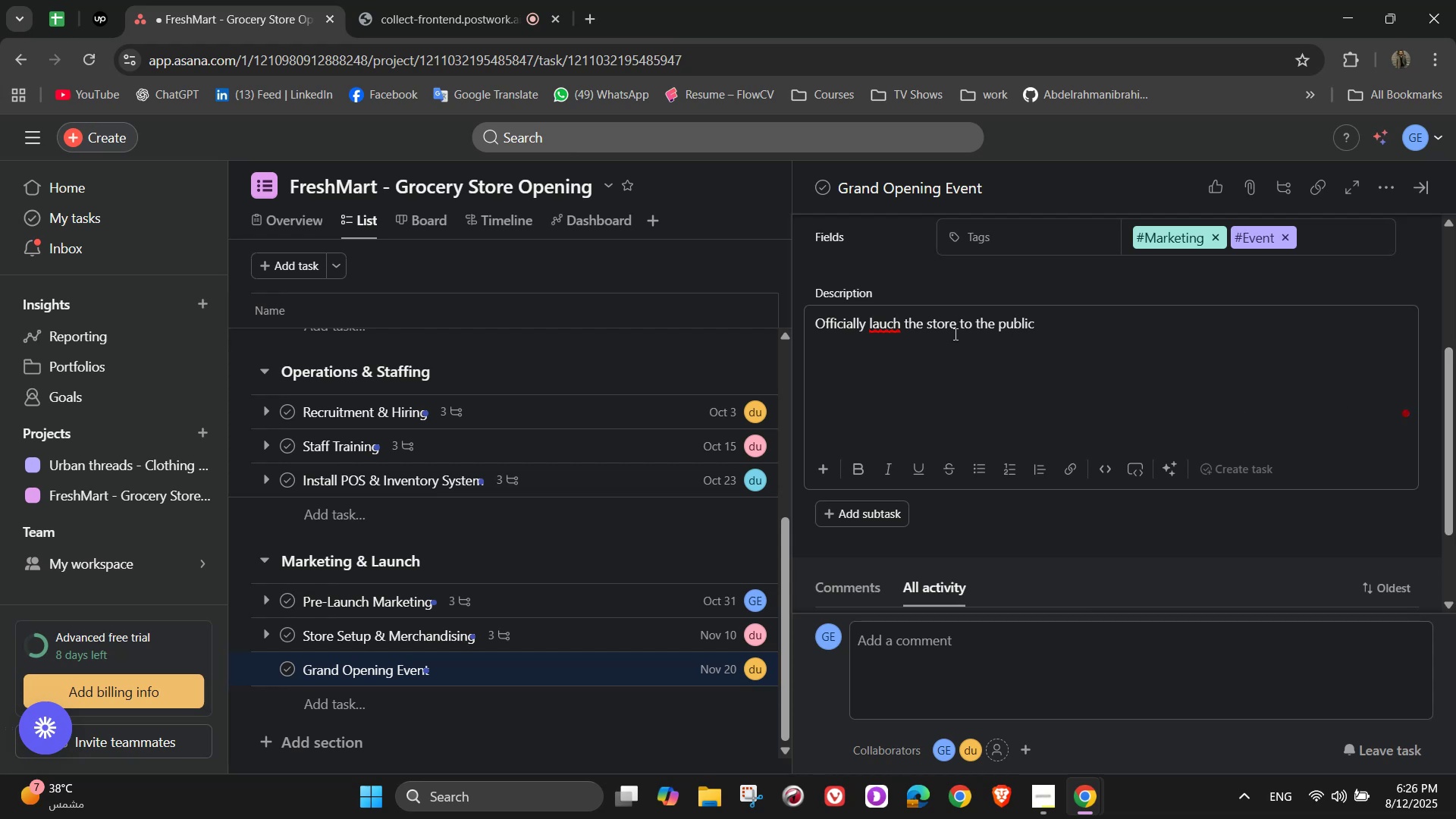 
left_click([915, 342])
 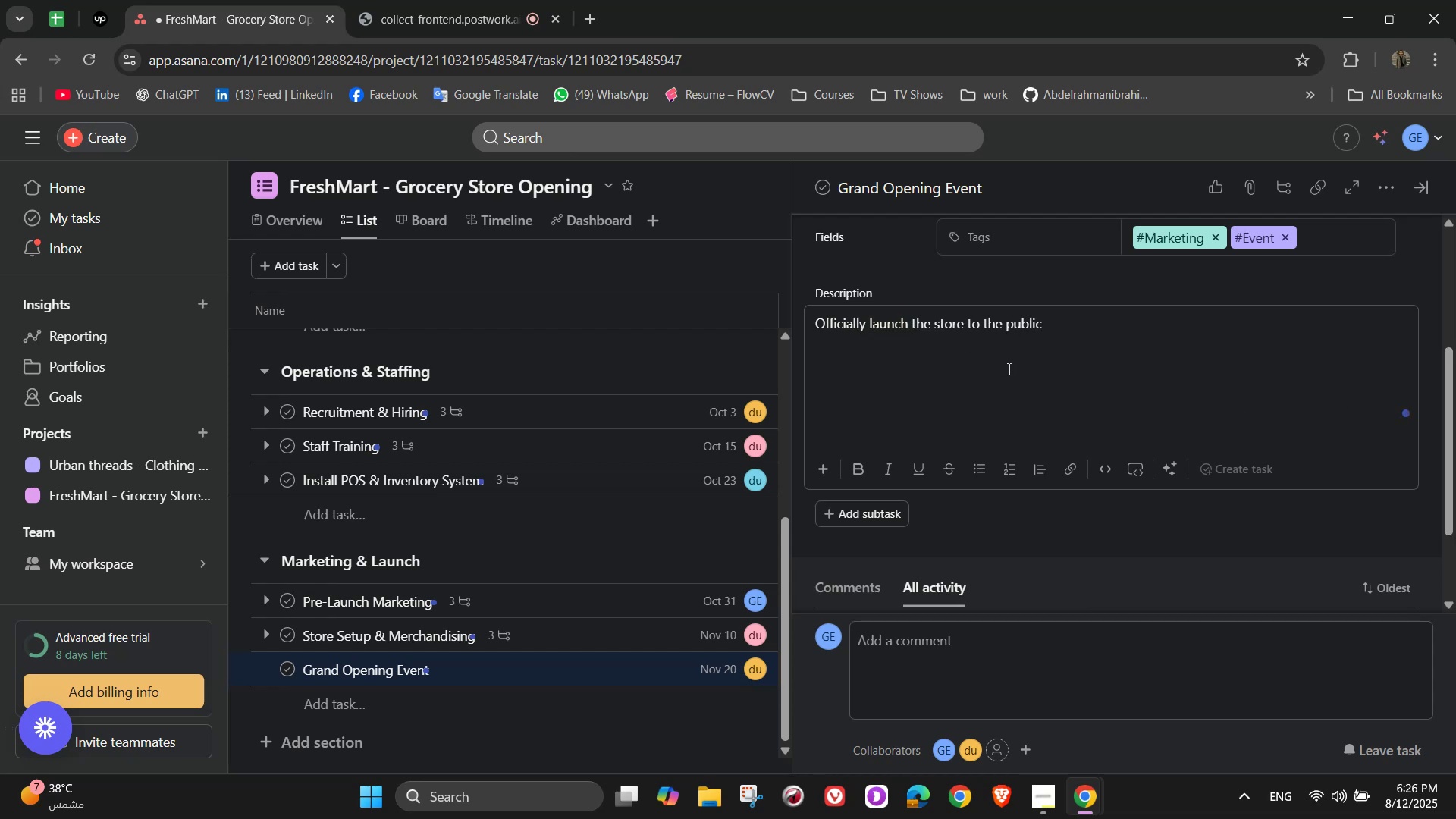 
scroll: coordinate [1030, 337], scroll_direction: down, amount: 2.0
 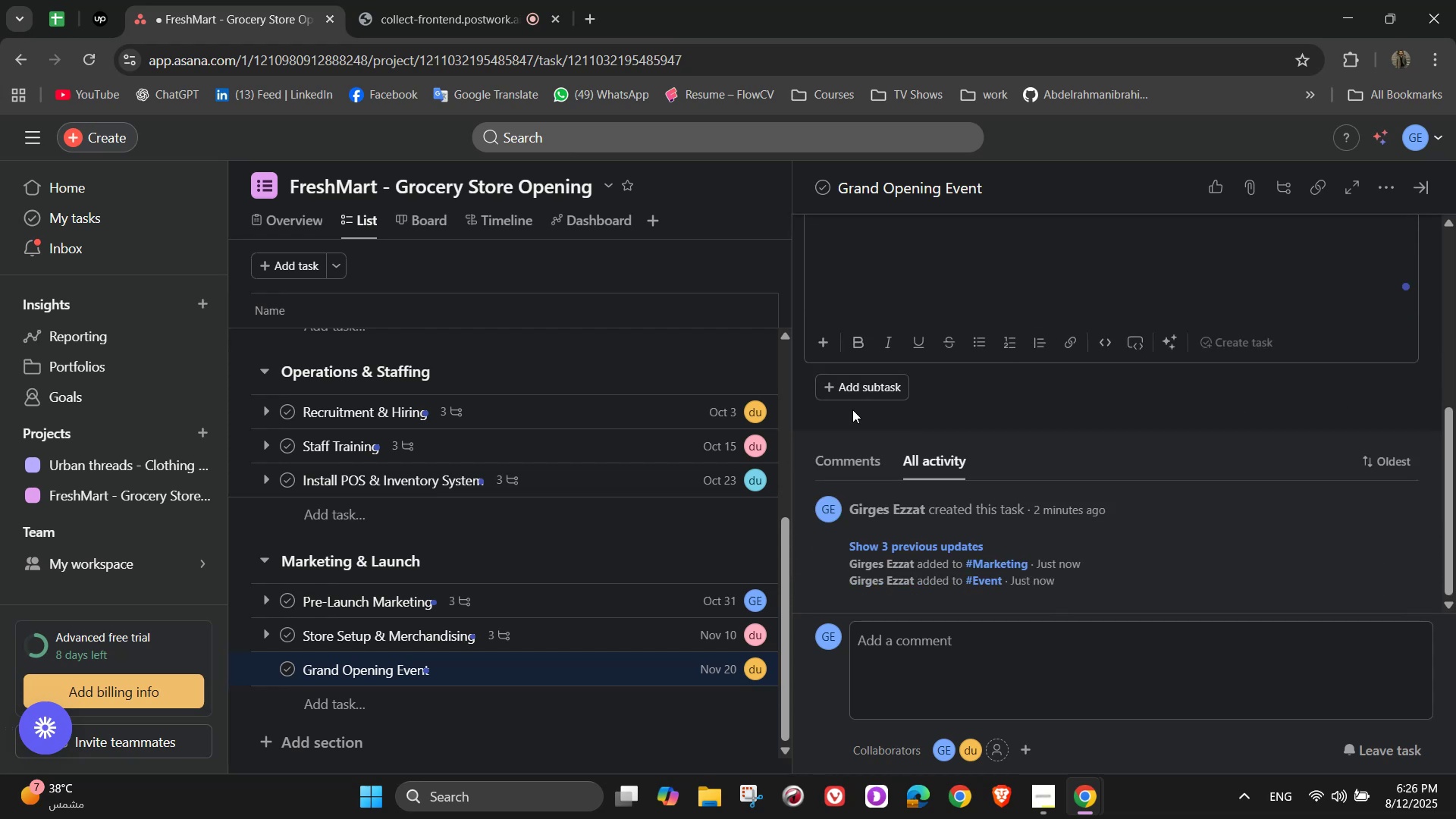 
left_click([856, 397])
 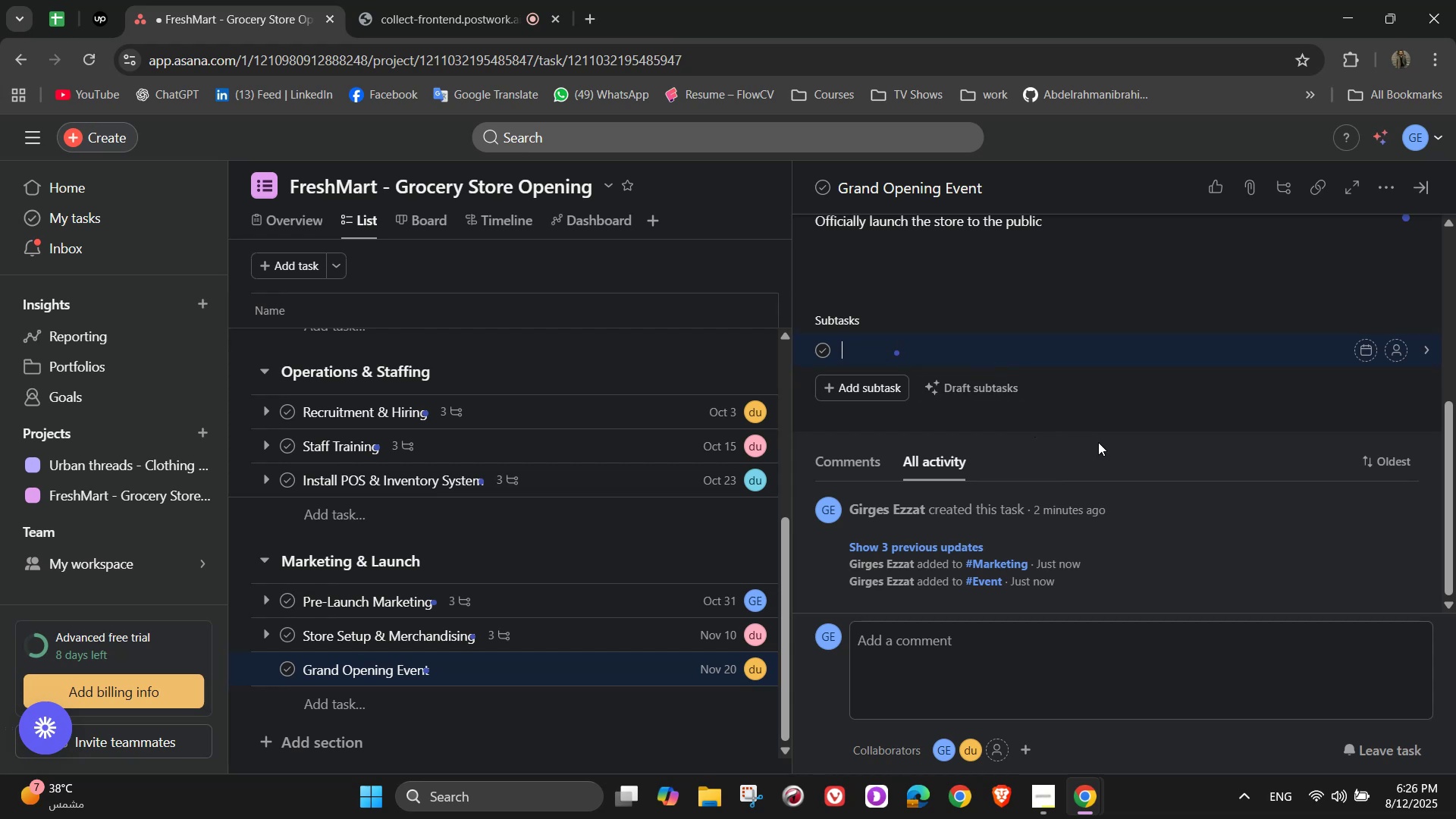 
type(Organize ribbon-cutting ceremony)
 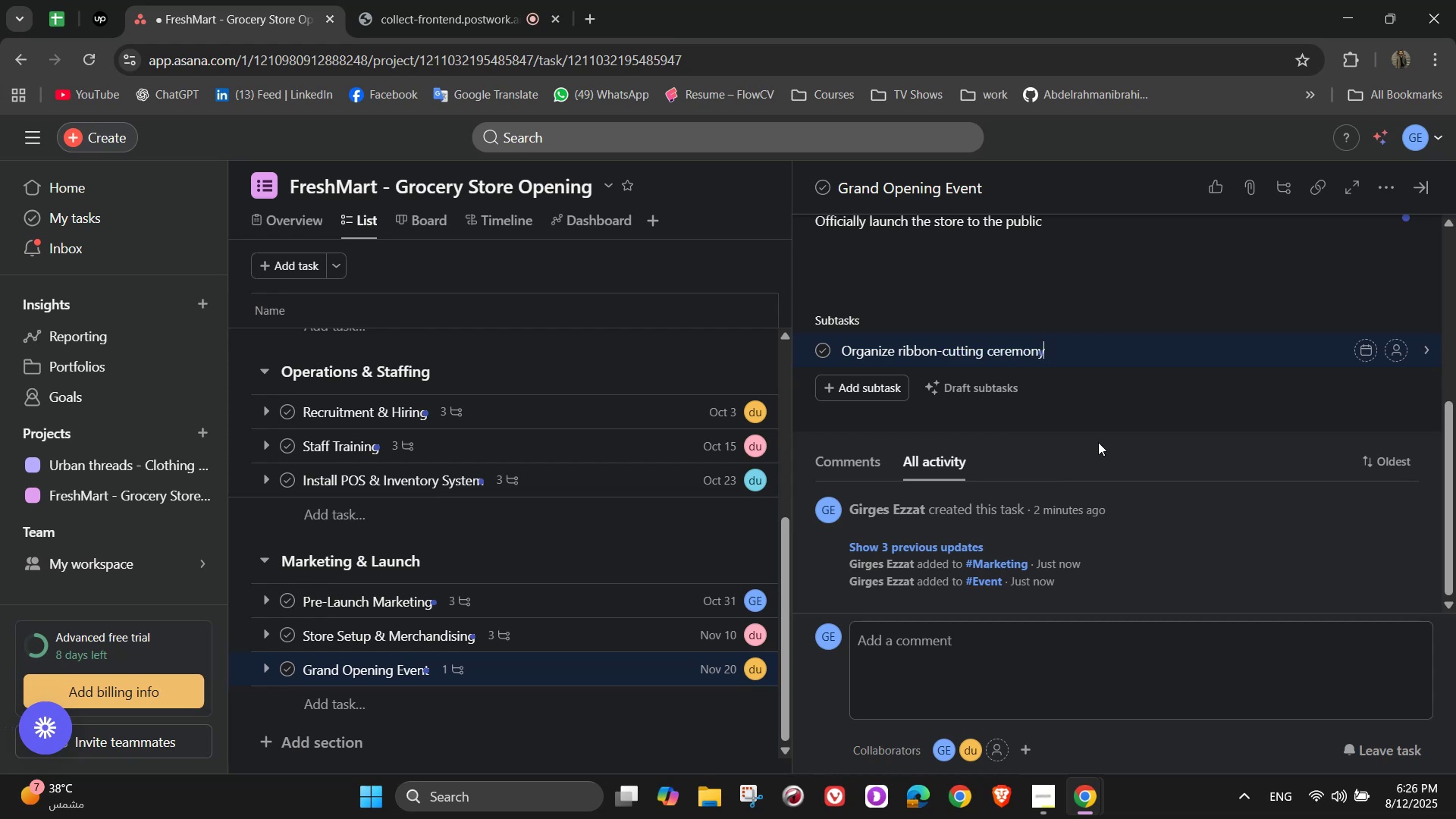 
key(Enter)
 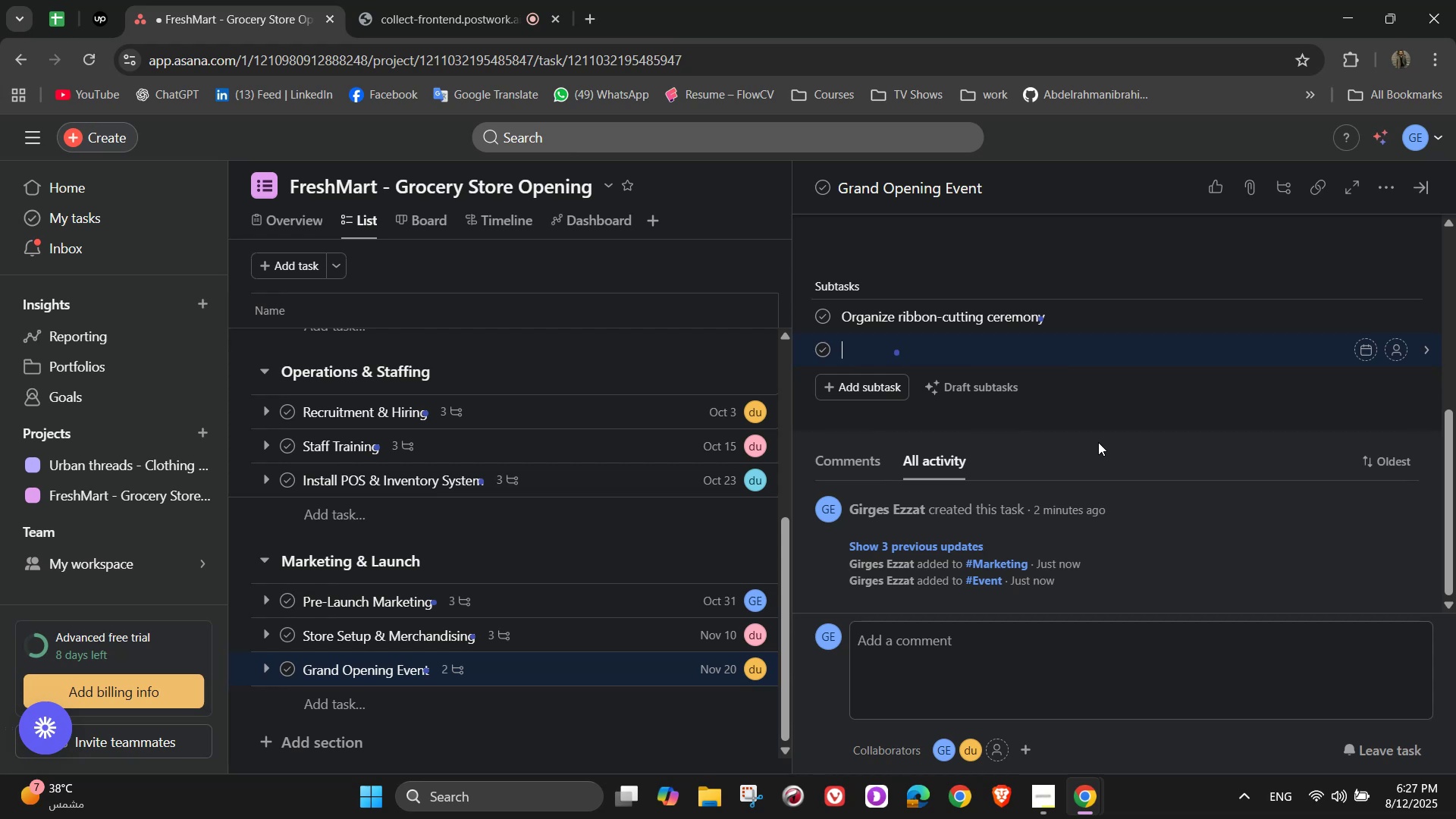 
wait(6.75)
 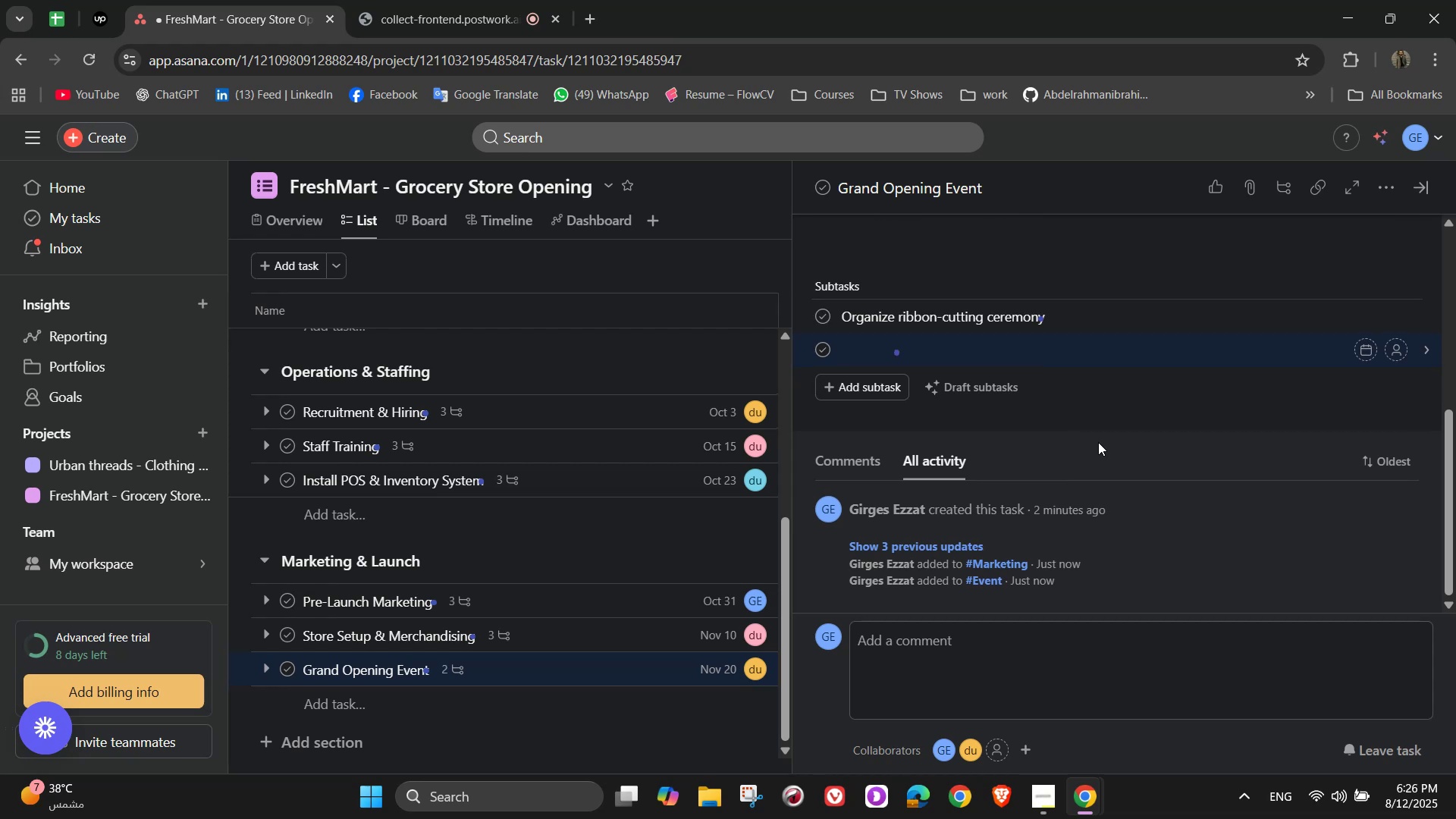 
type(Offer so)
key(Backspace)
type(picial )
key(Backspace)
 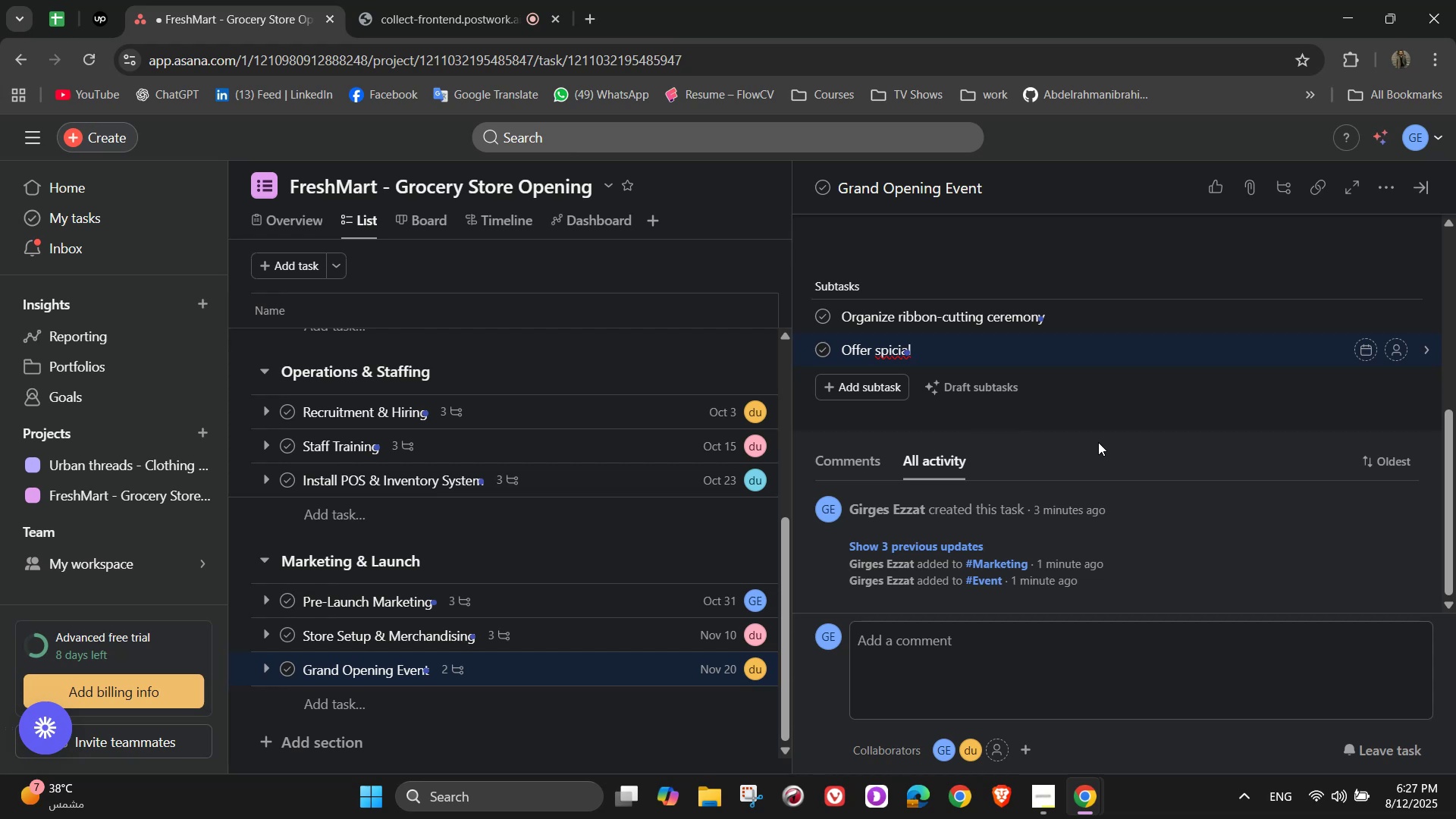 
wait(5.72)
 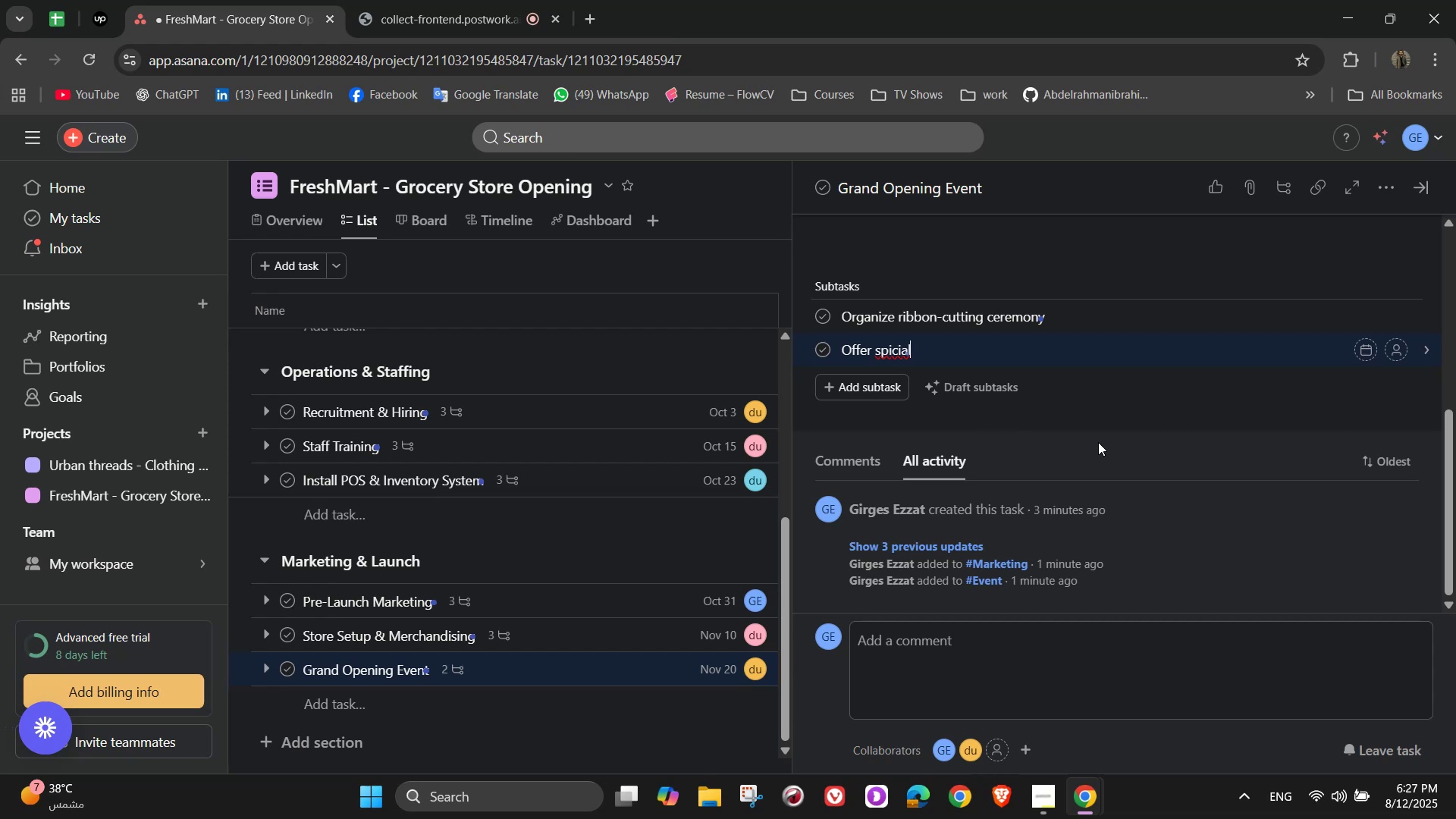 
key(Backspace)
key(Backspace)
key(Backspace)
key(Backspace)
key(Backspace)
key(Backspace)
type(pecial discounts)
 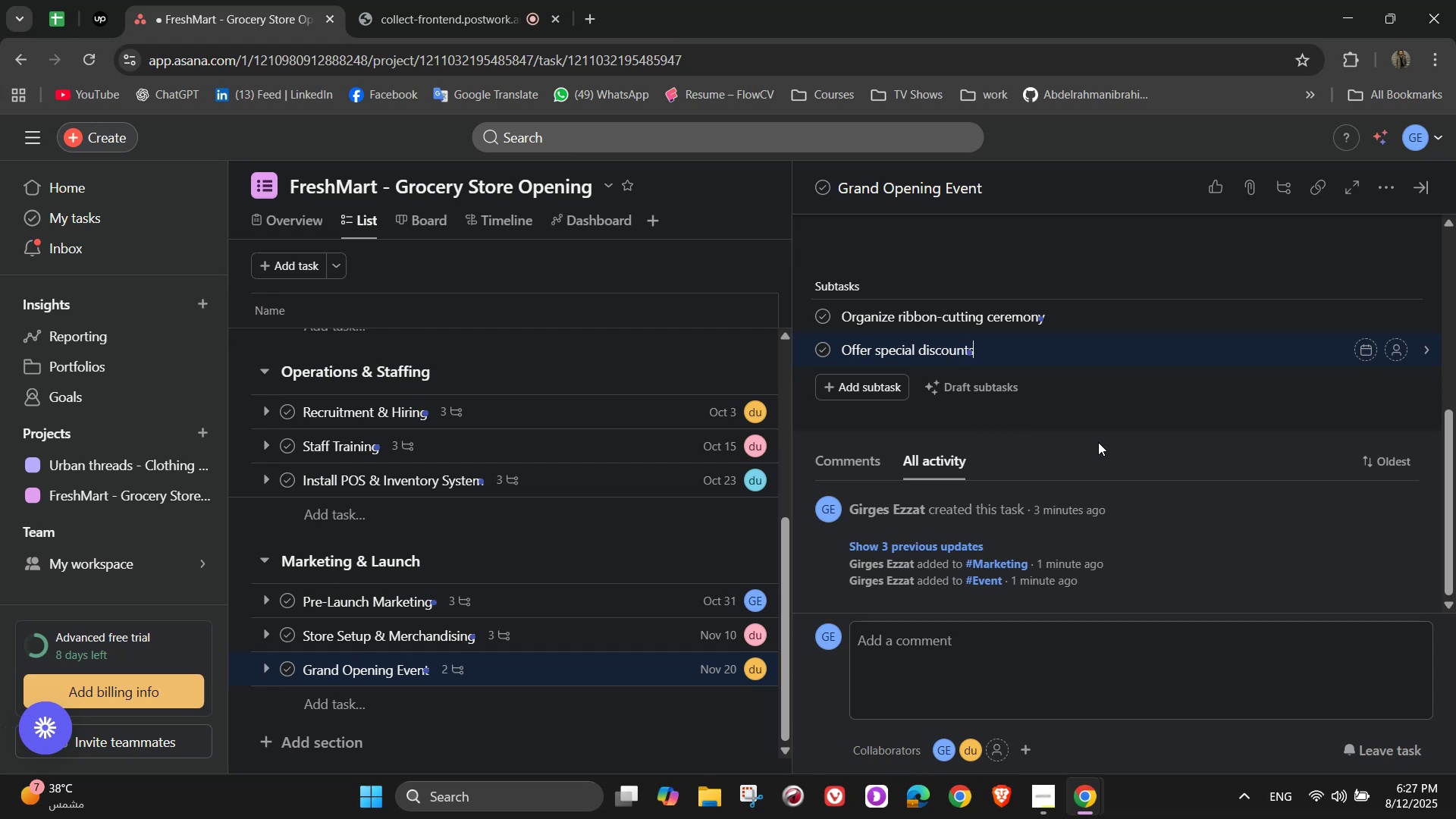 
key(Enter)
 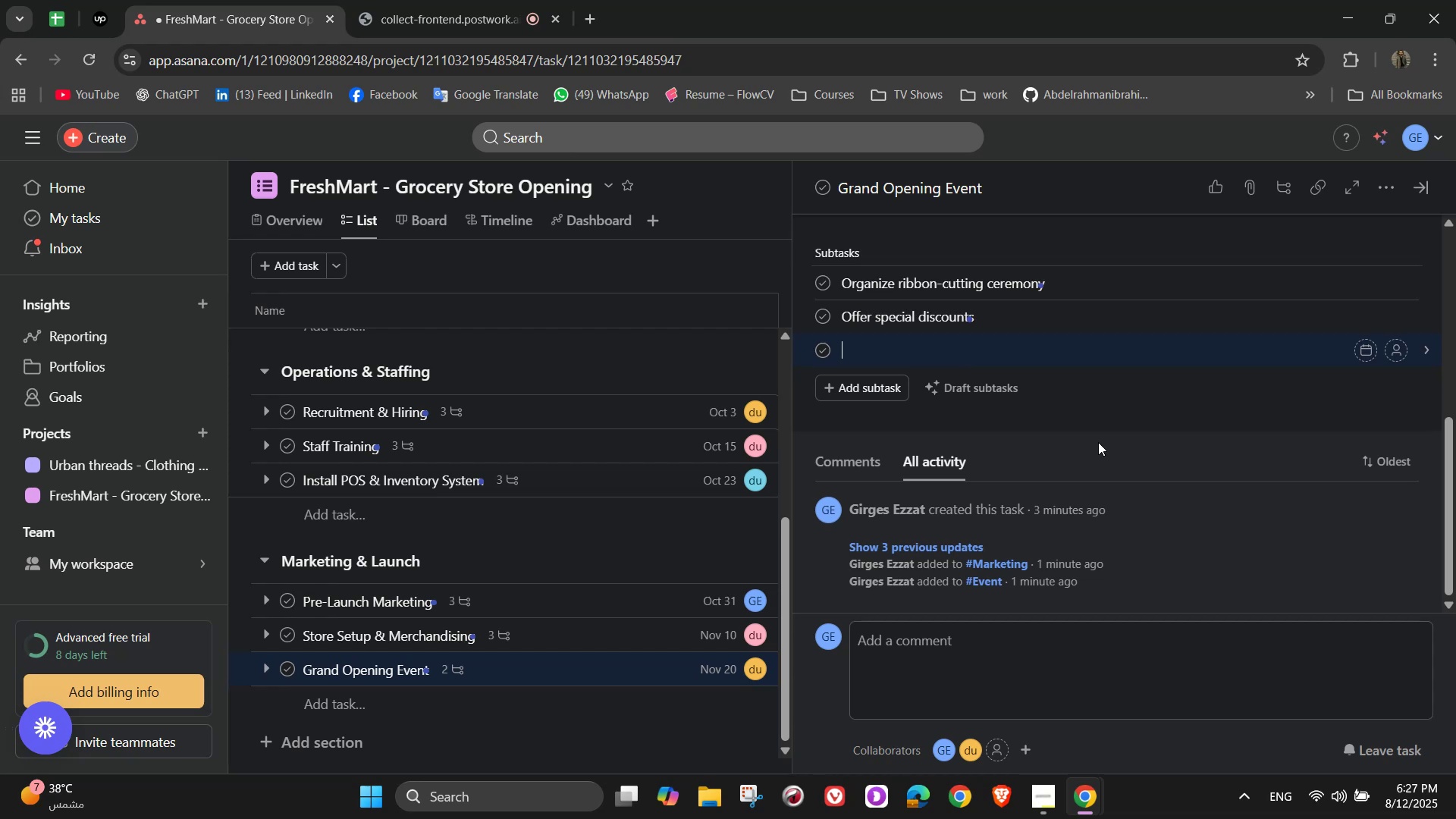 
type(Invite local influencers or press)
 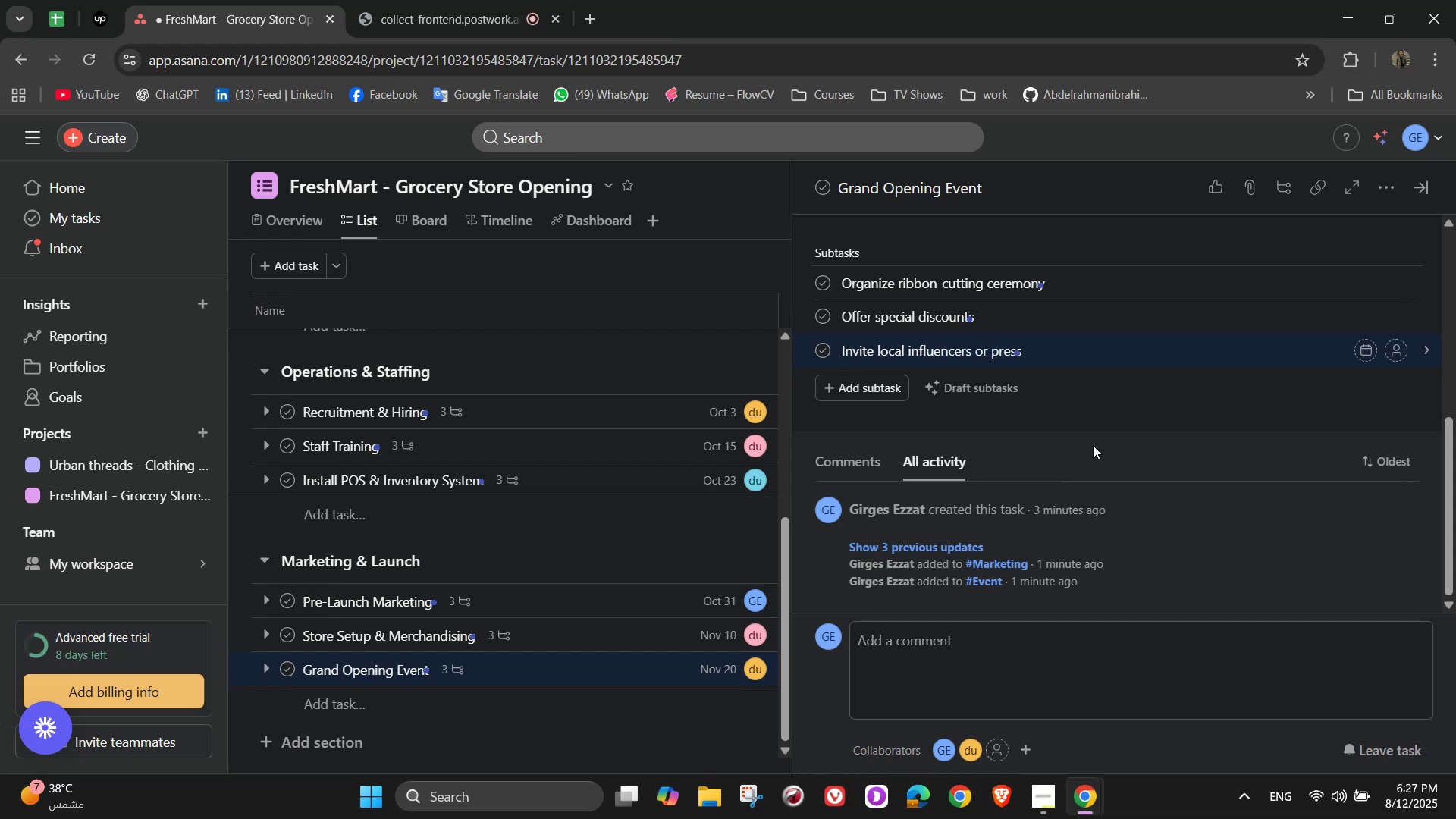 
left_click([1219, 418])
 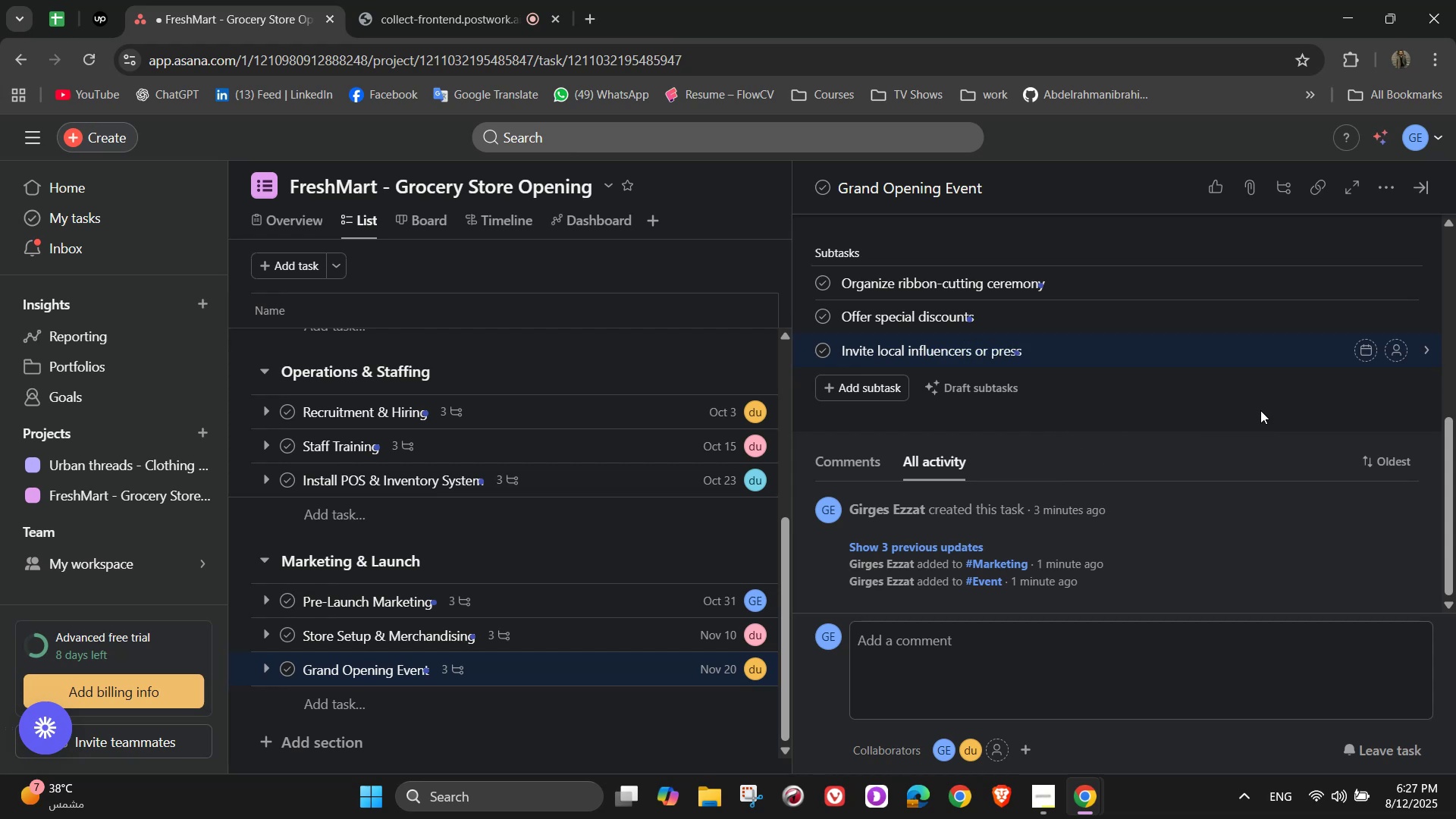 
scroll: coordinate [1260, 426], scroll_direction: up, amount: 2.0
 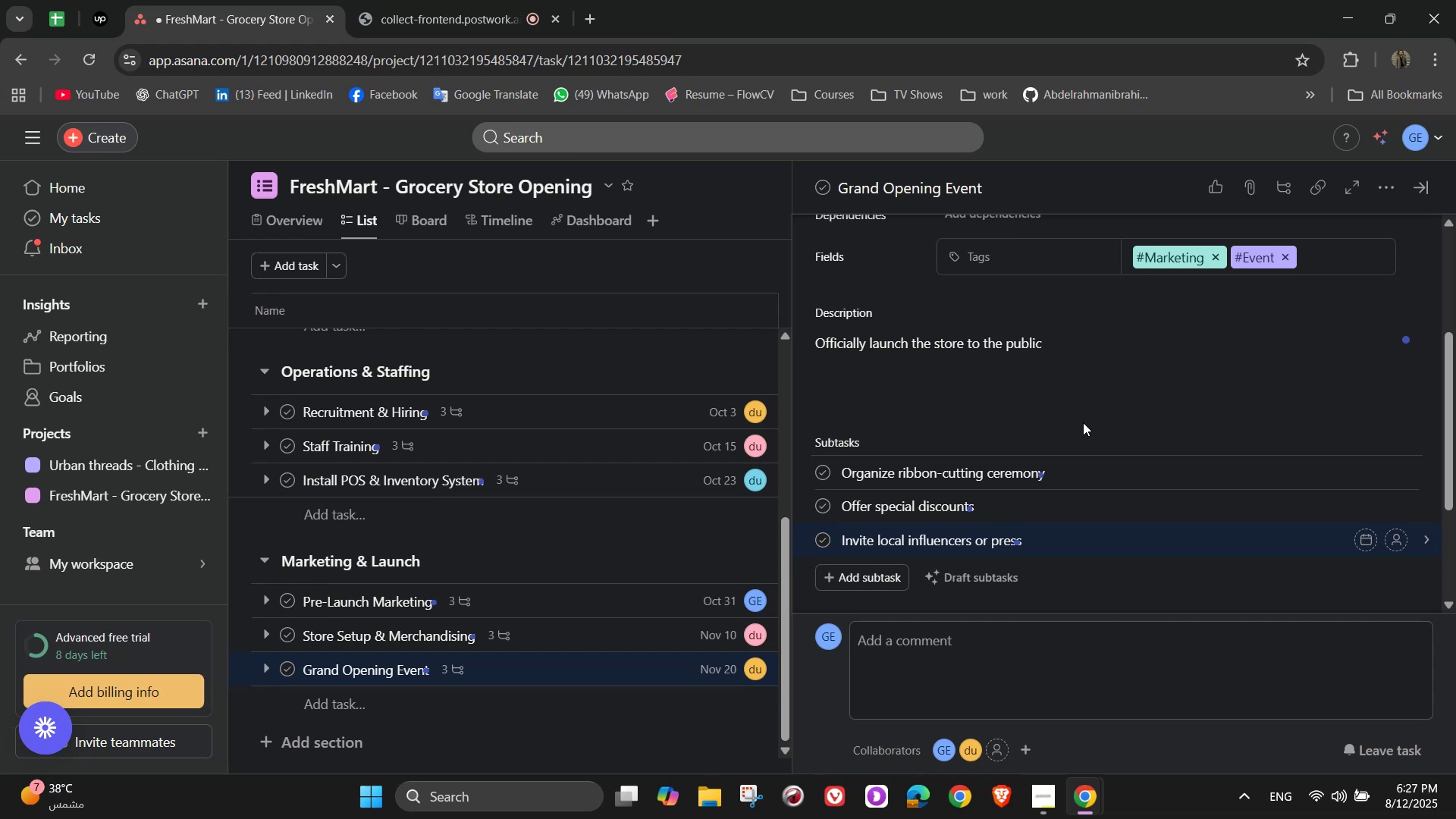 
wait(21.81)
 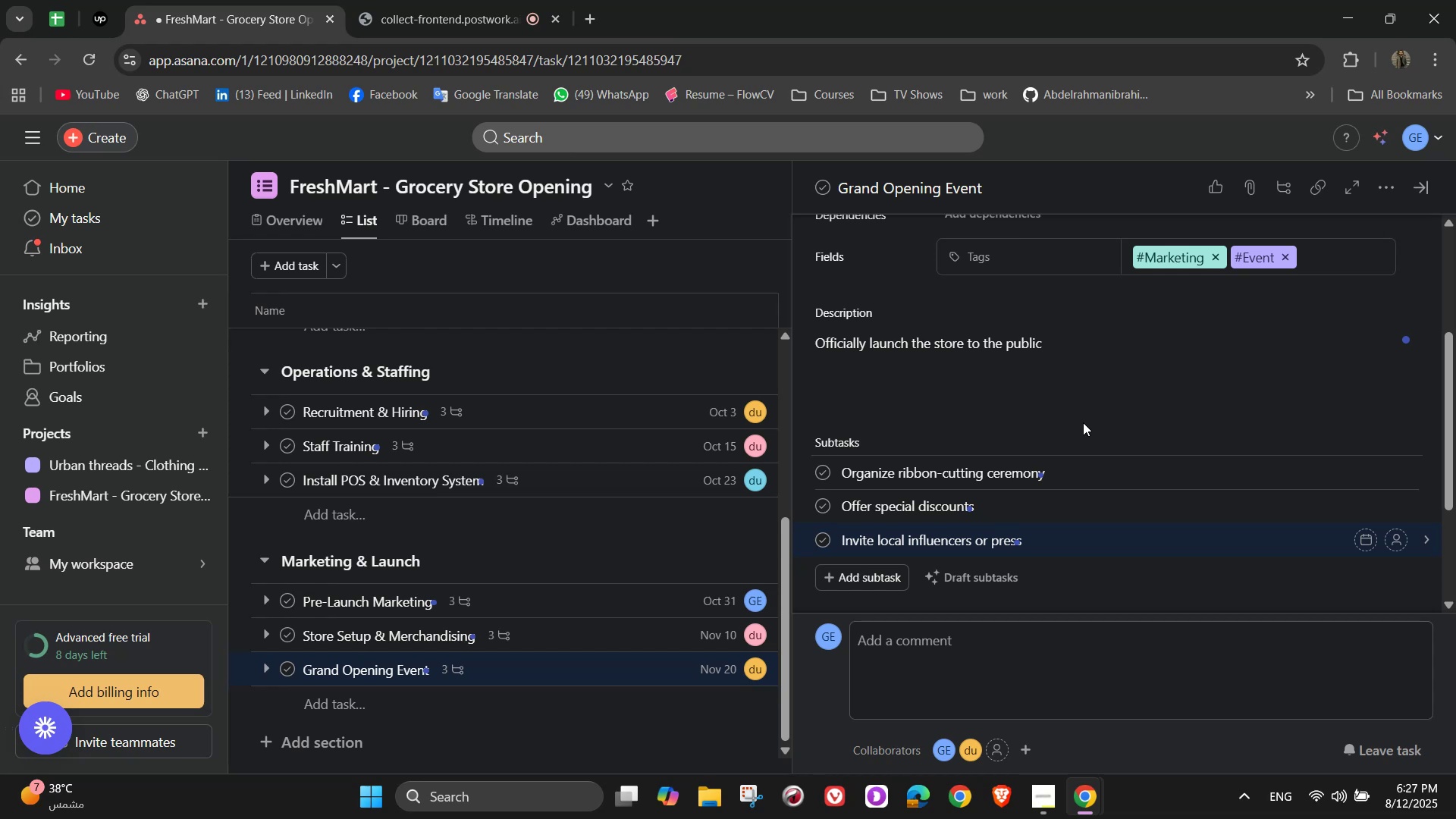 
left_click([1396, 469])
 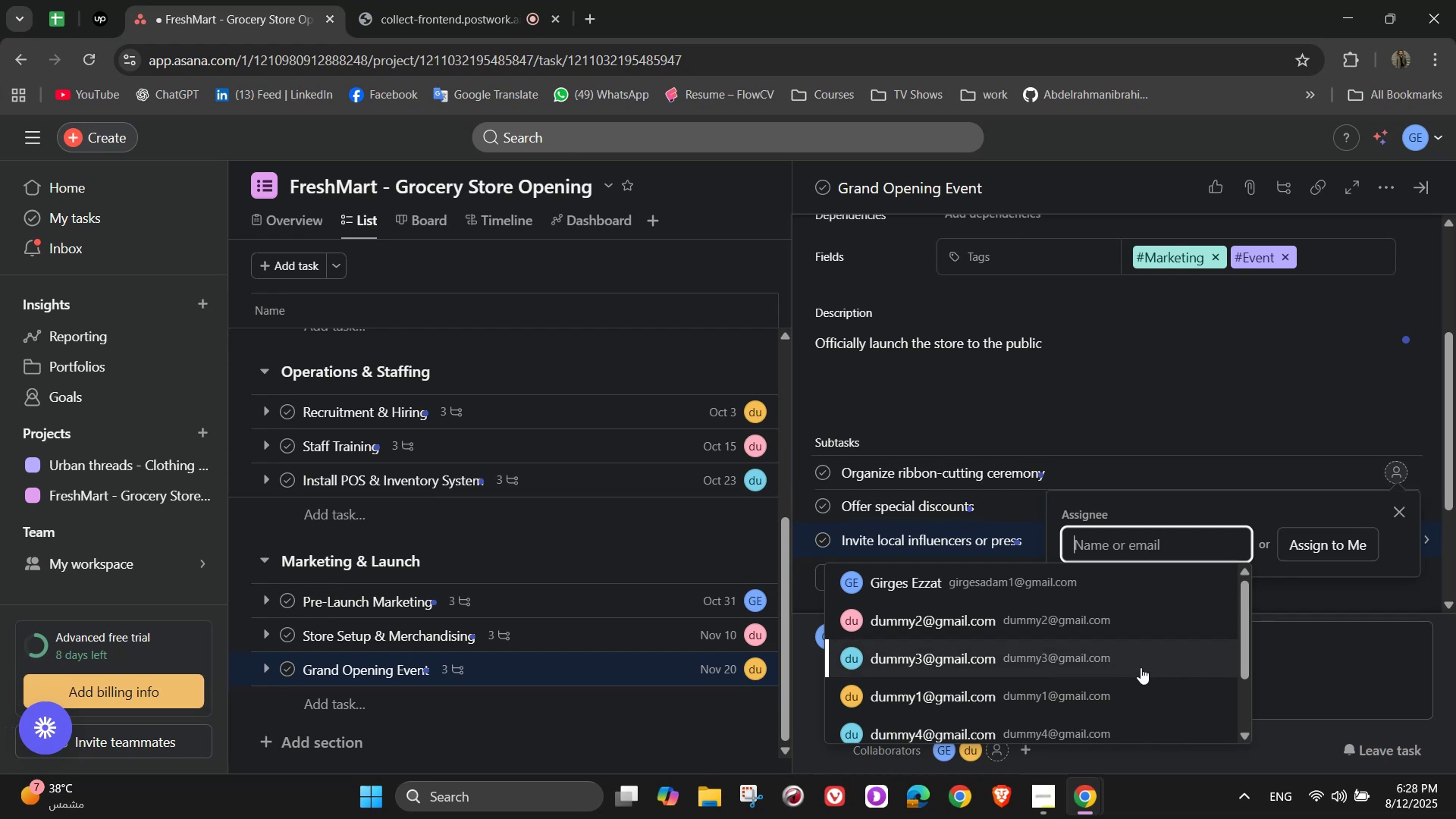 
left_click([1131, 694])
 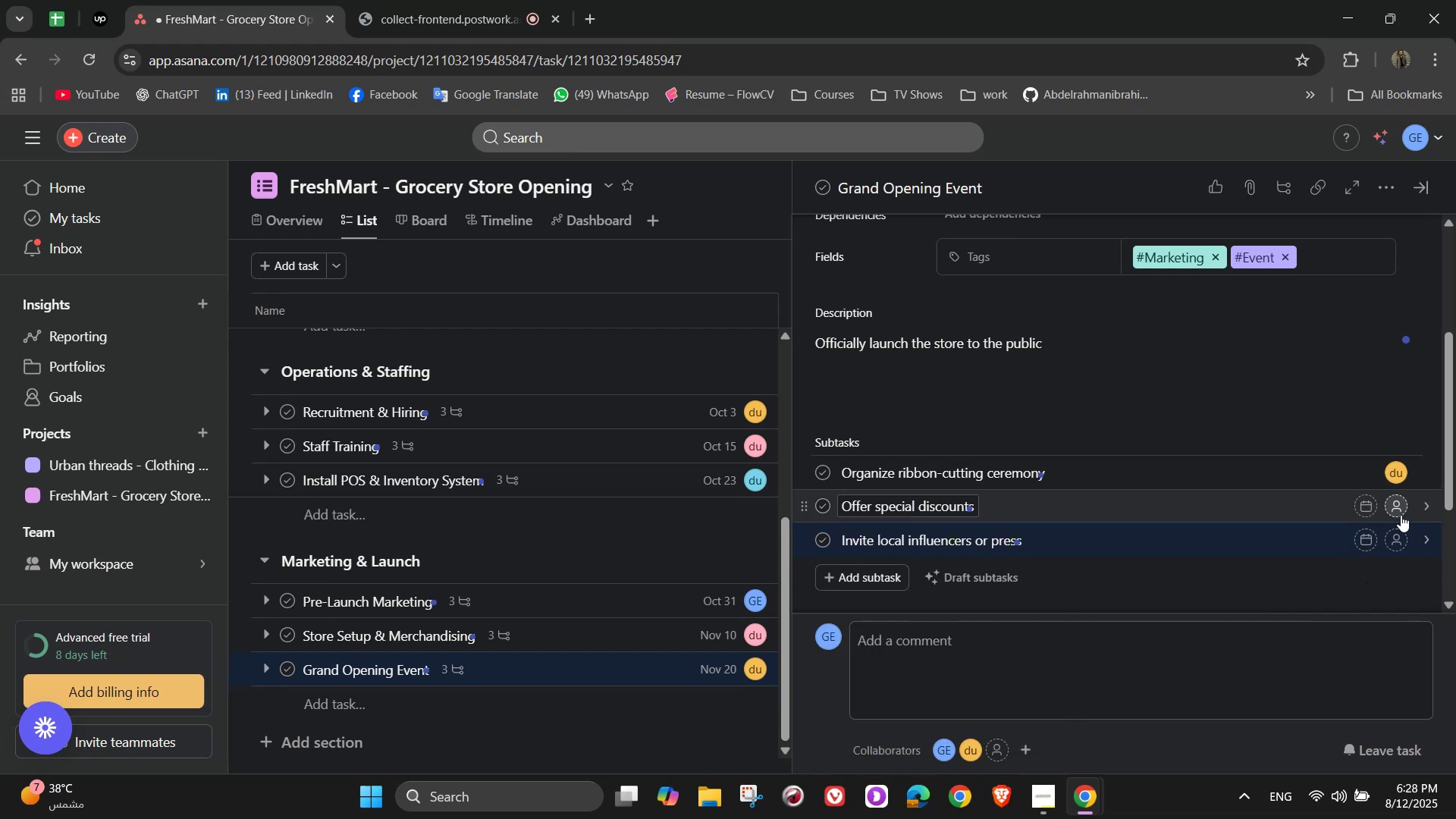 
left_click([1402, 510])
 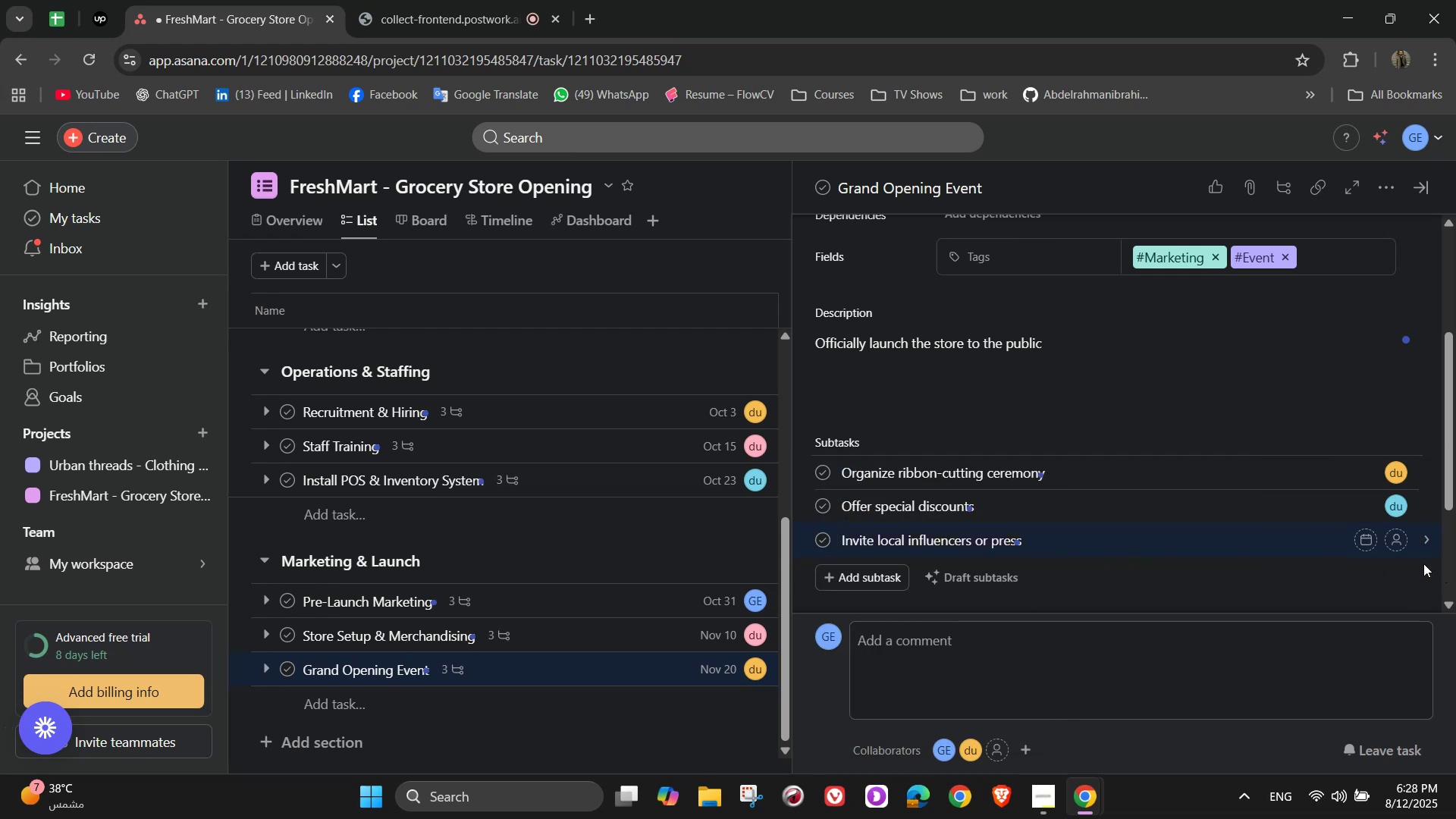 
left_click([1403, 541])
 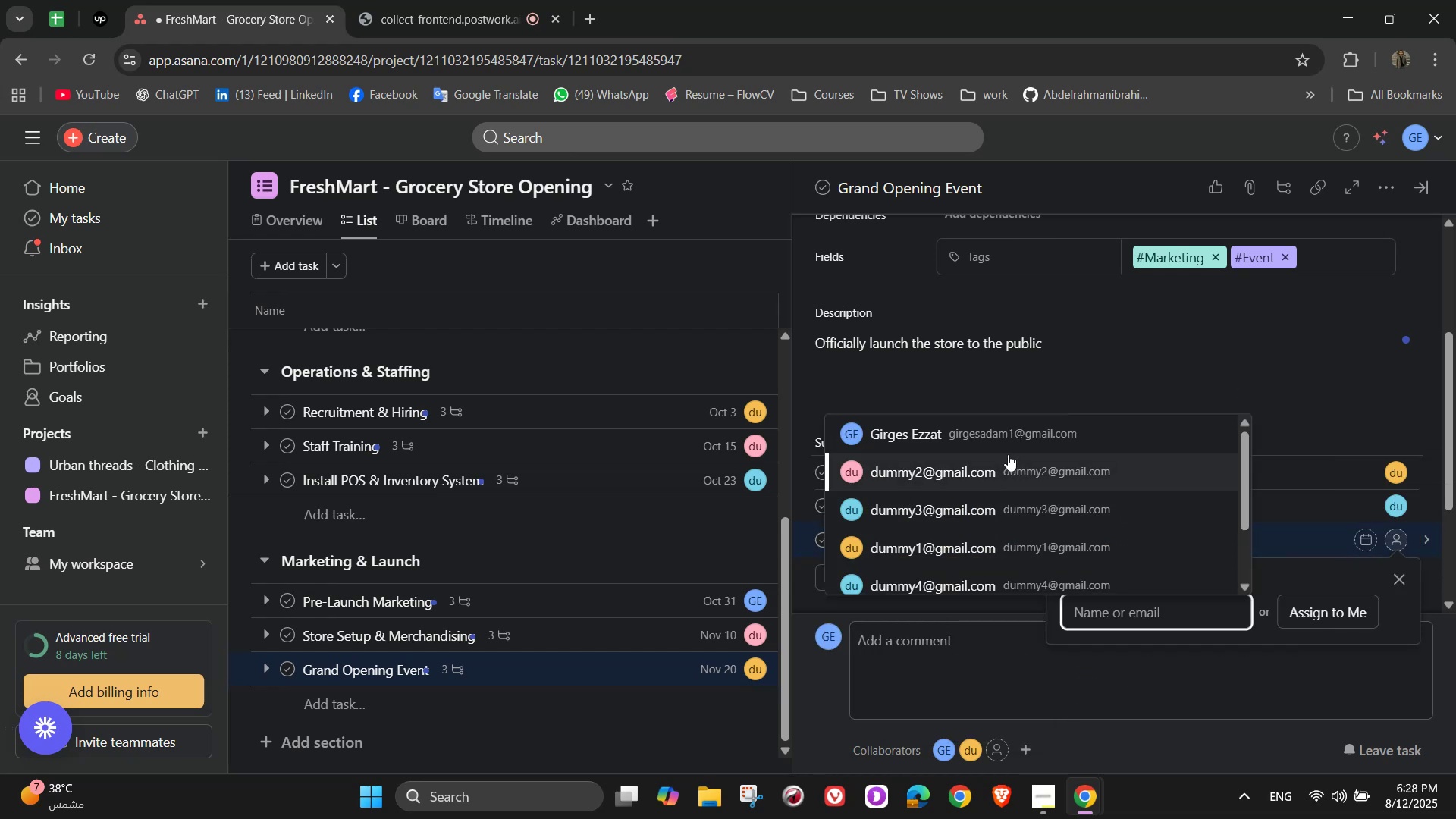 
left_click([997, 440])
 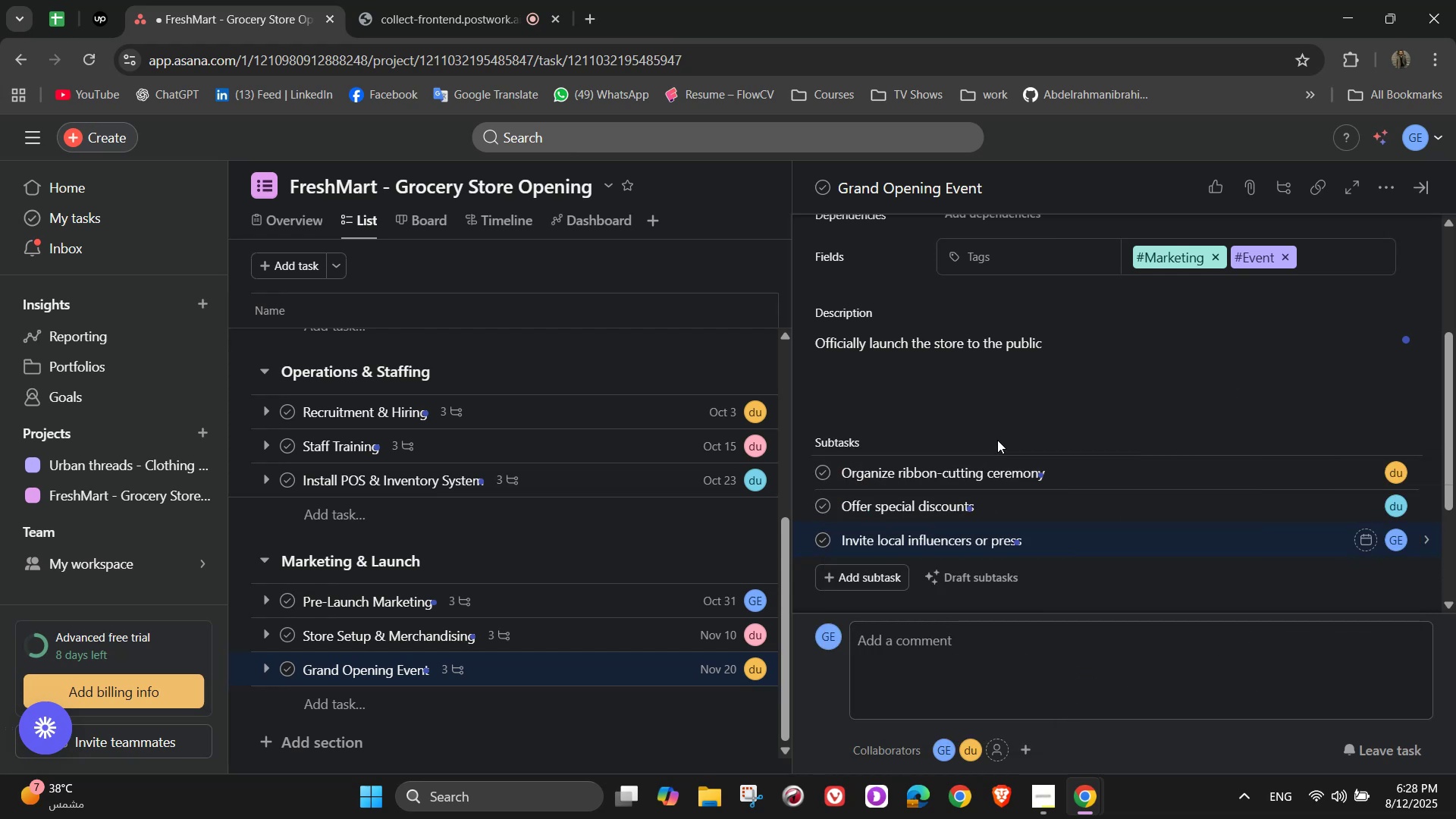 
scroll: coordinate [997, 440], scroll_direction: down, amount: 2.0
 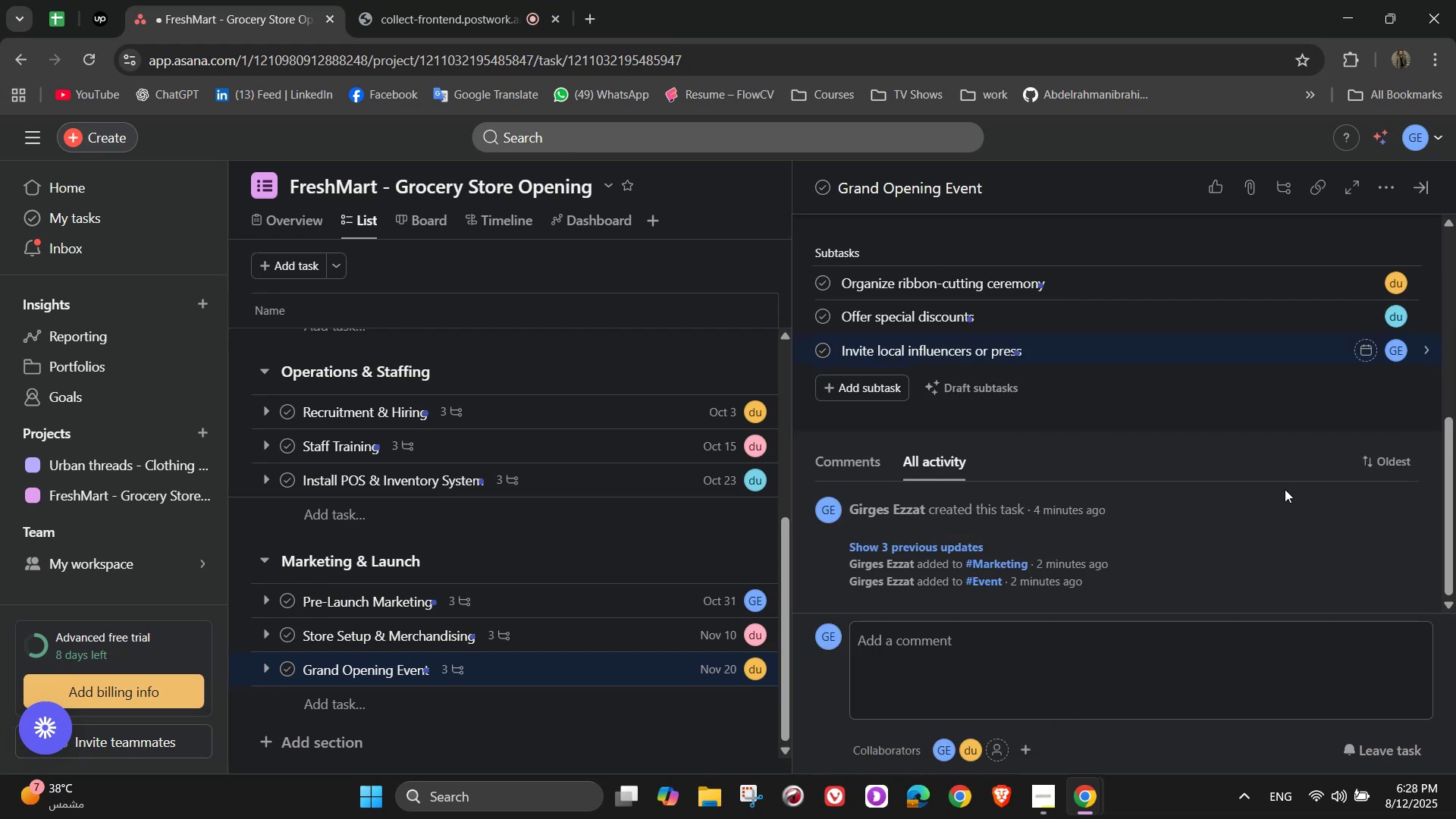 
scroll: coordinate [1285, 489], scroll_direction: up, amount: 1.0
 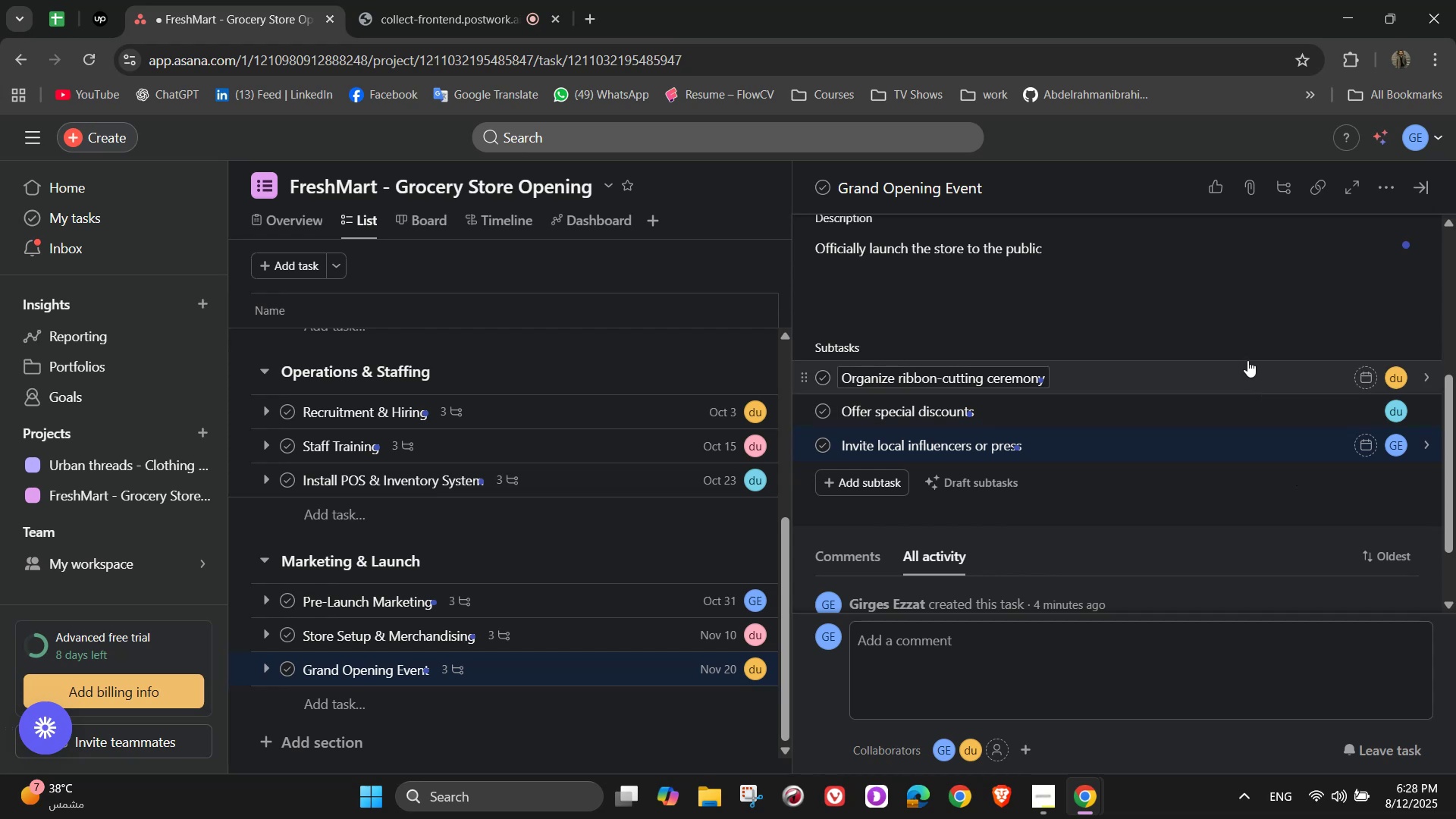 
left_click([441, 0])
 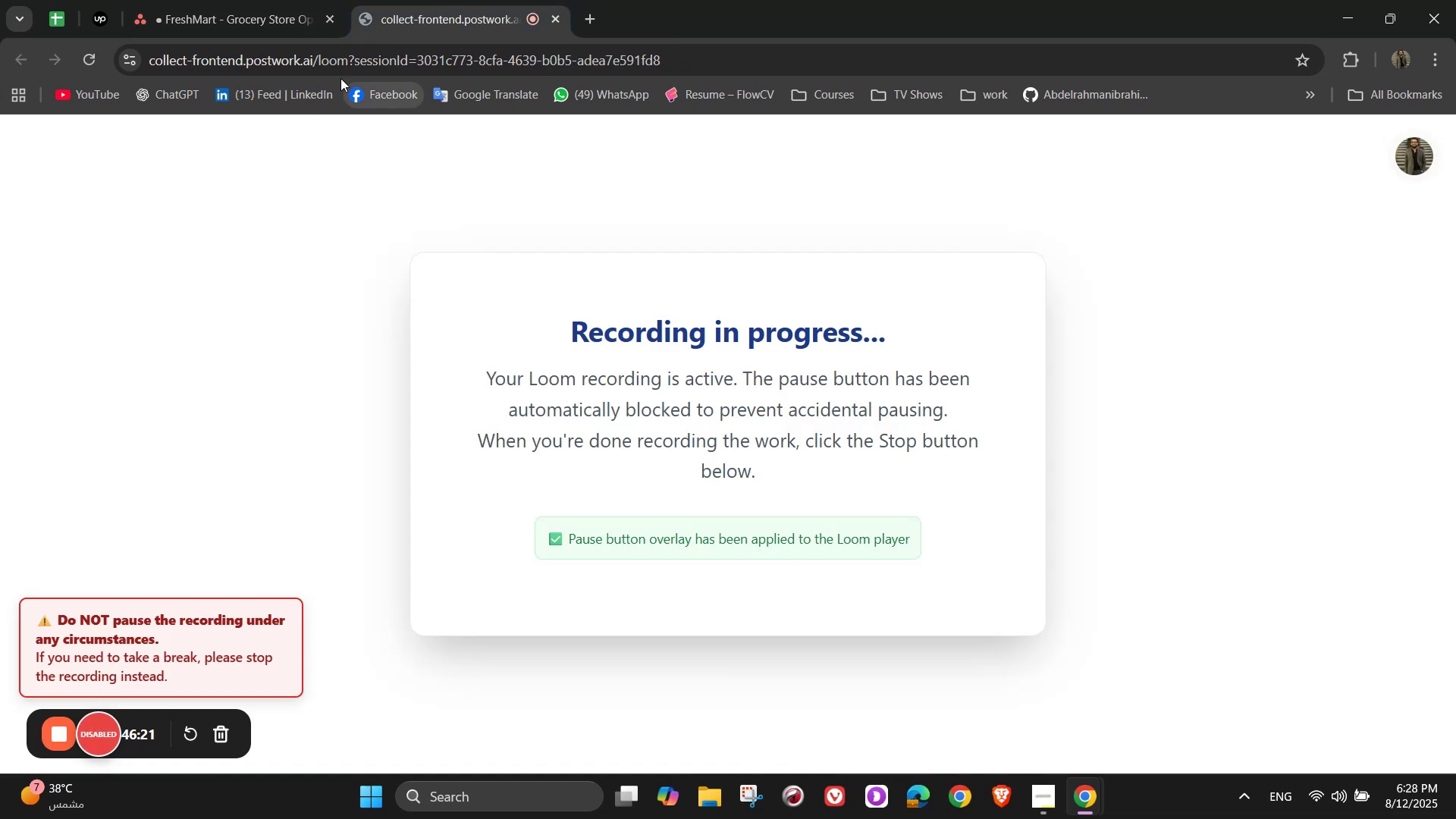 
left_click([278, 0])
 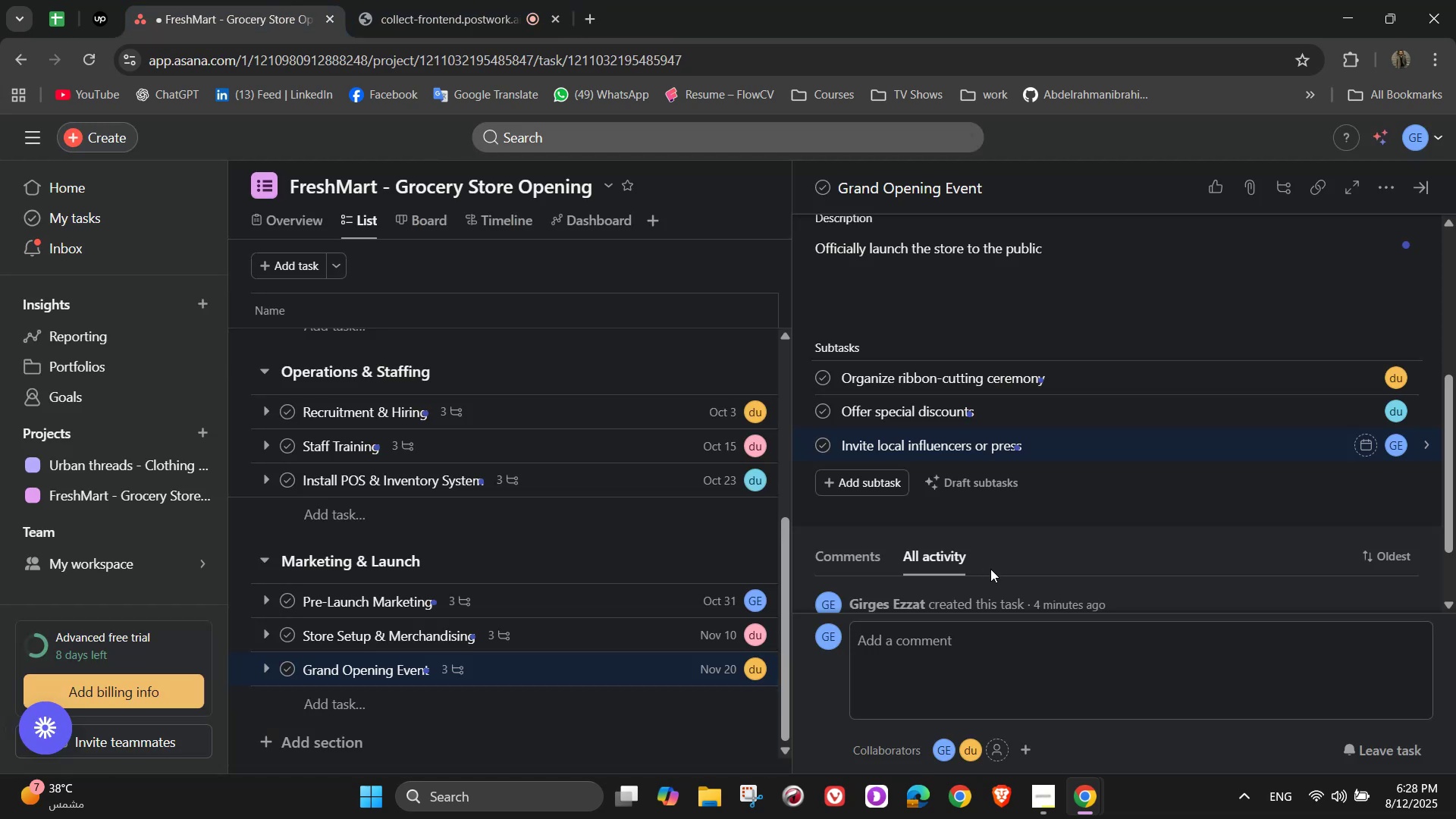 
wait(6.89)
 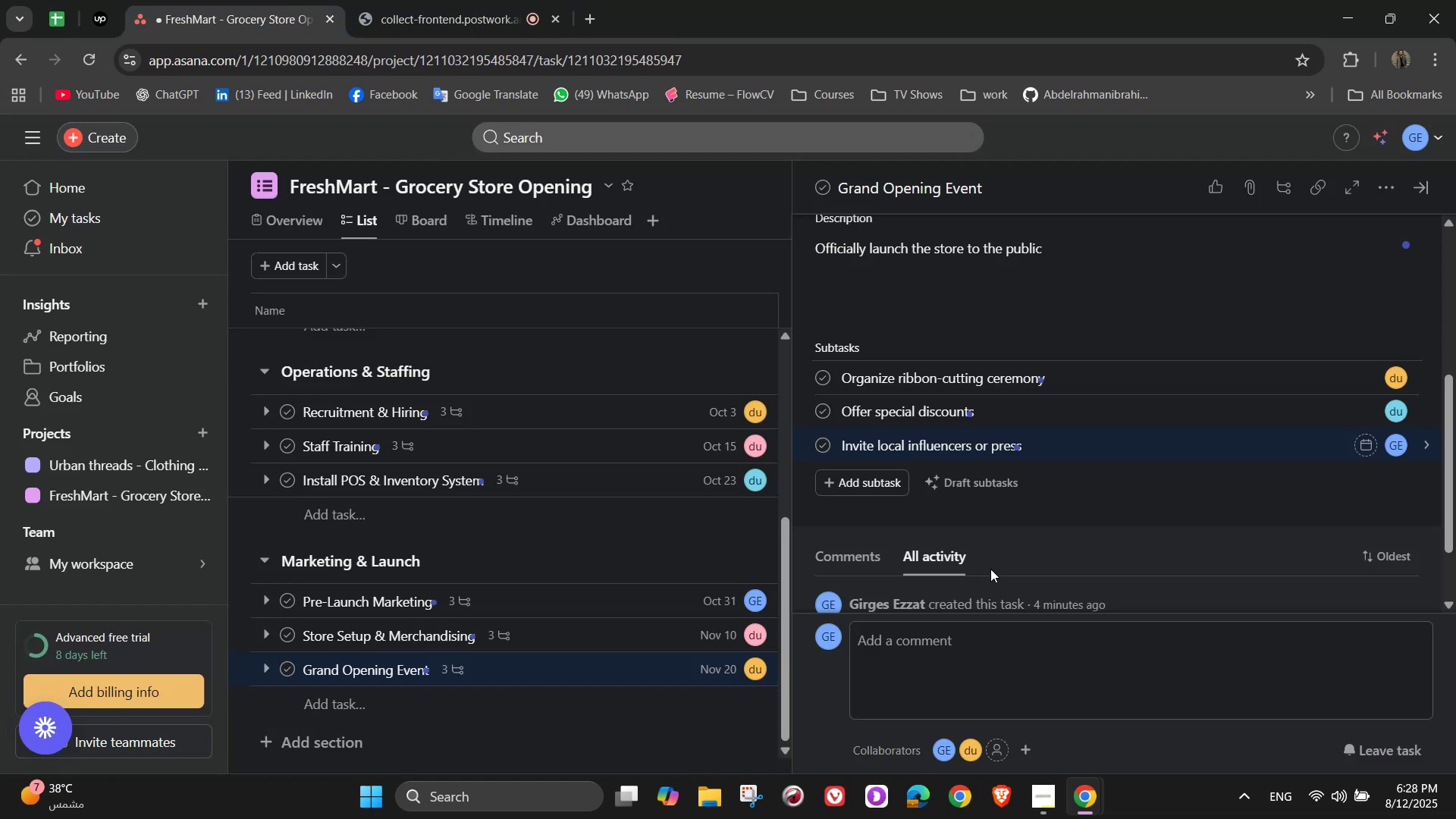 
scroll: coordinate [1392, 378], scroll_direction: up, amount: 11.0
 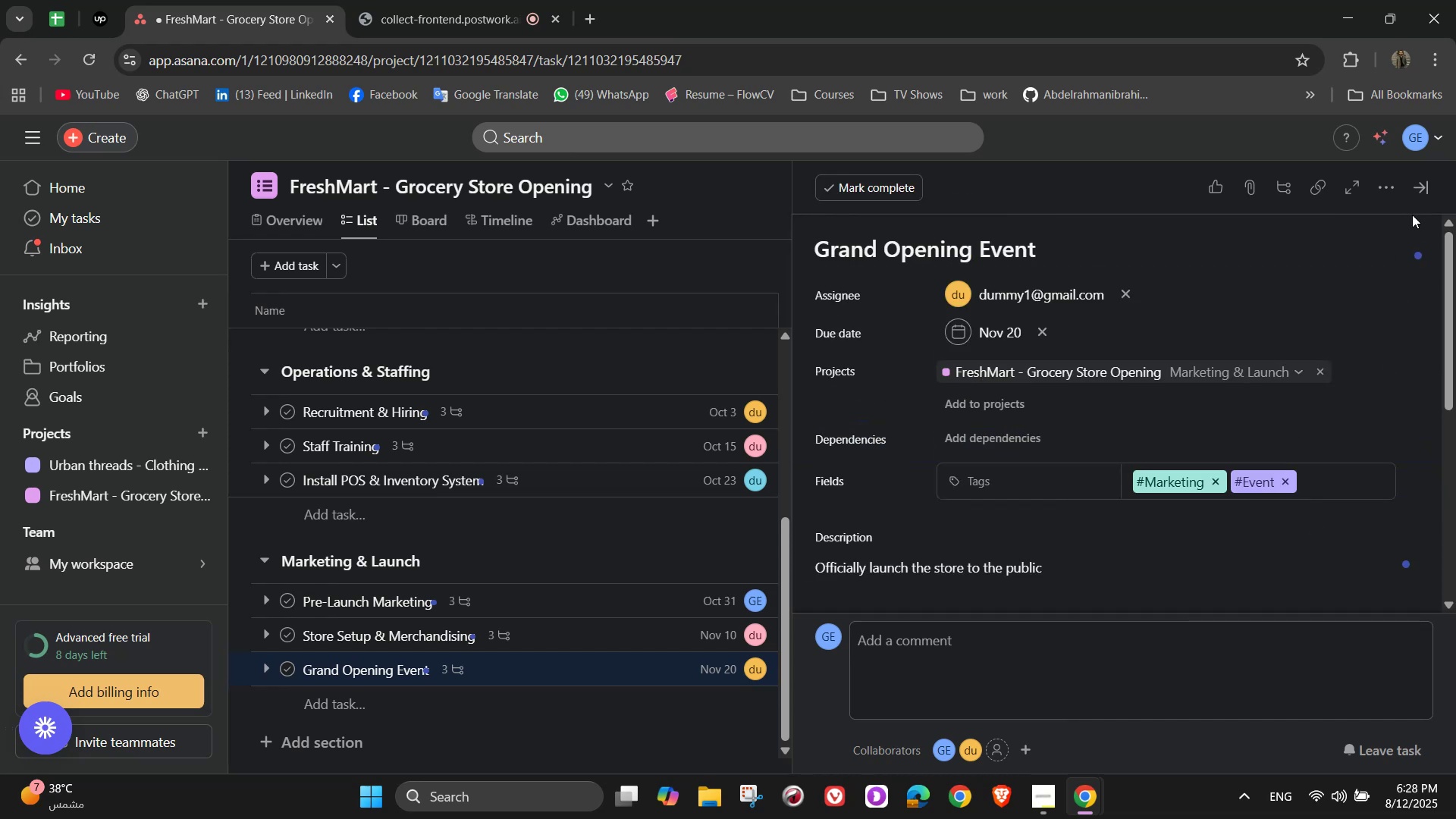 
left_click([1422, 202])
 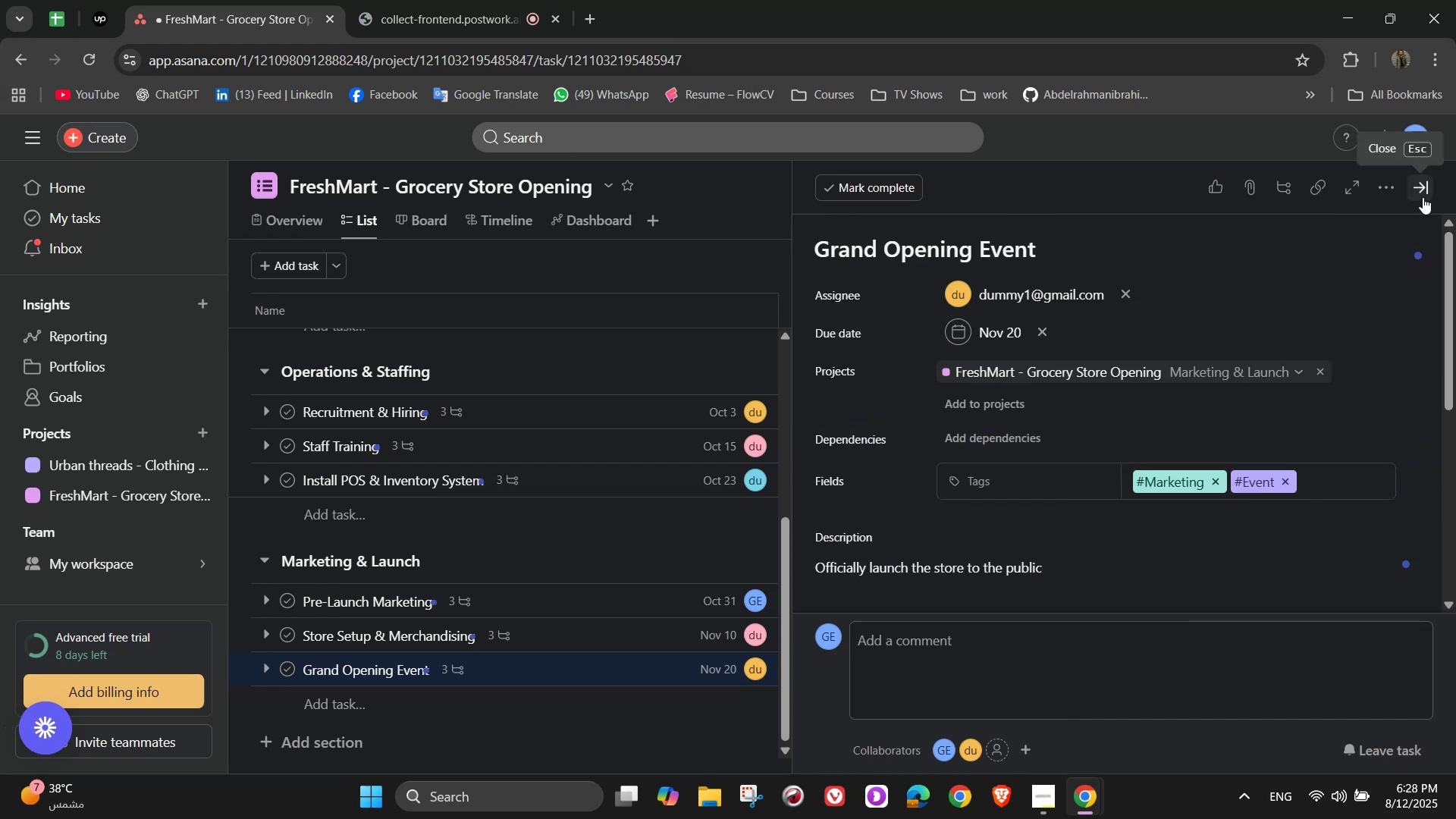 
left_click([1423, 196])
 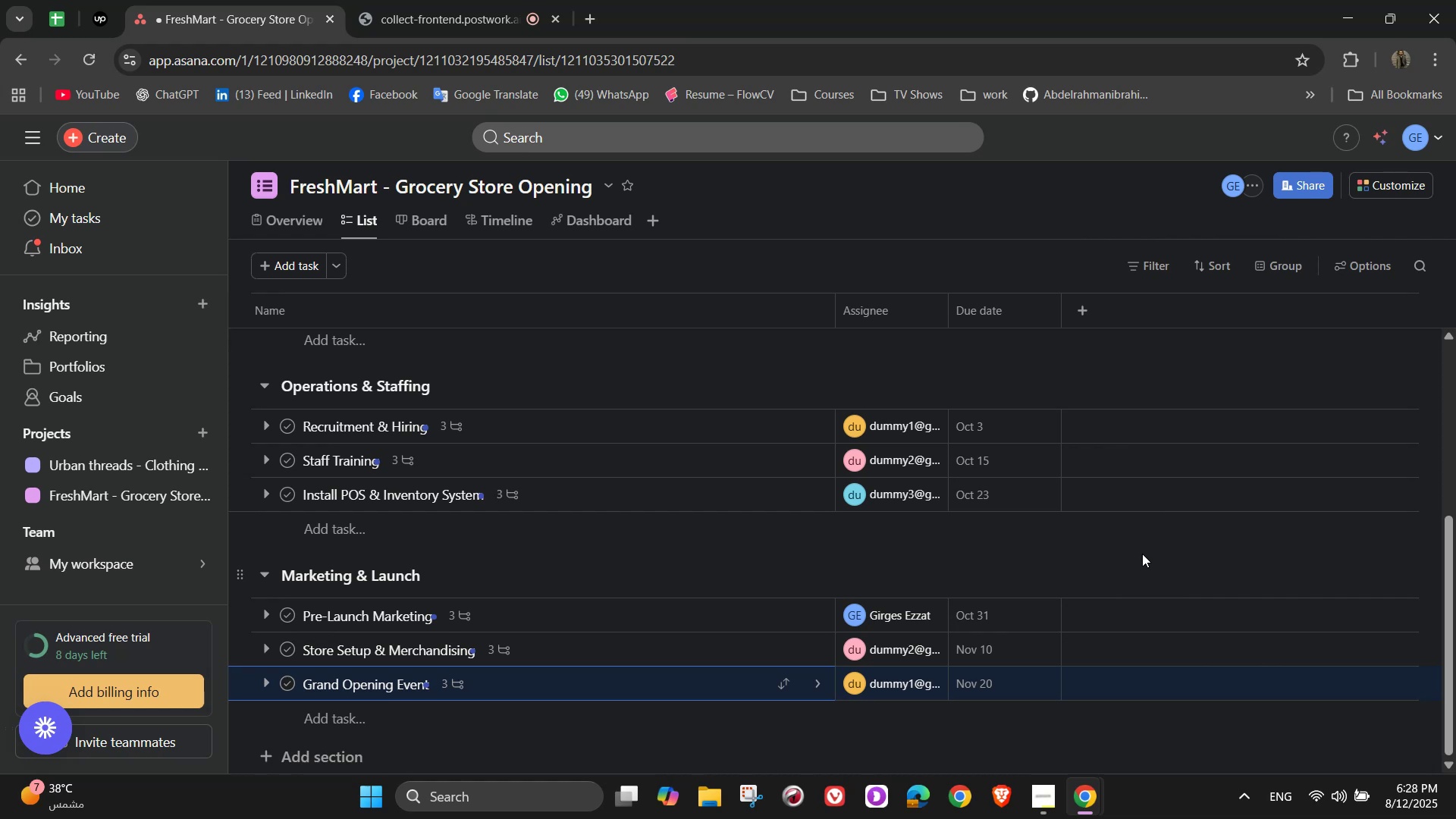 
wait(16.57)
 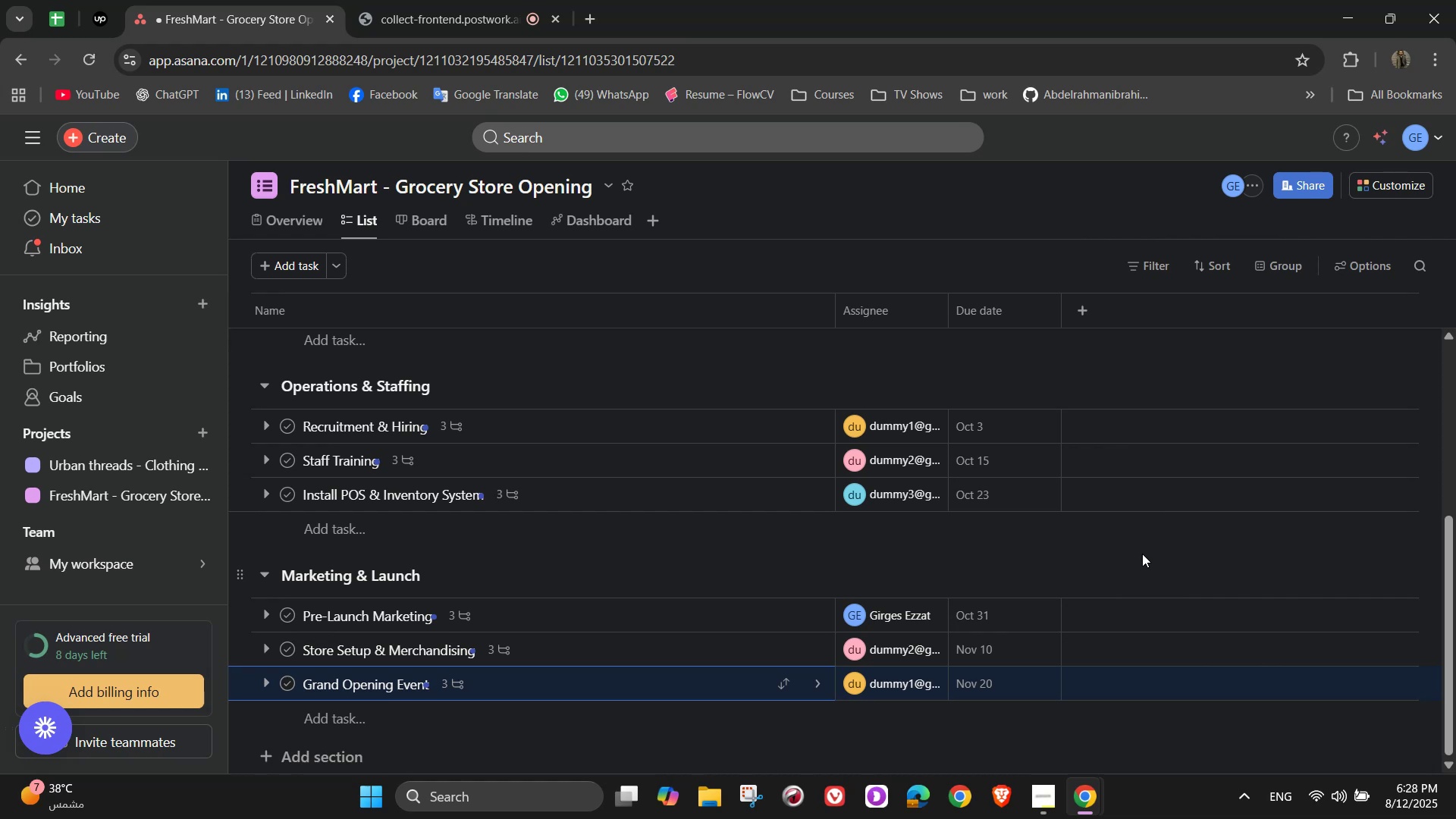 
left_click([1086, 317])
 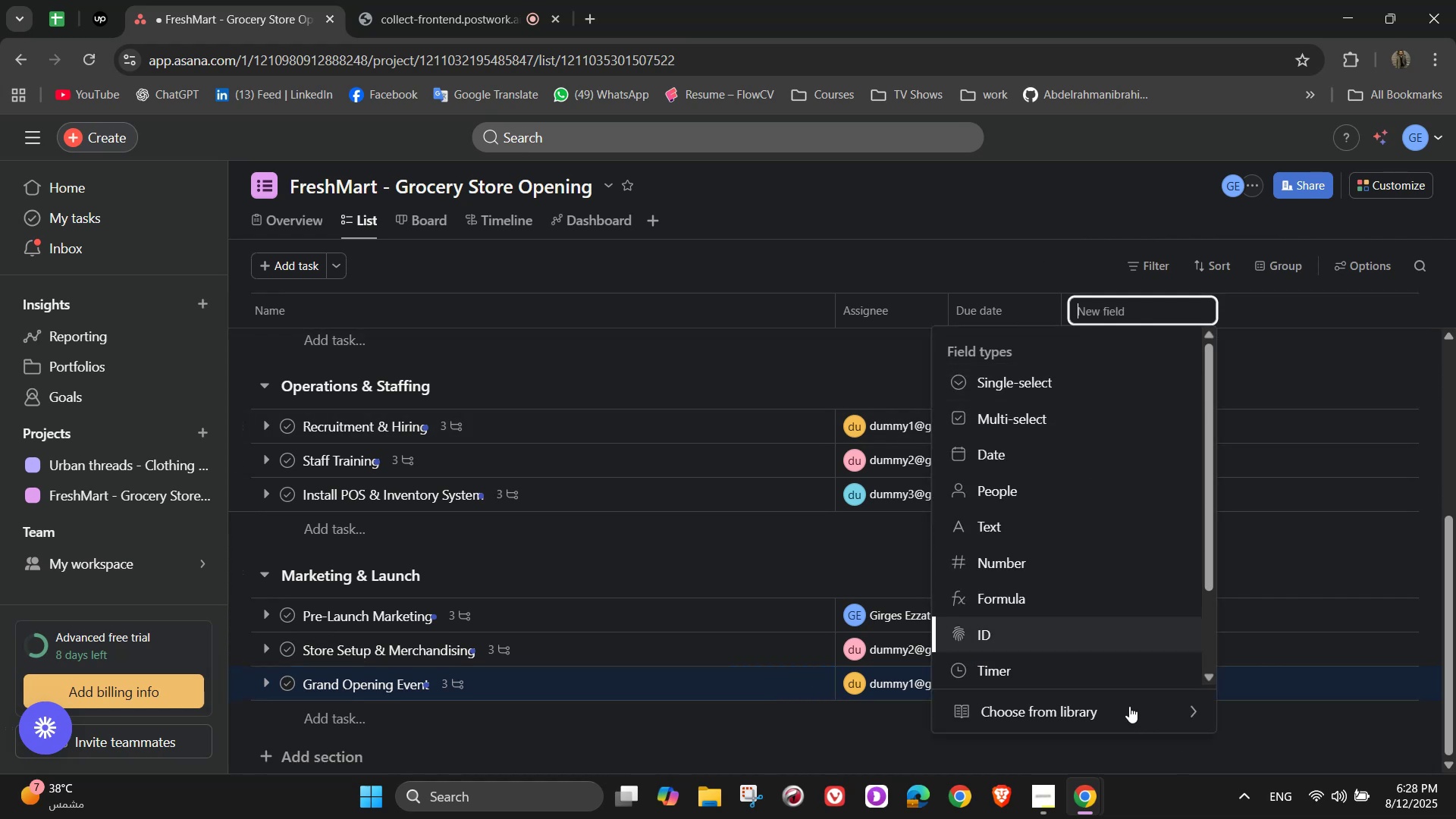 
left_click([1129, 704])
 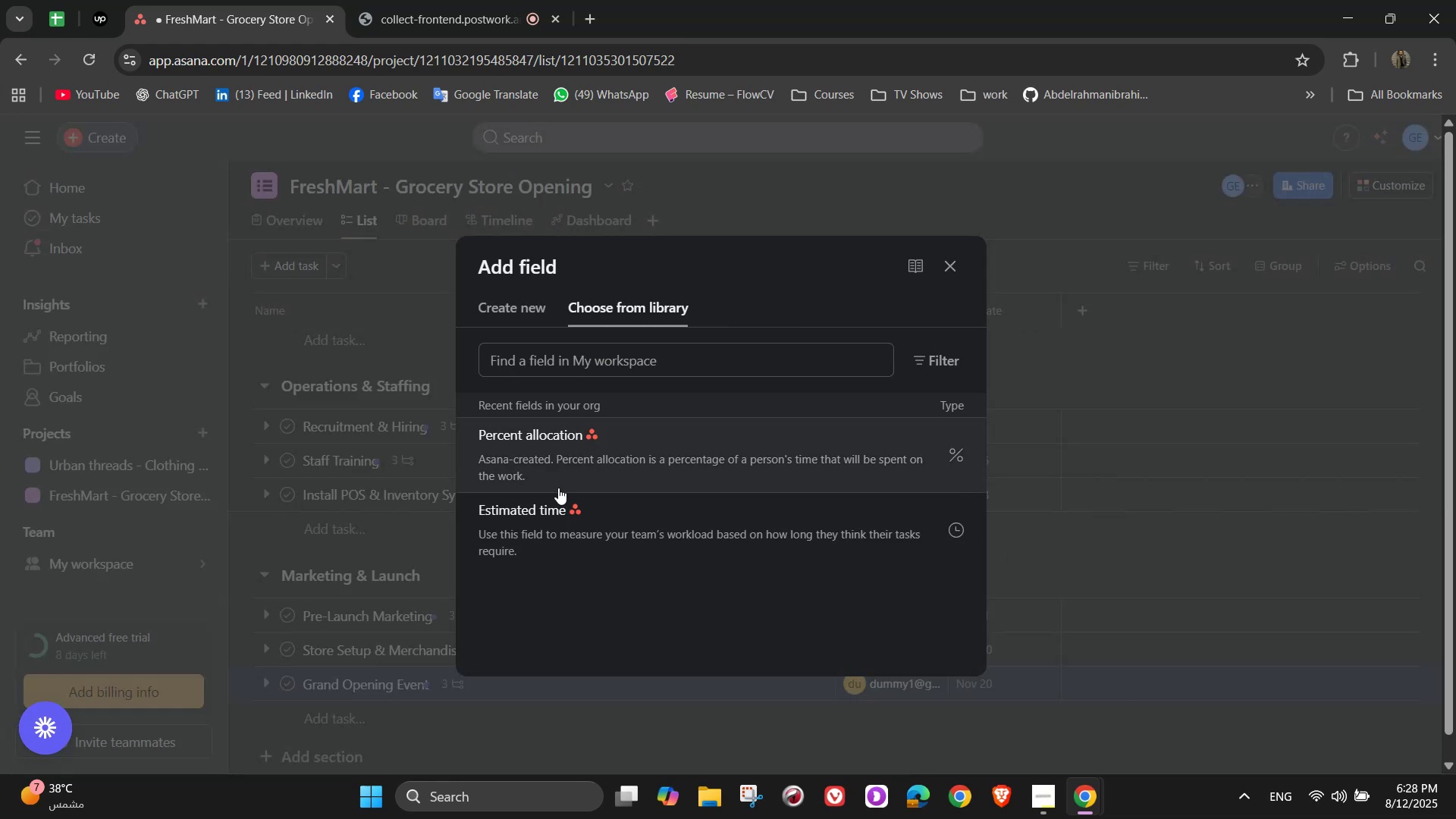 
left_click([574, 526])
 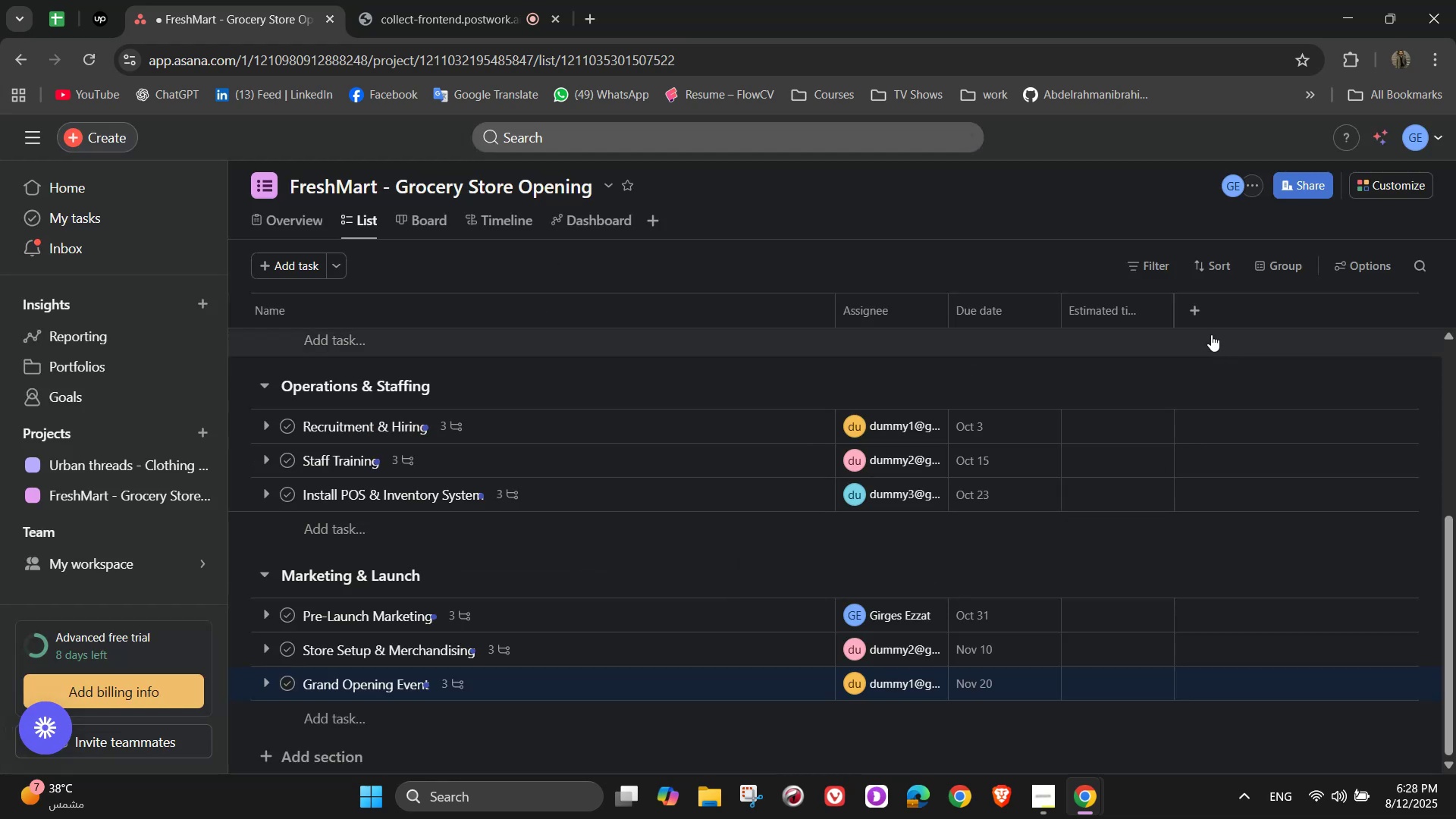 
left_click([1197, 322])
 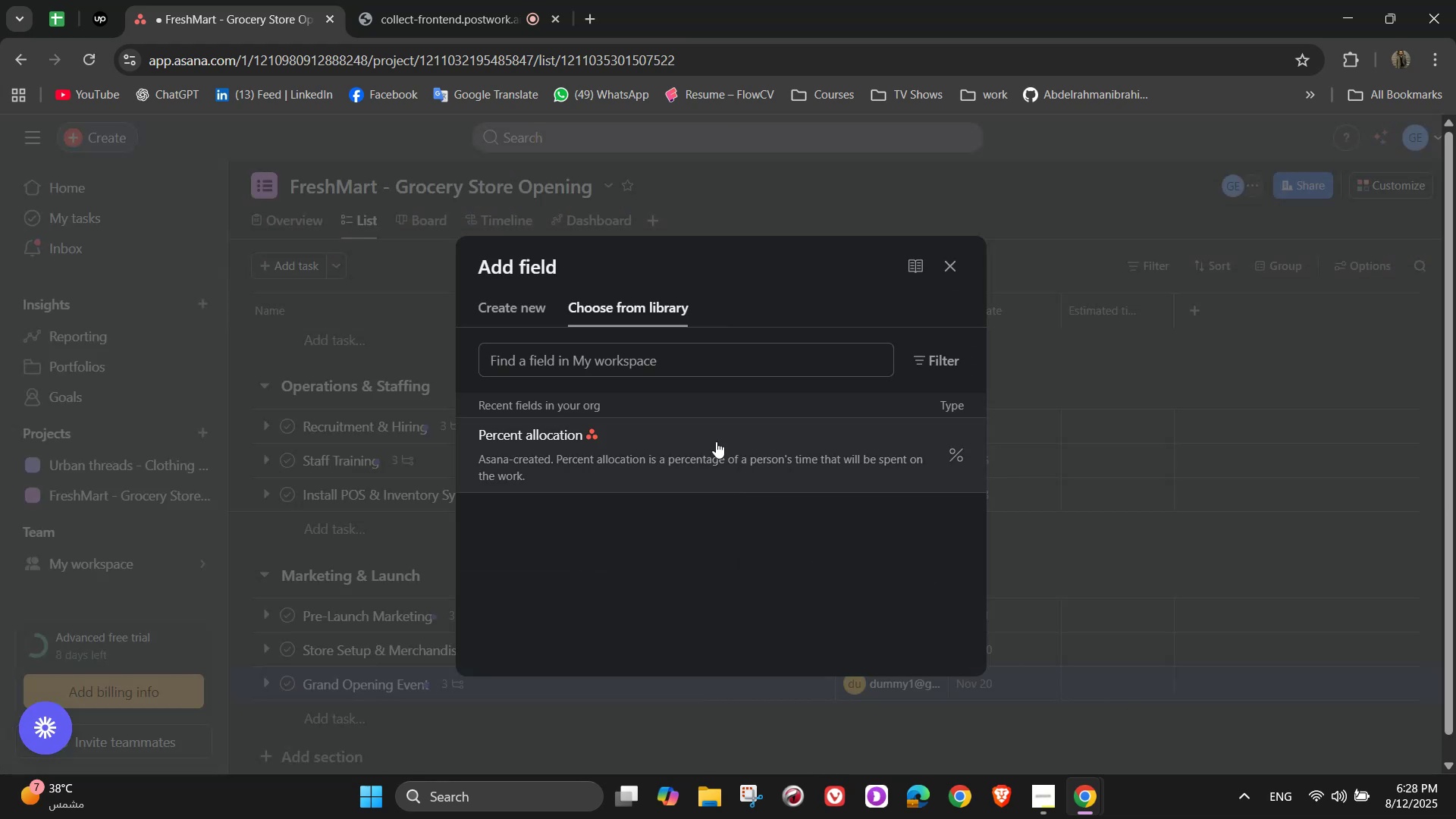 
left_click([533, 309])
 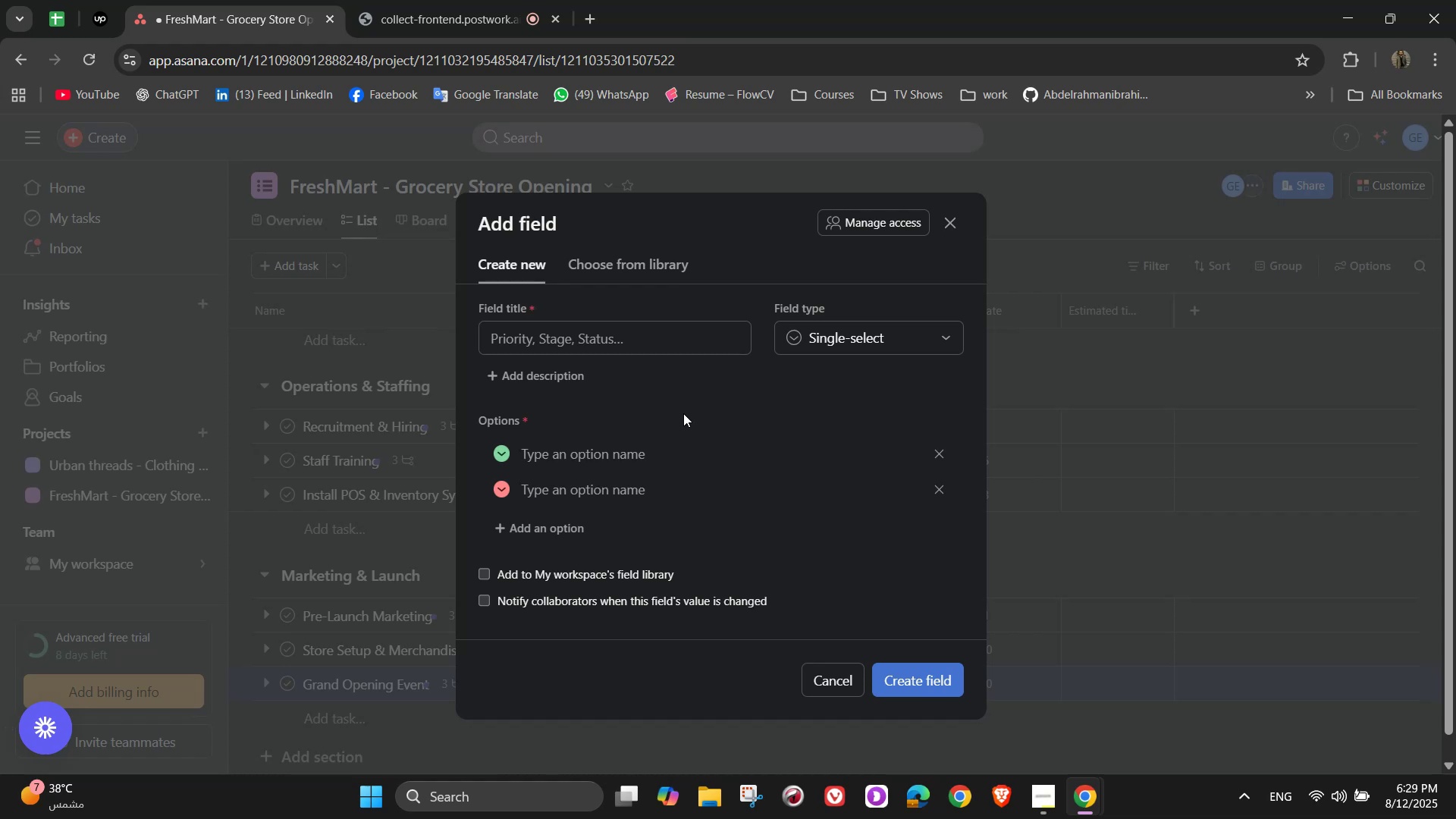 
wait(32.5)
 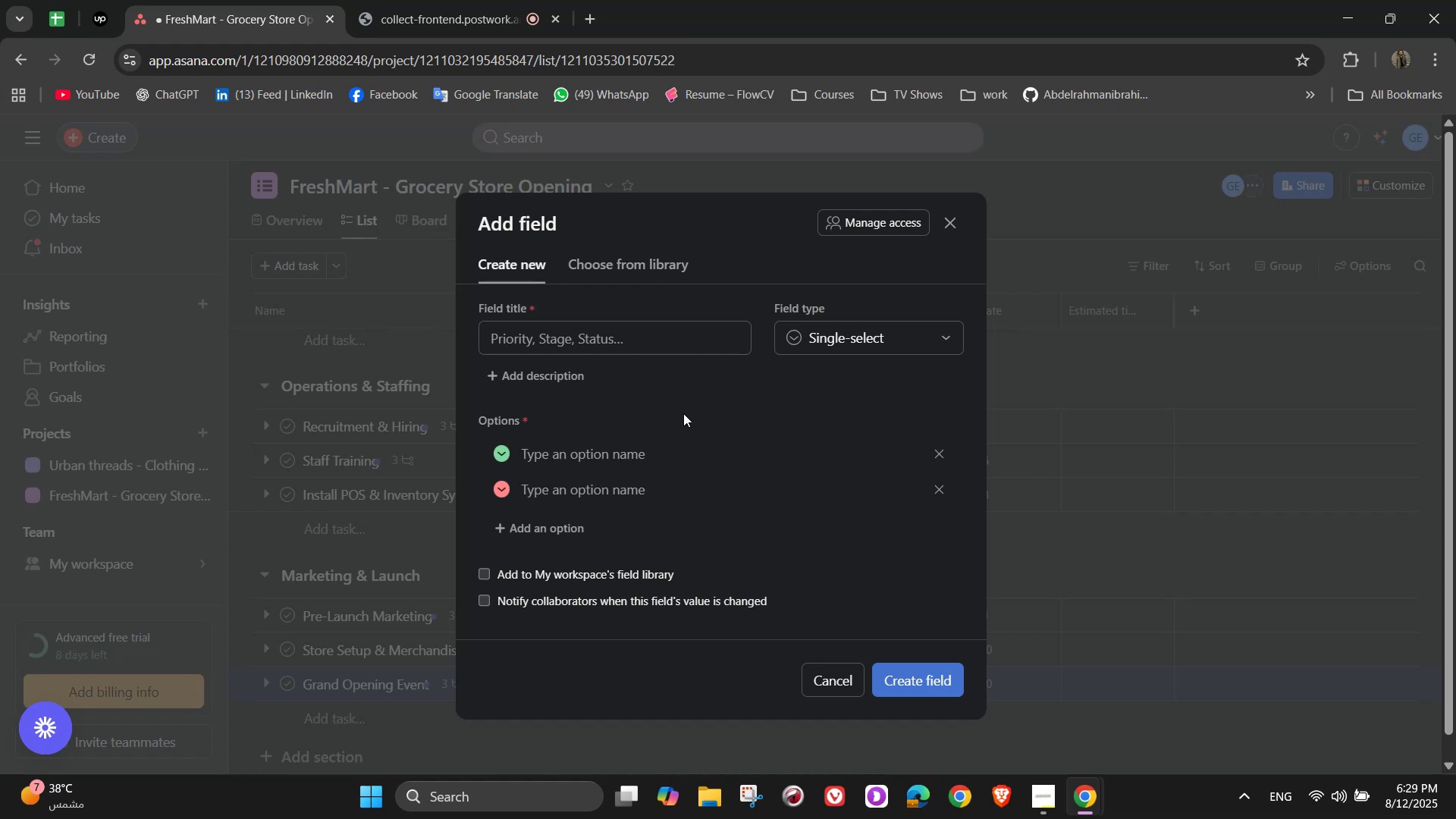 
left_click([596, 337])
 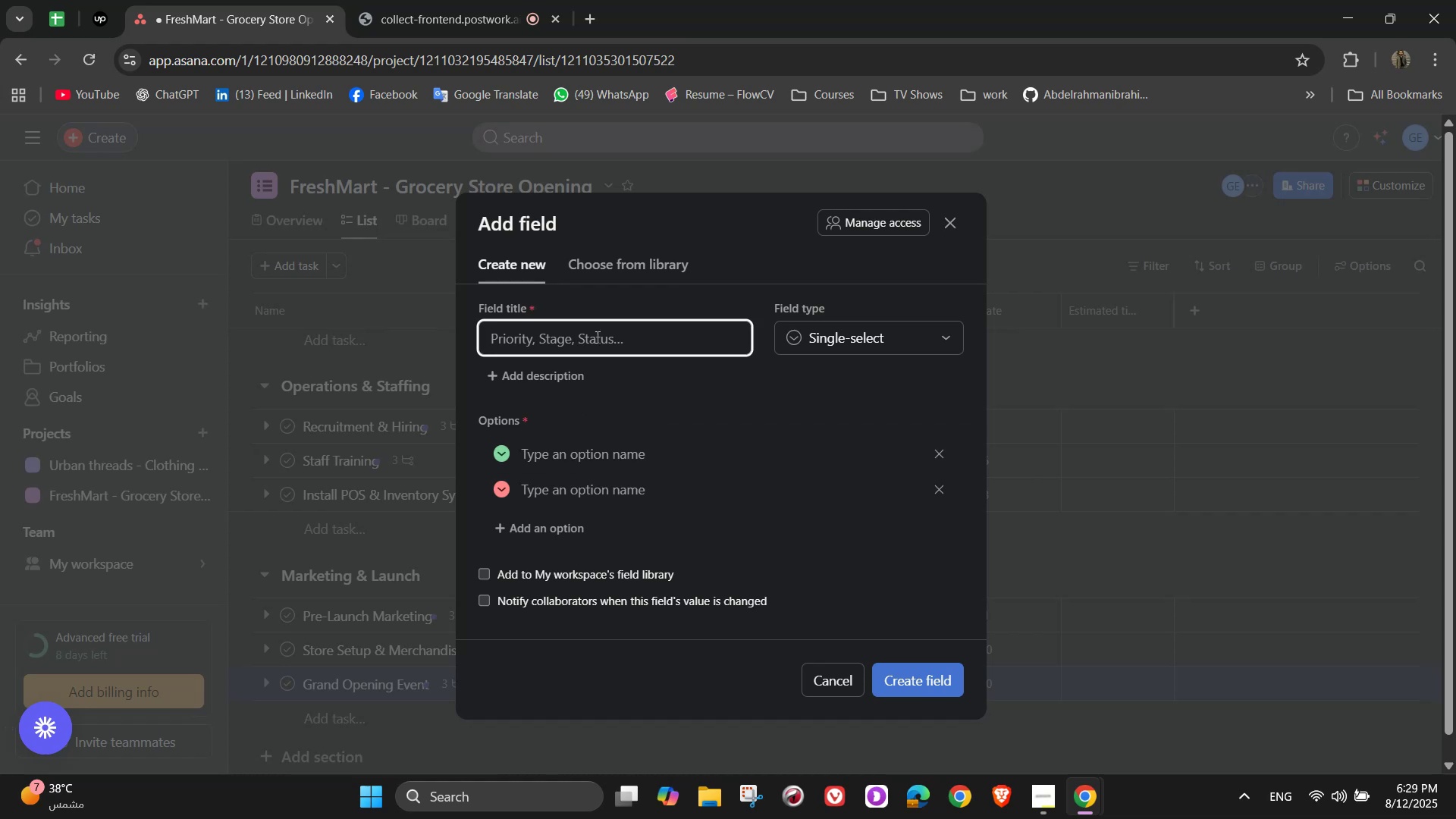 
wait(9.36)
 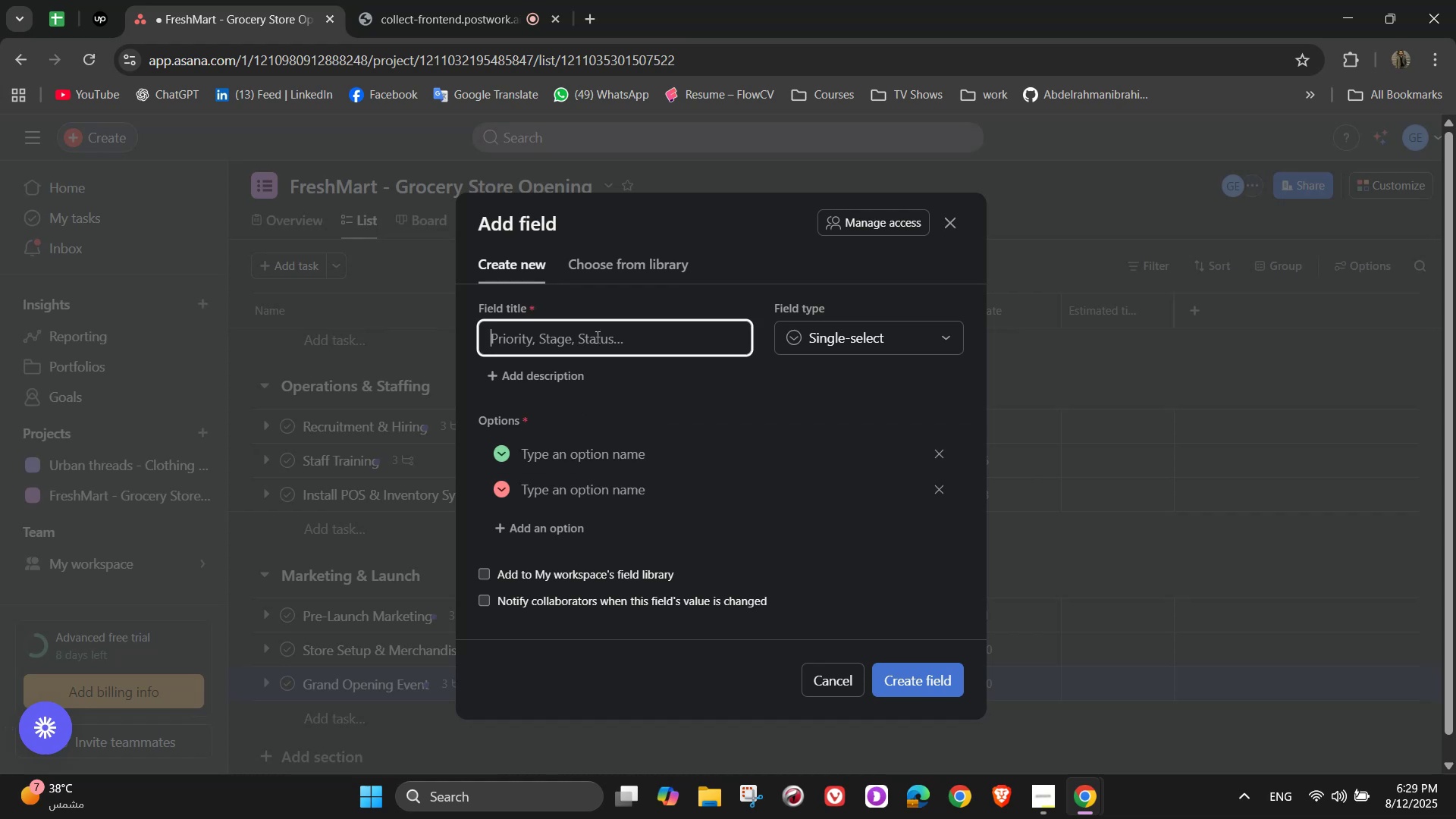 
type(Status)
 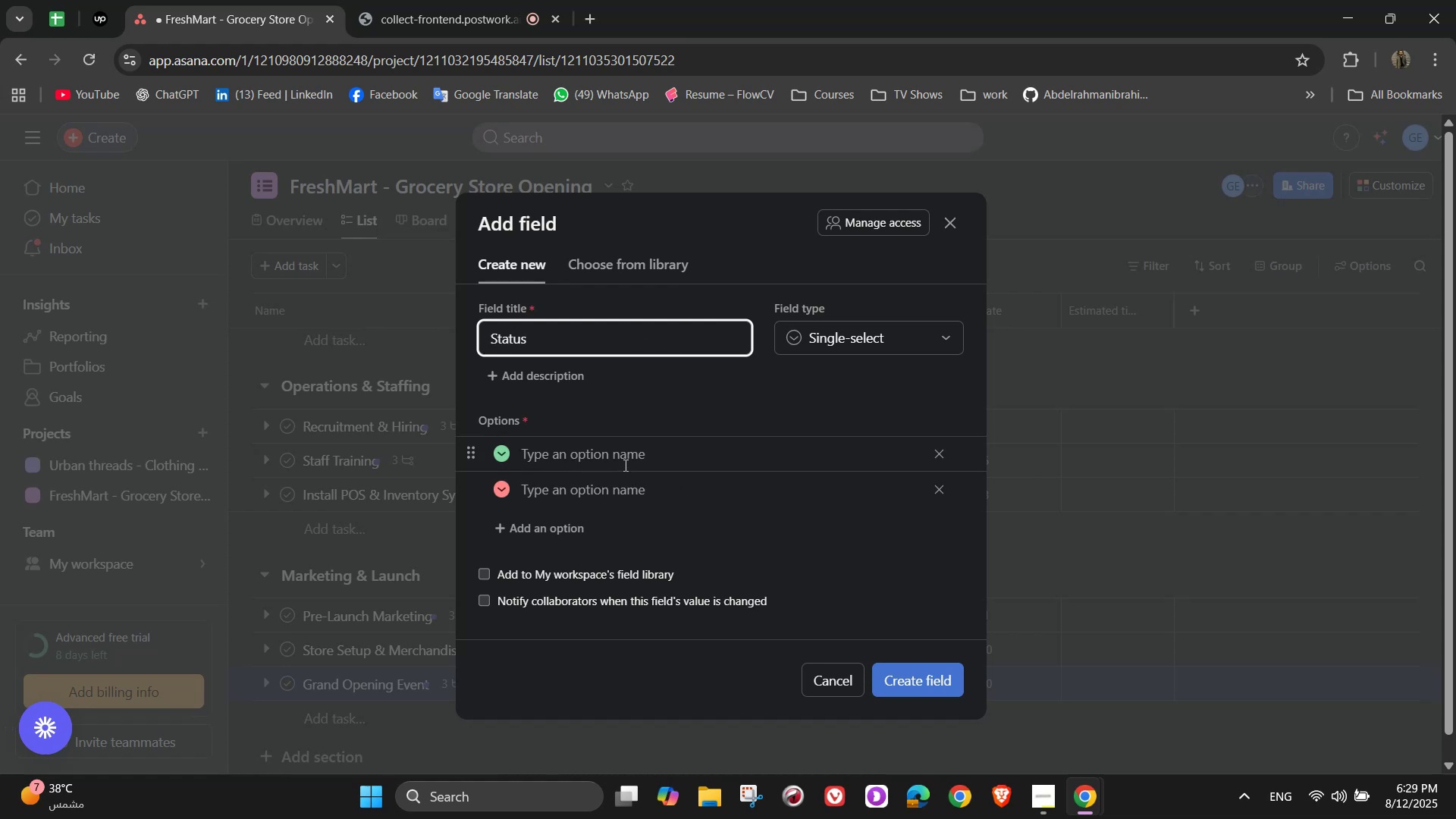 
type(In O)
key(Backspace)
type(Progress)
 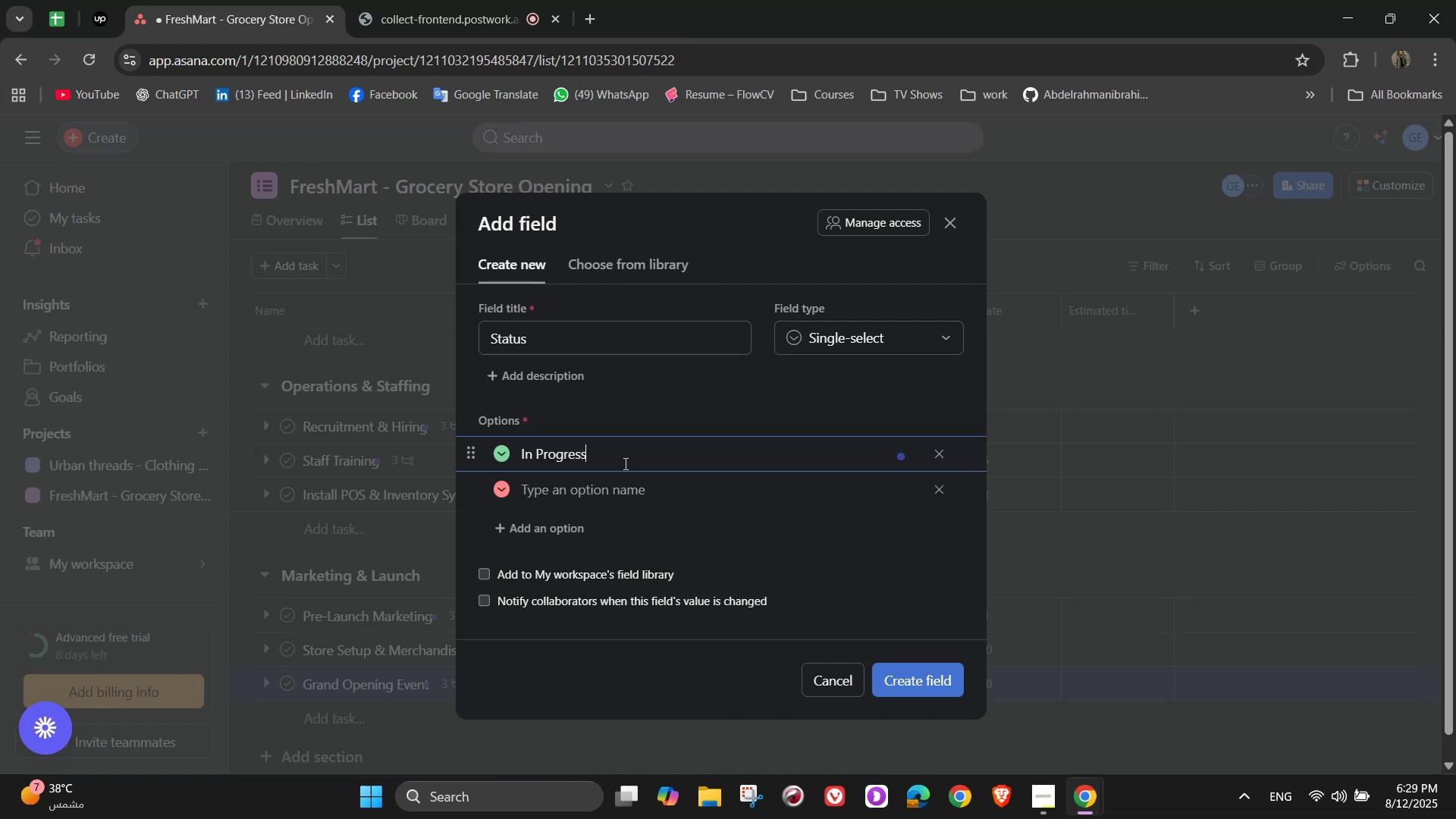 
wait(8.47)
 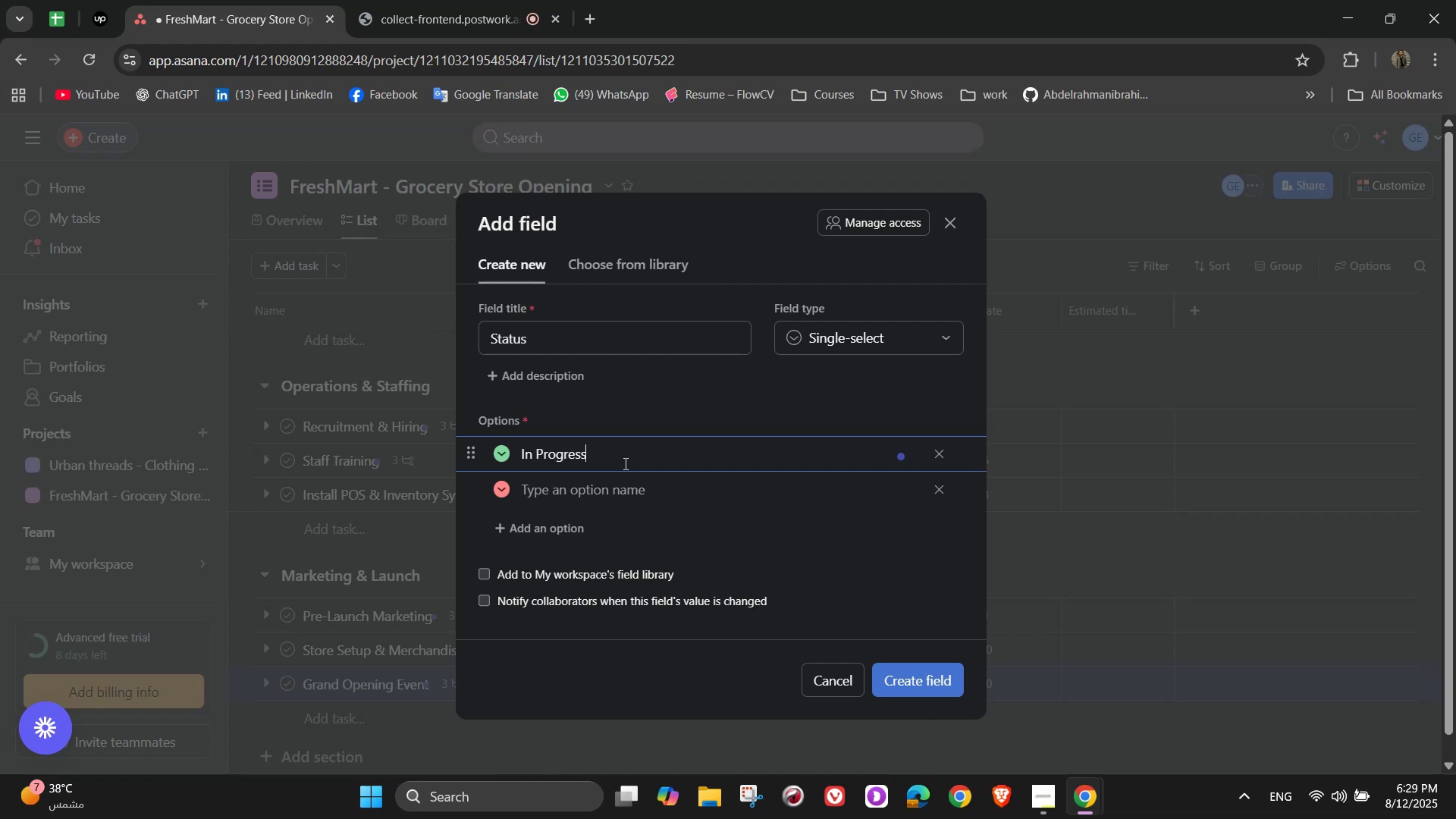 
left_click([652, 488])
 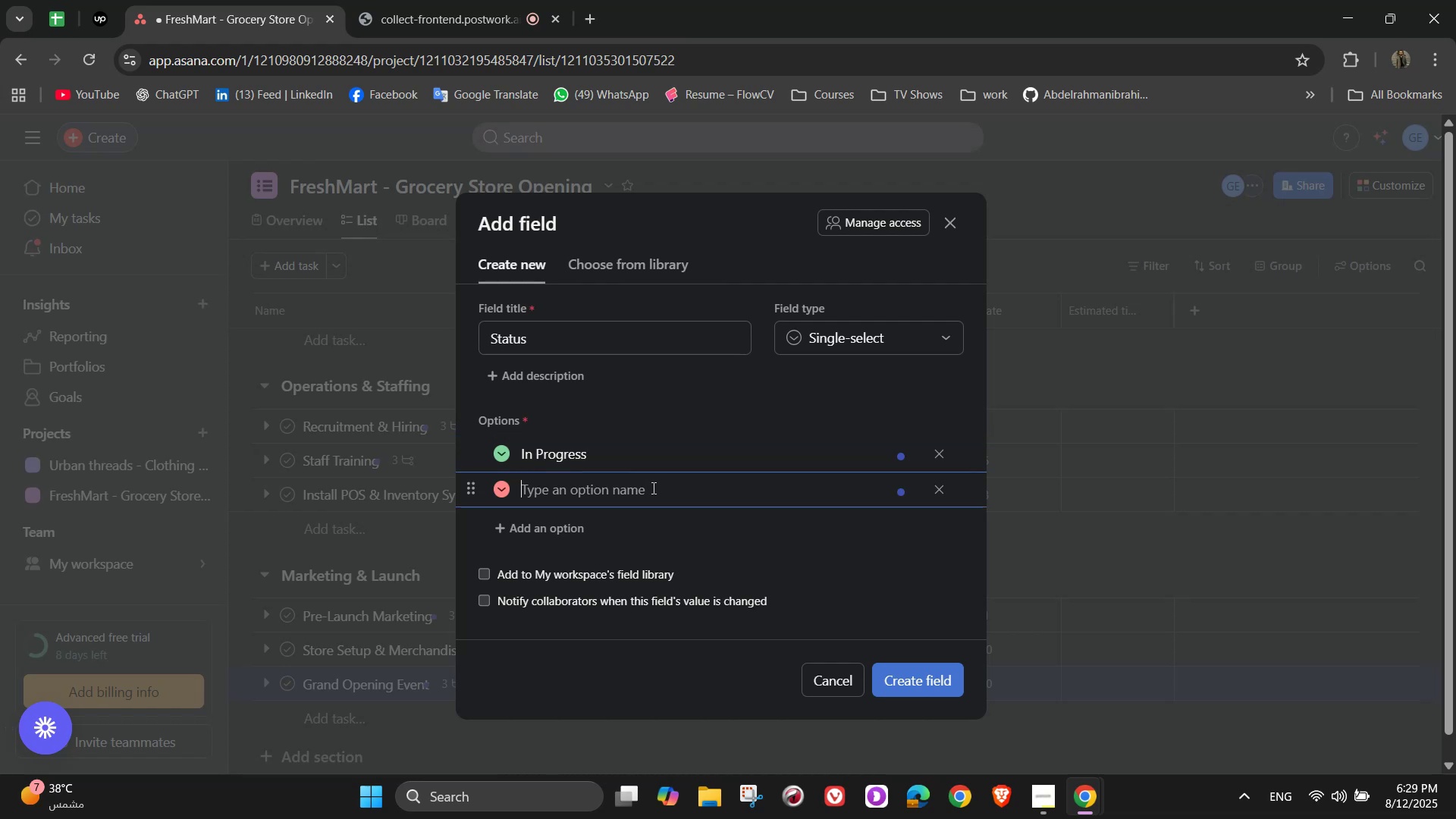 
type(Not Star)
 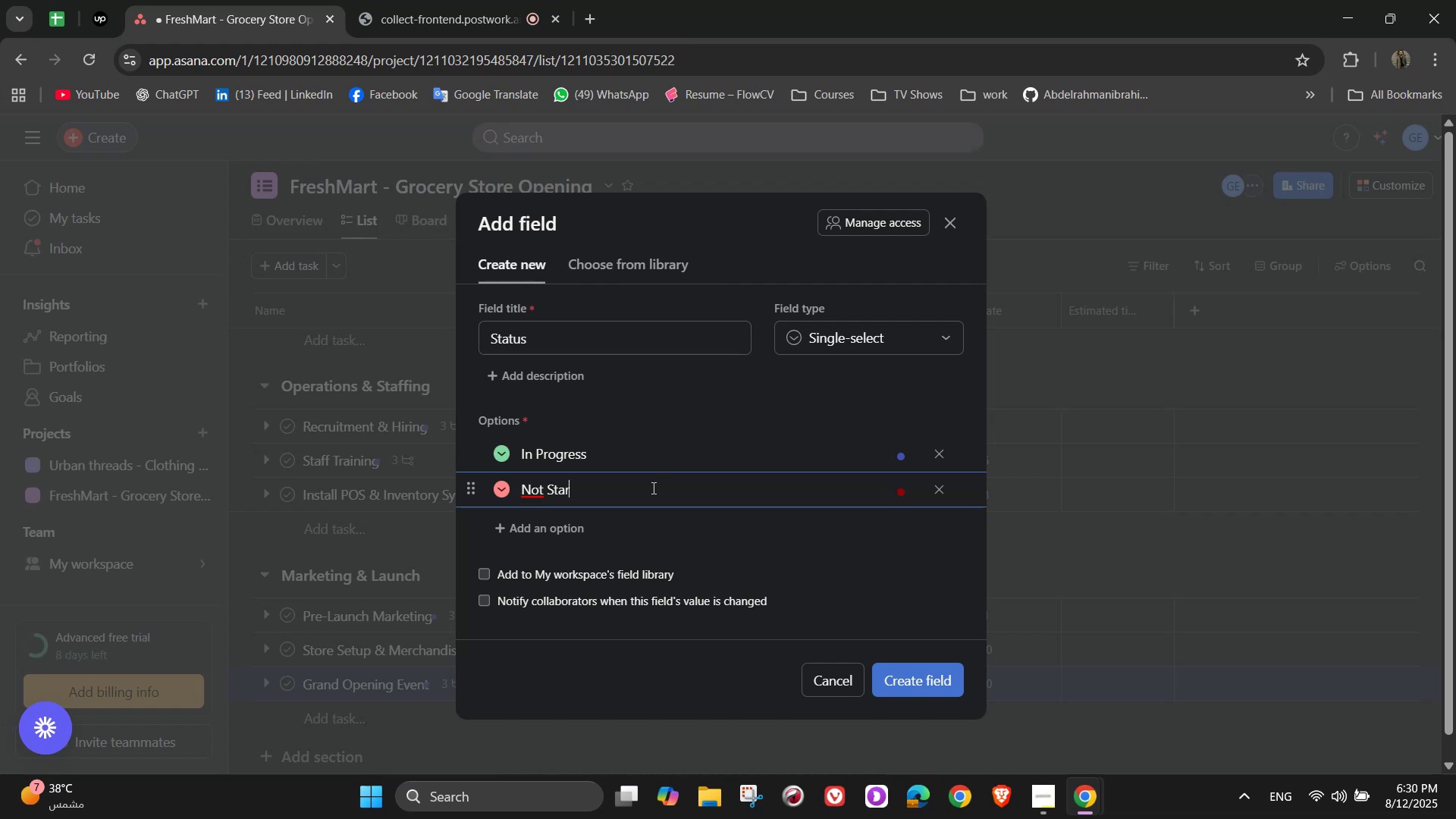 
type(ted)
 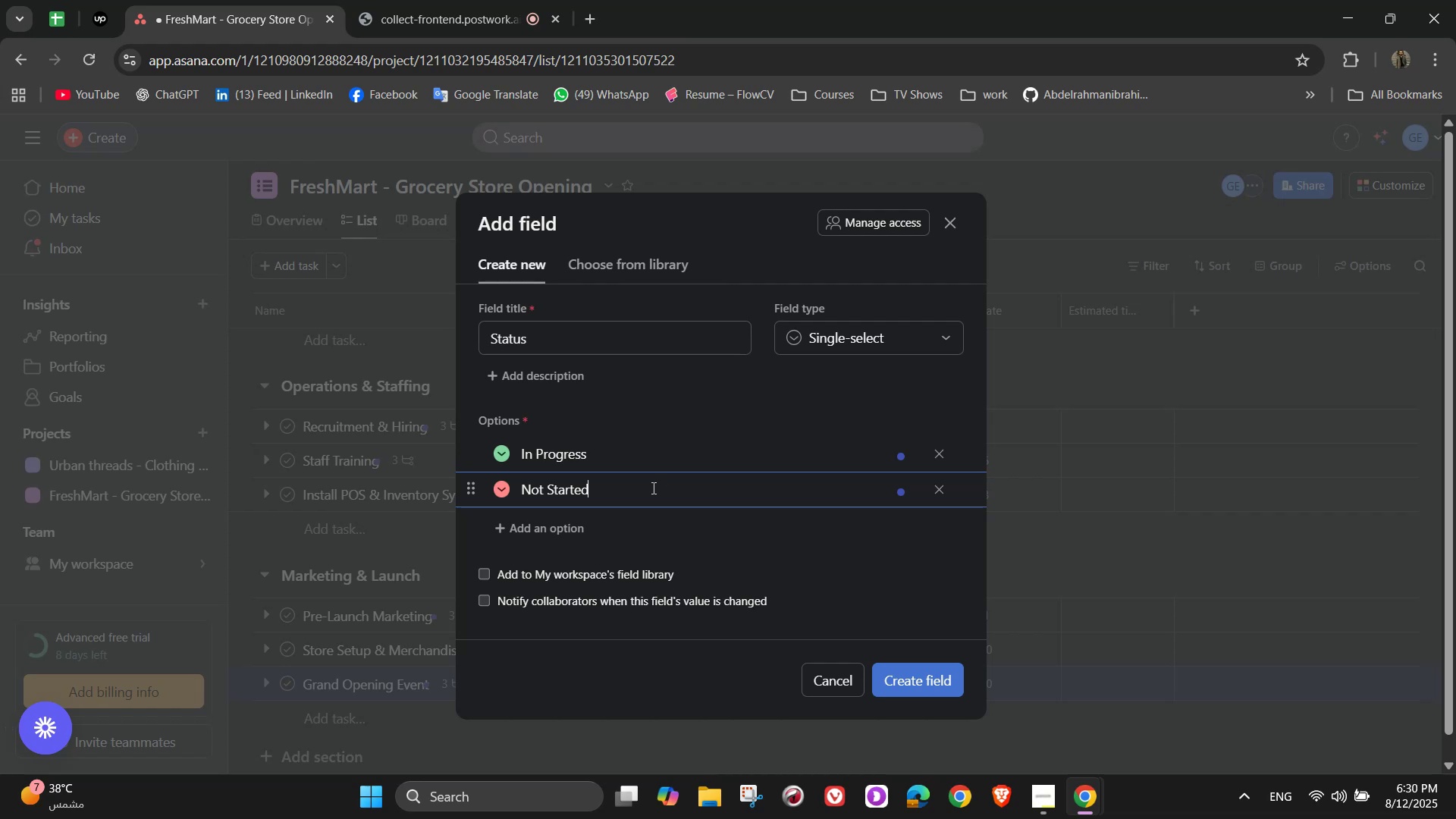 
wait(12.93)
 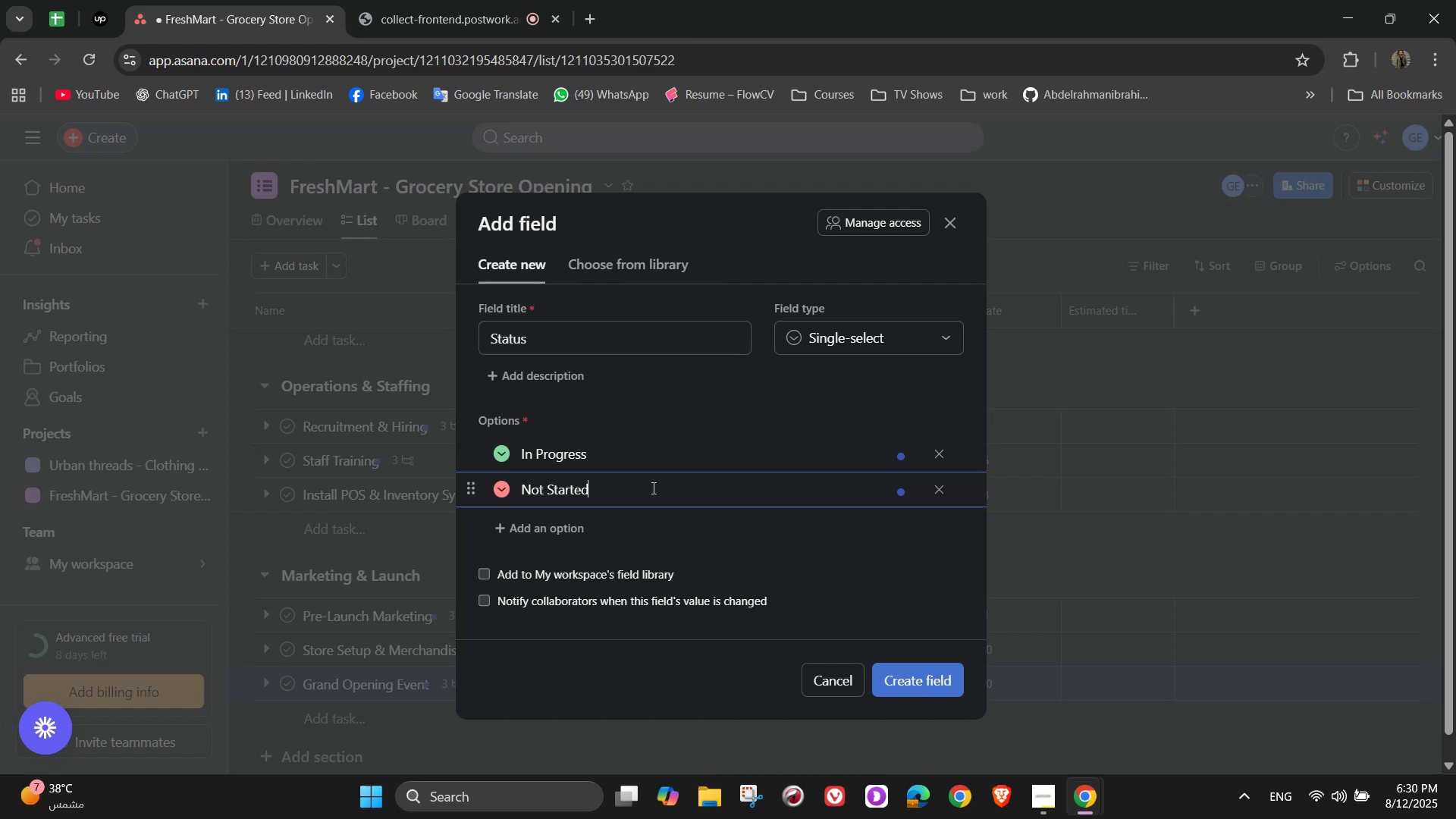 
left_click([622, 461])
 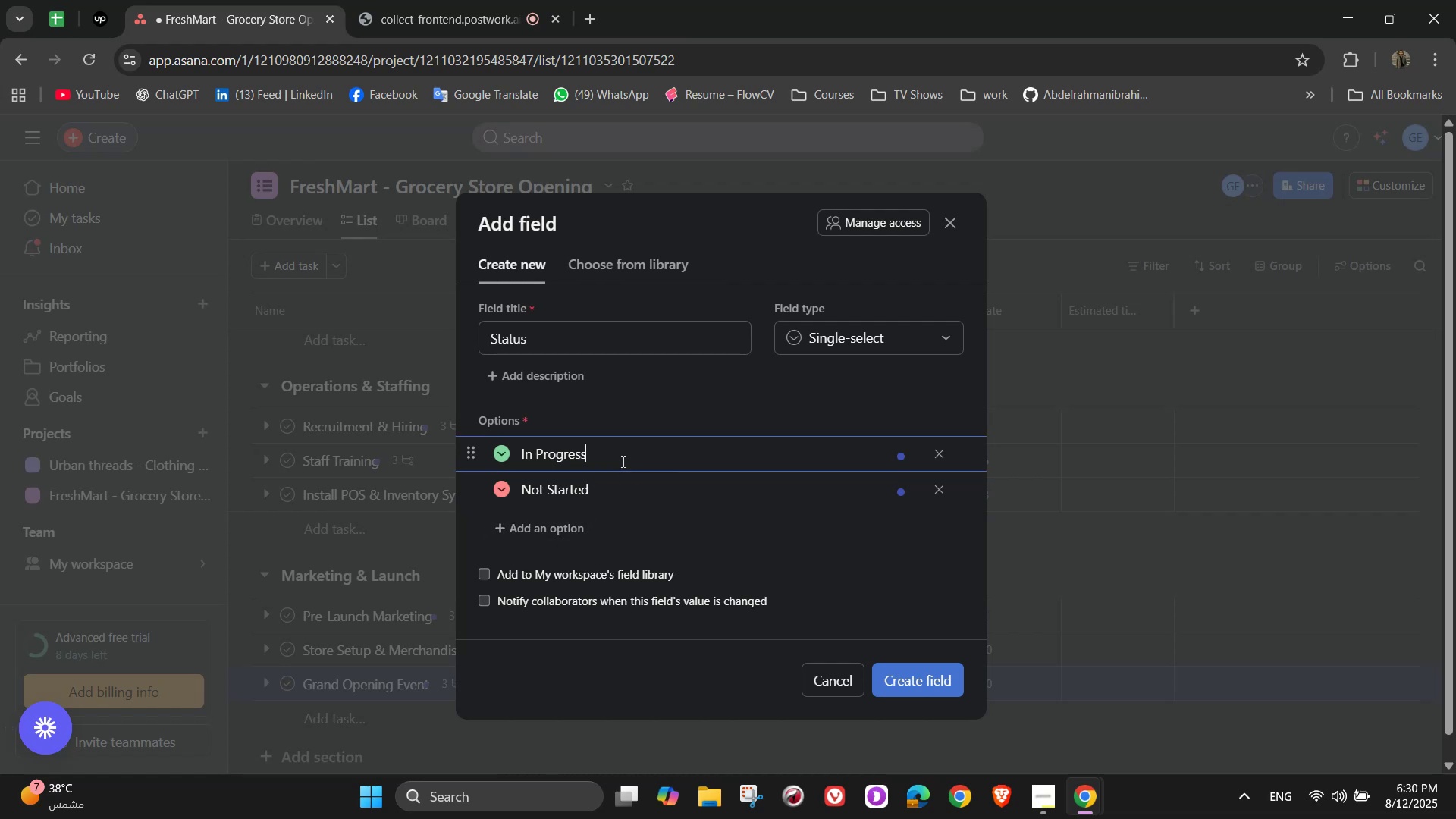 
key(NumpadEnter)
type(Pending Approval)
 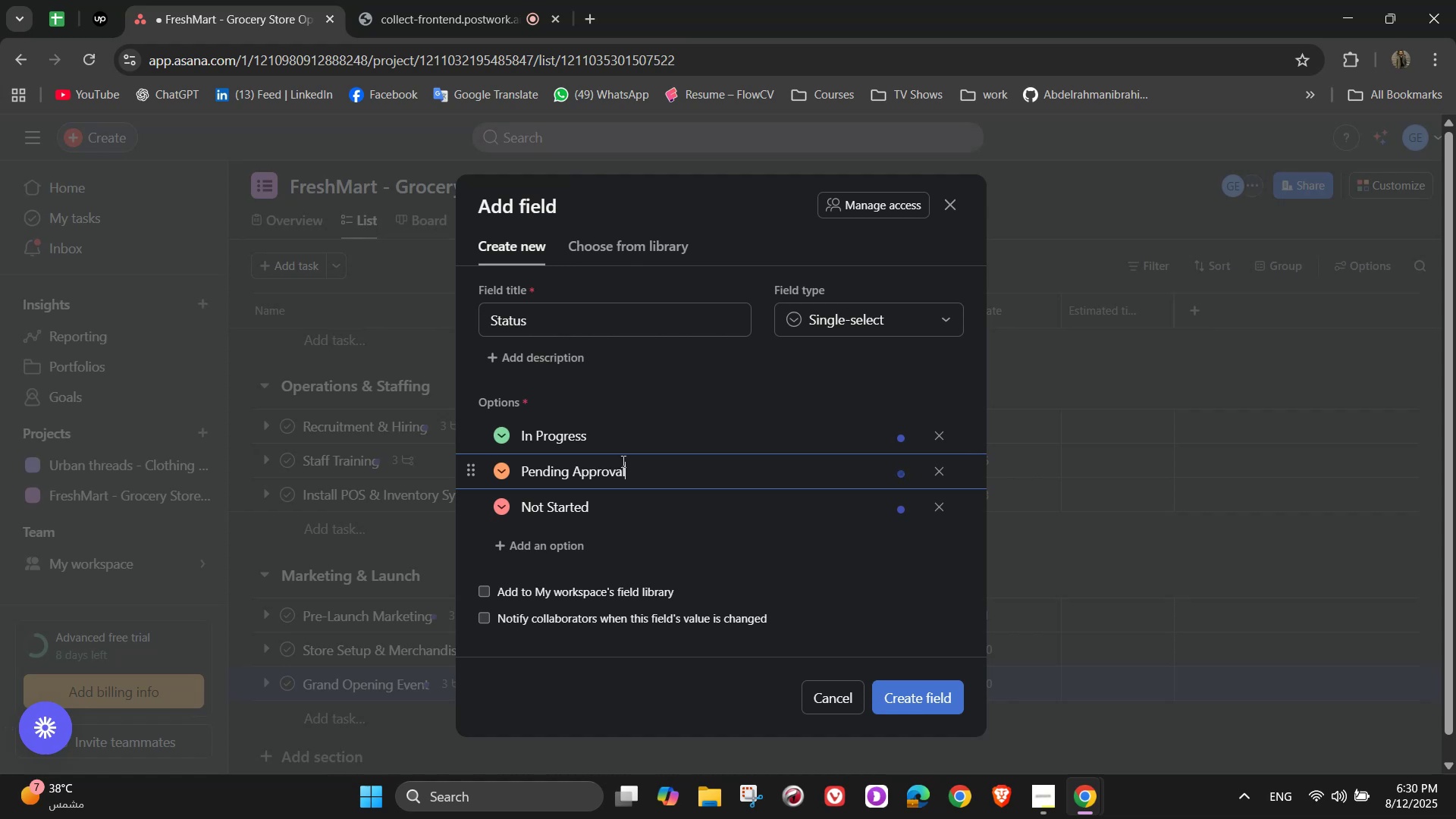 
left_click([503, 438])
 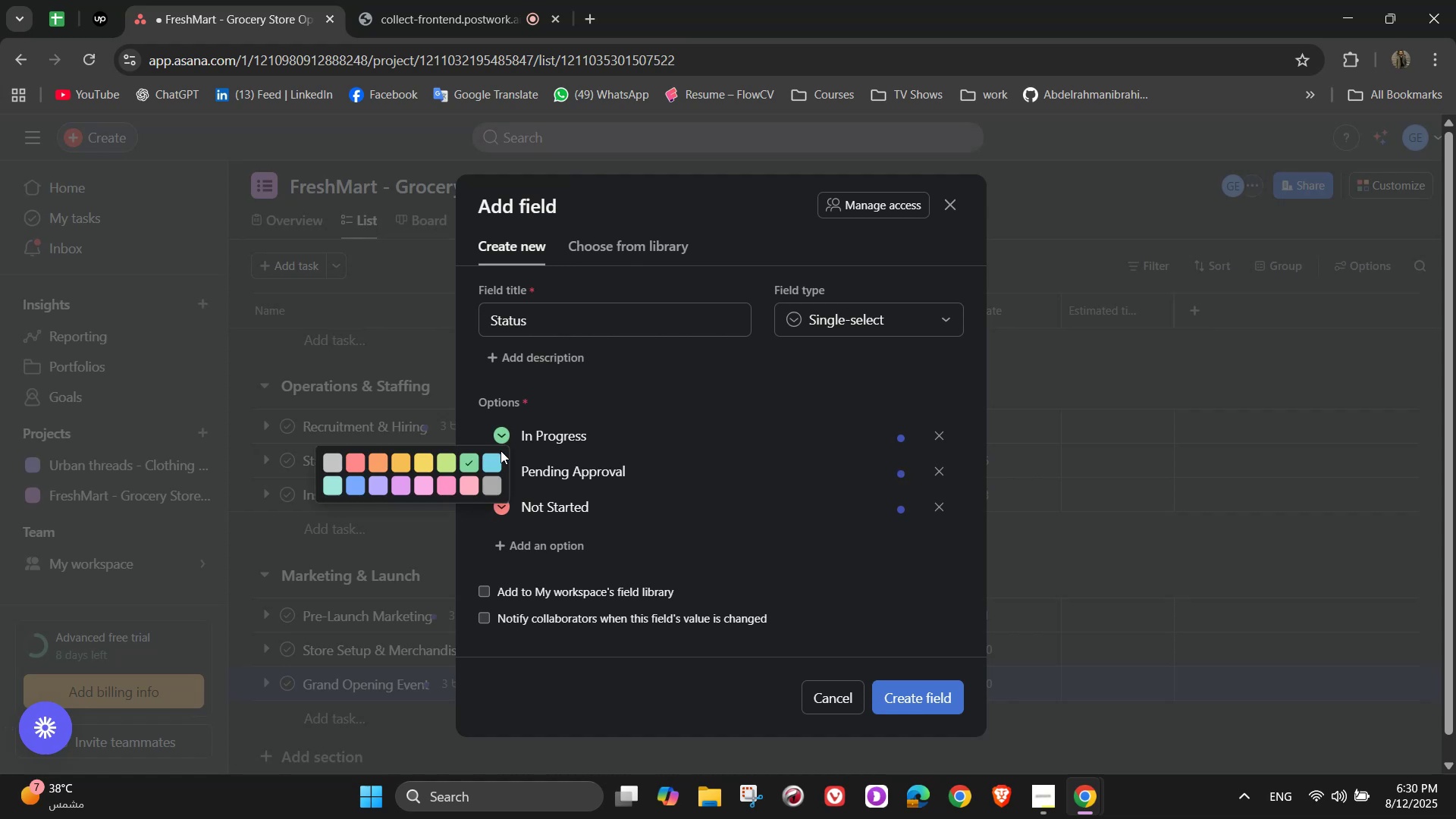 
left_click([492, 461])
 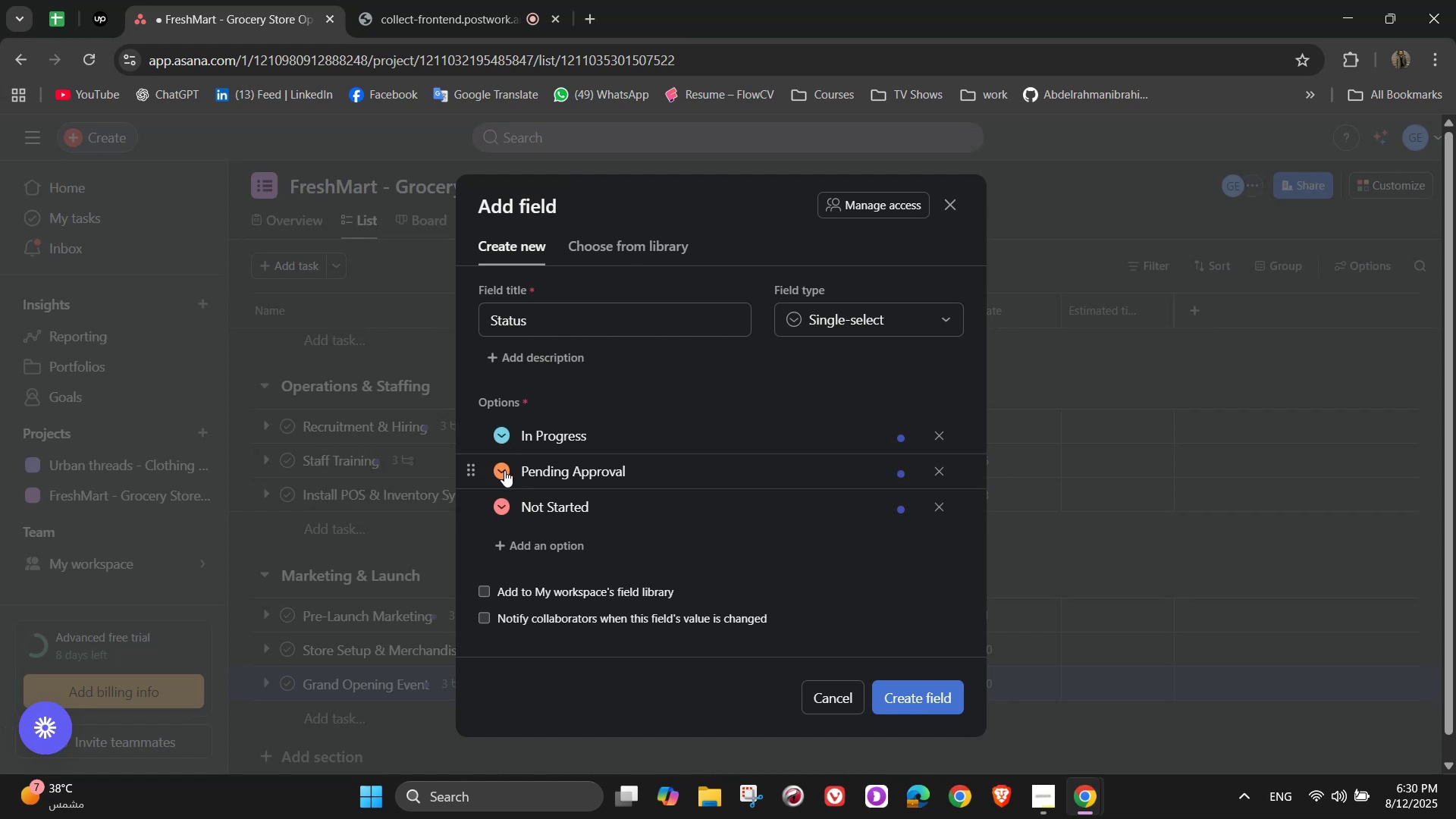 
left_click([509, 472])
 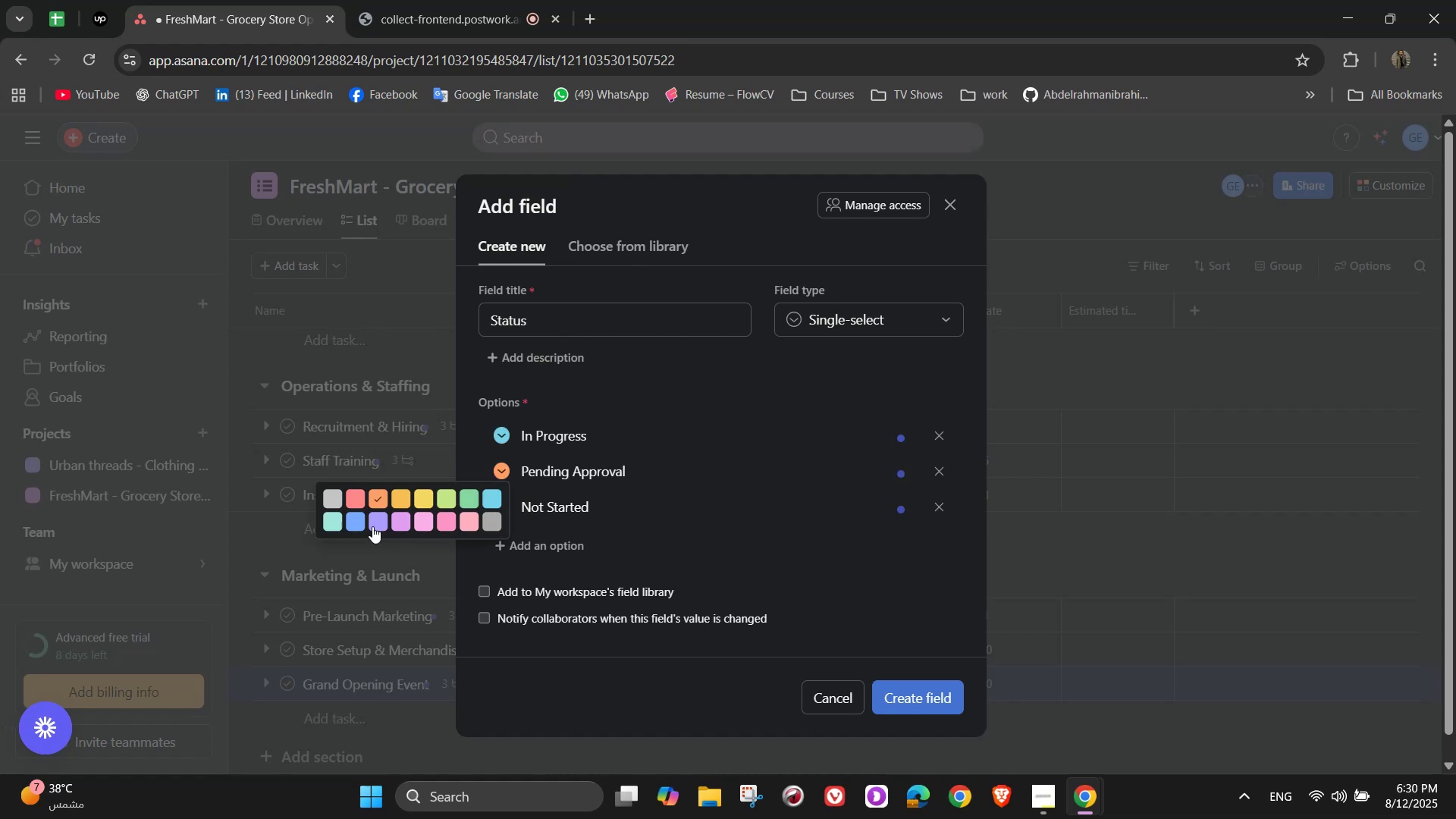 
left_click([442, 522])
 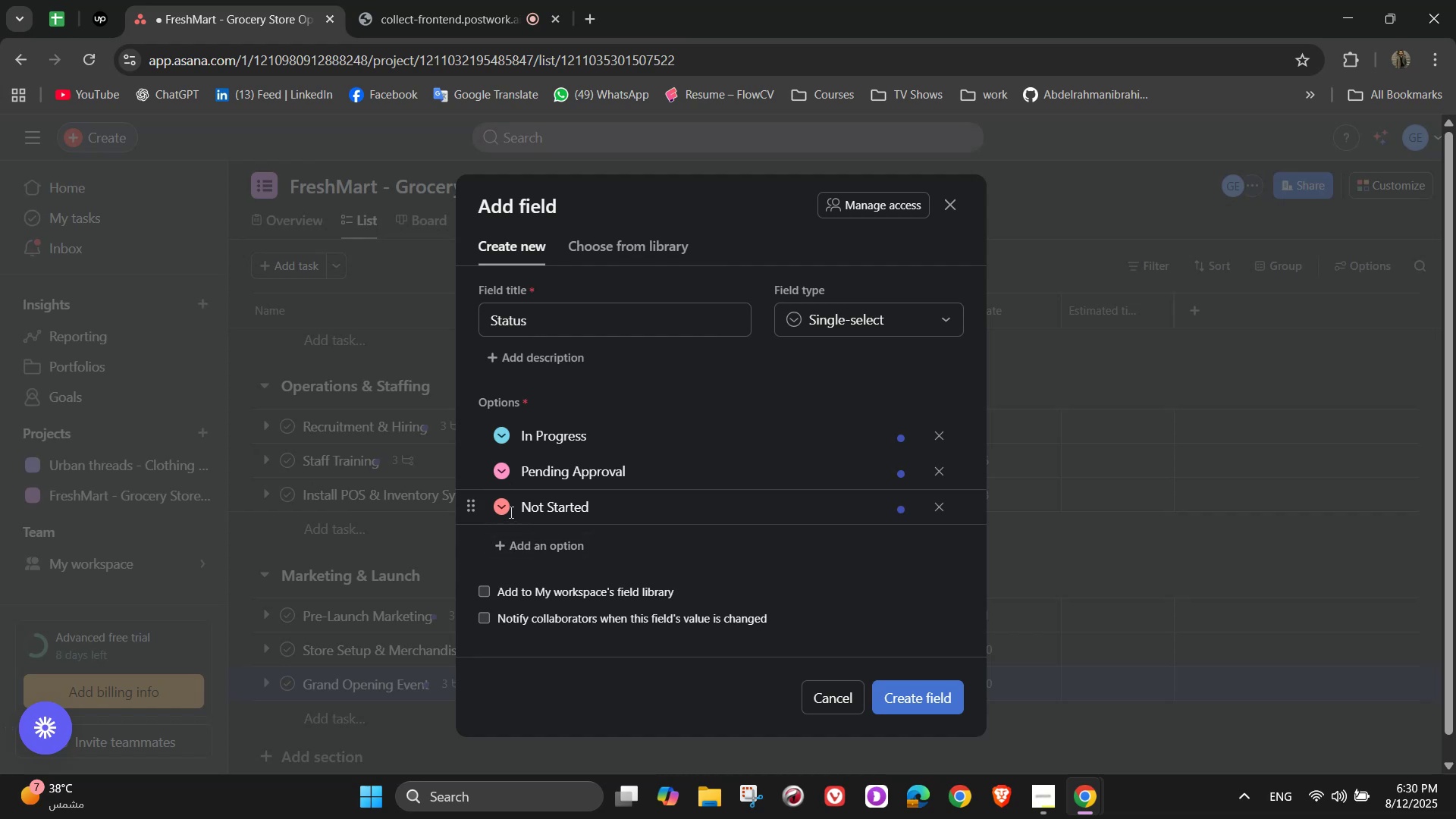 
left_click([504, 510])
 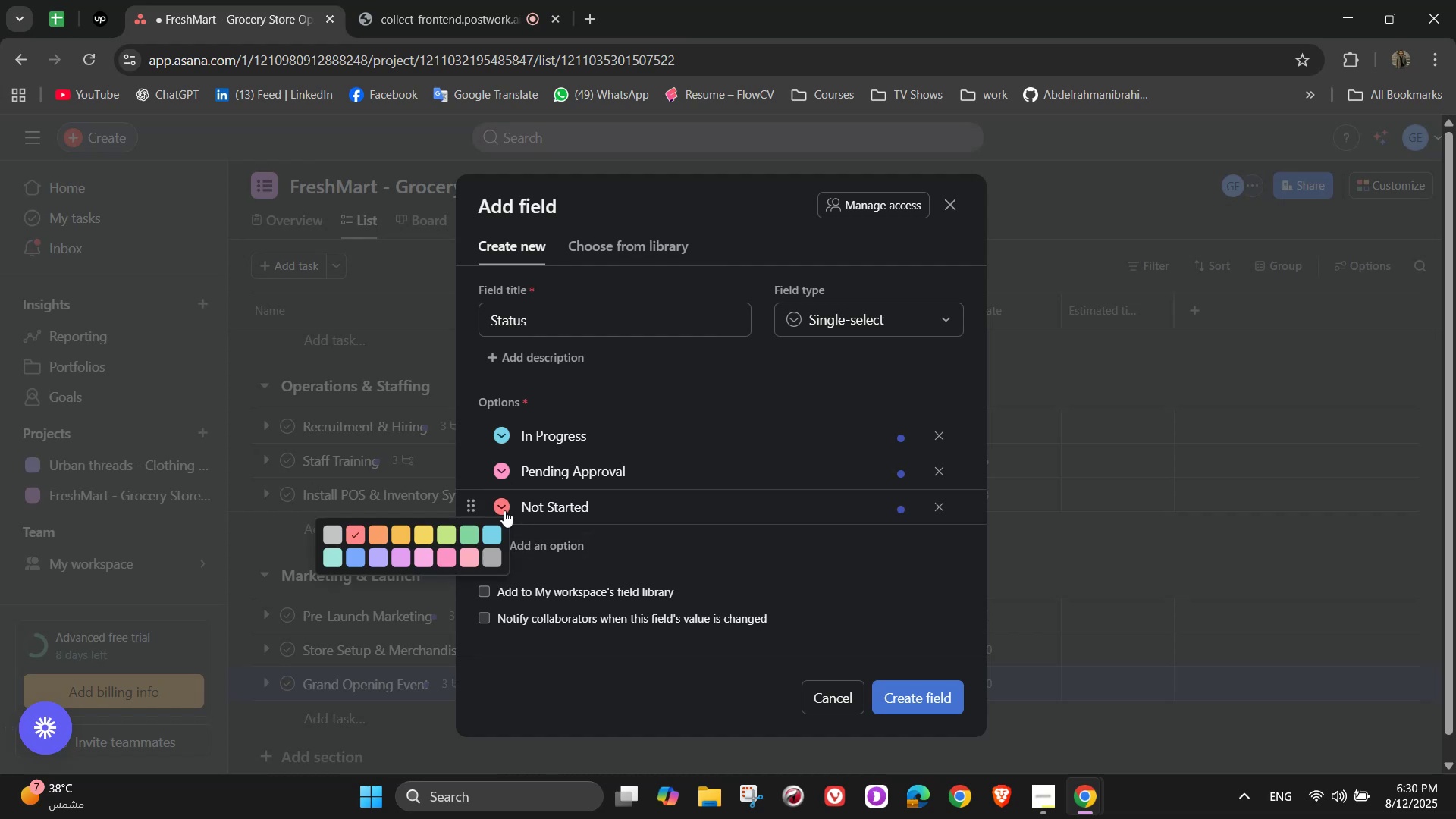 
left_click([503, 510])
 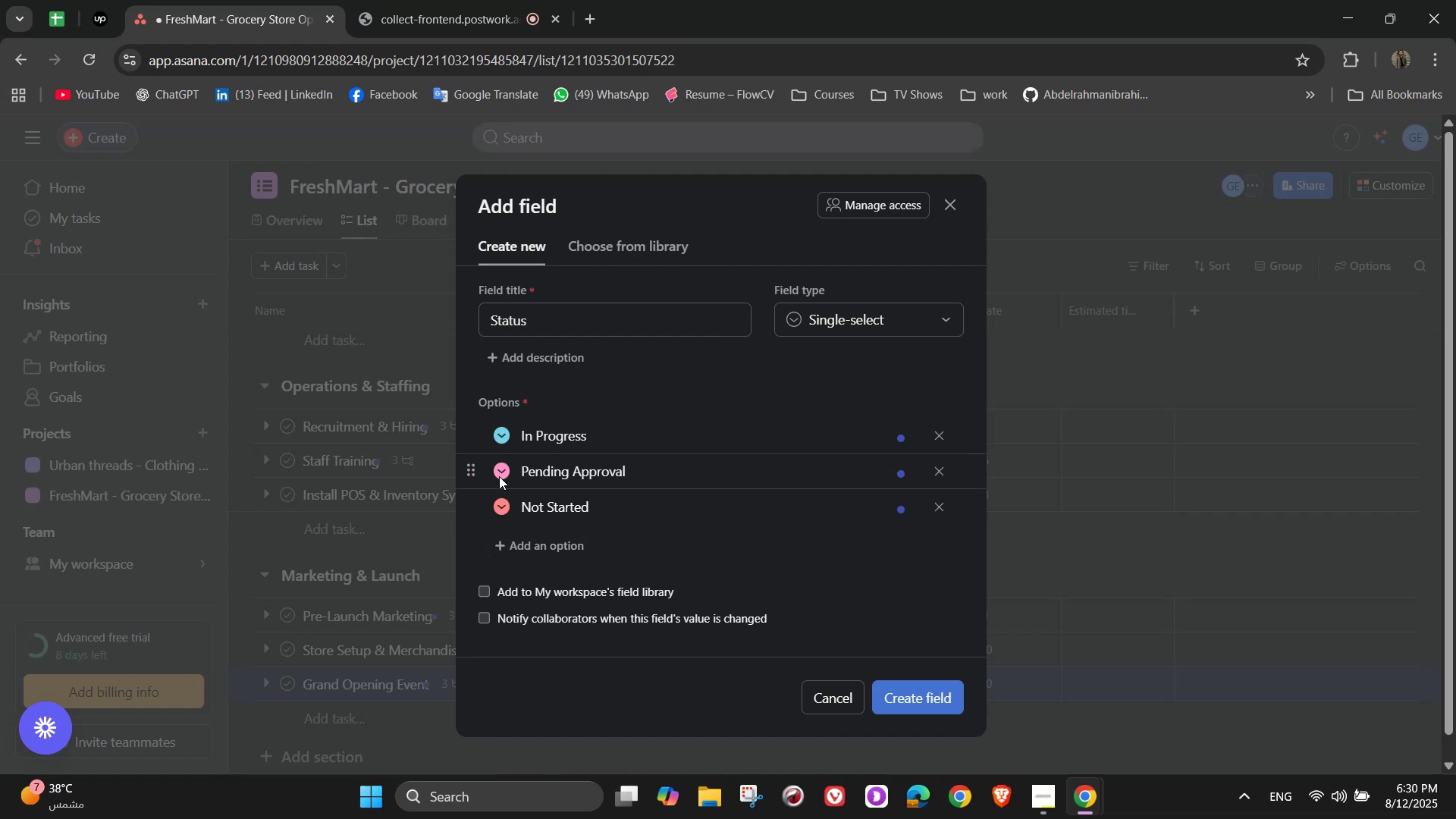 
left_click([499, 469])
 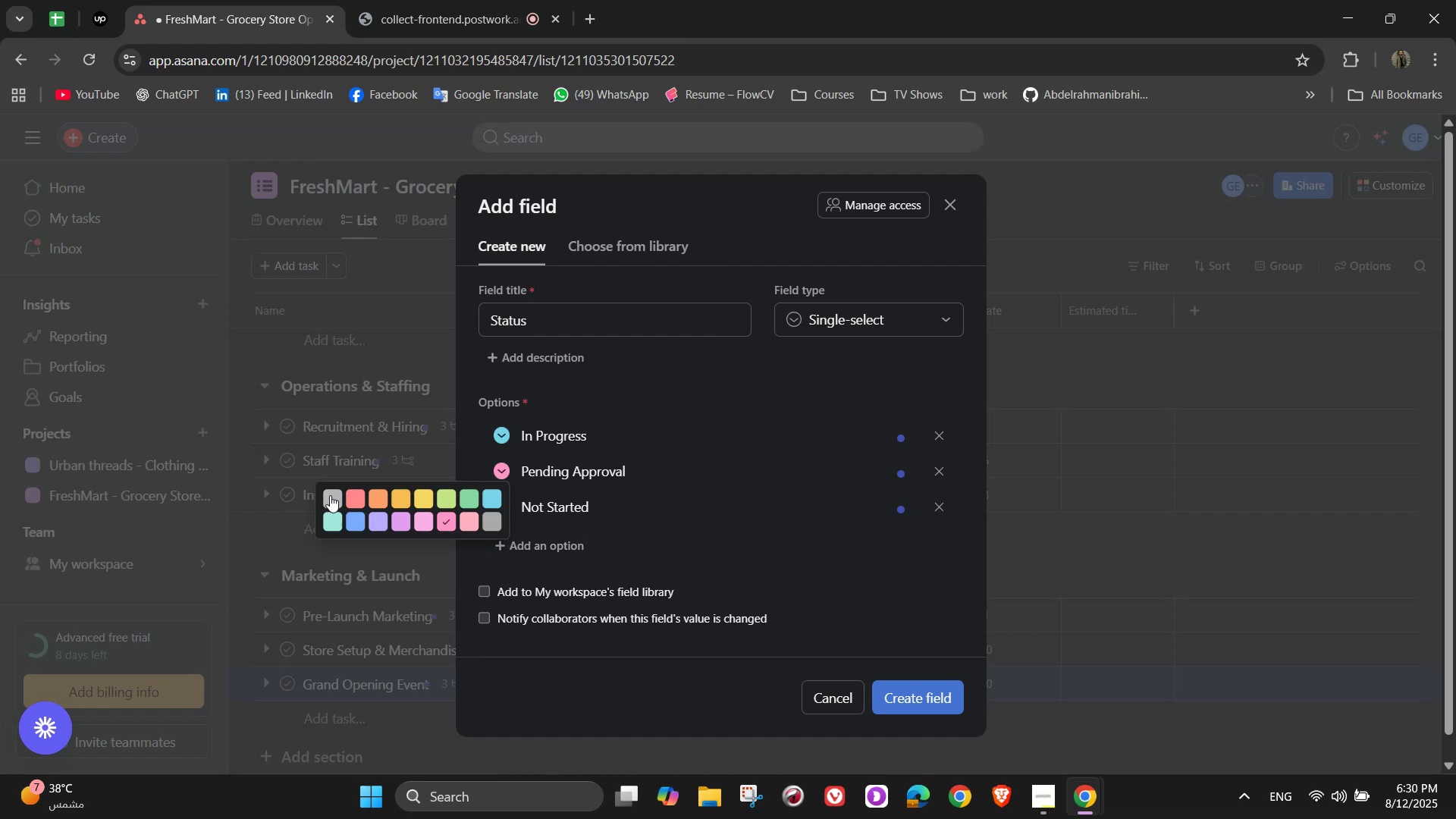 
left_click([332, 495])
 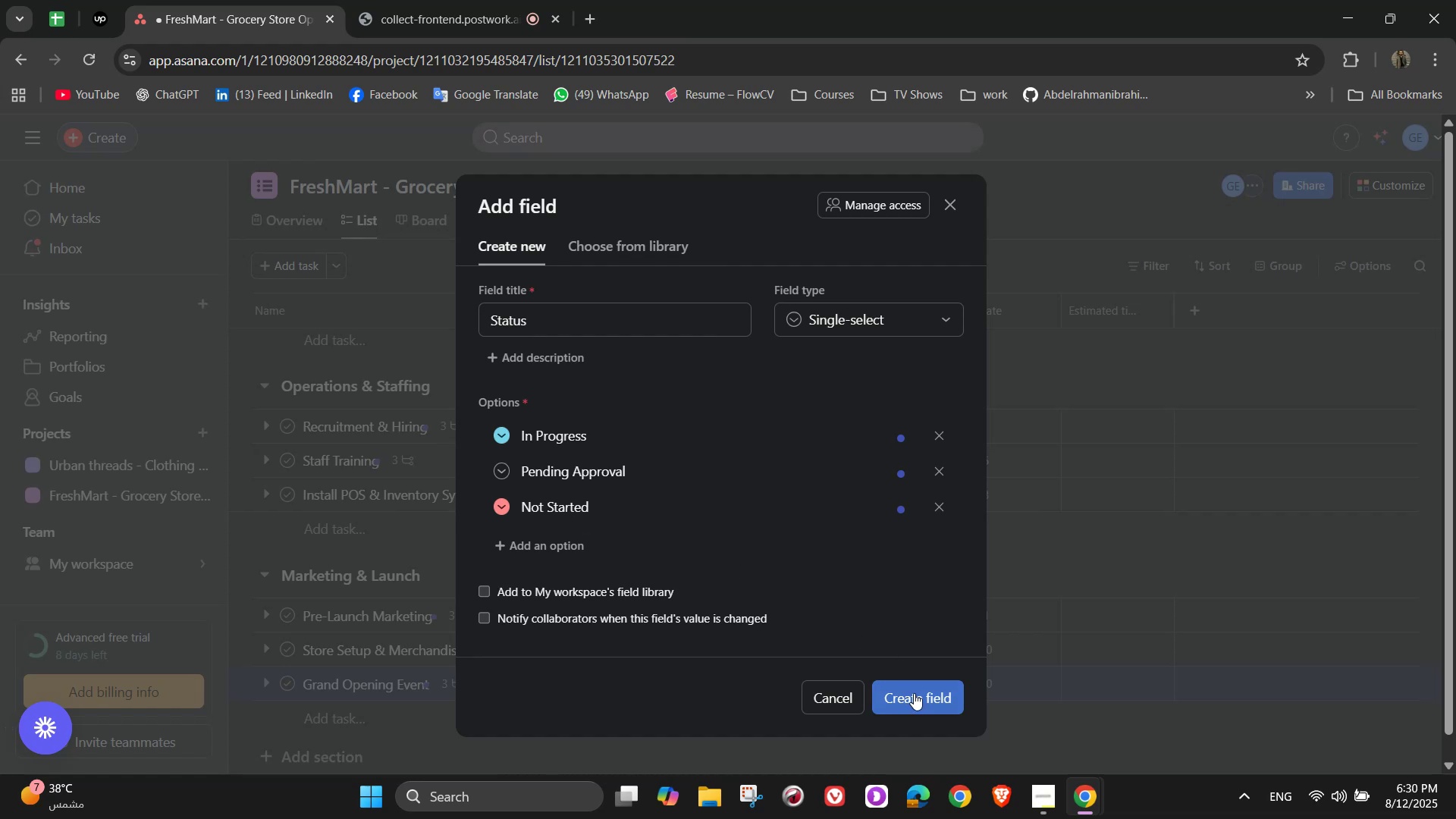 
wait(18.99)
 